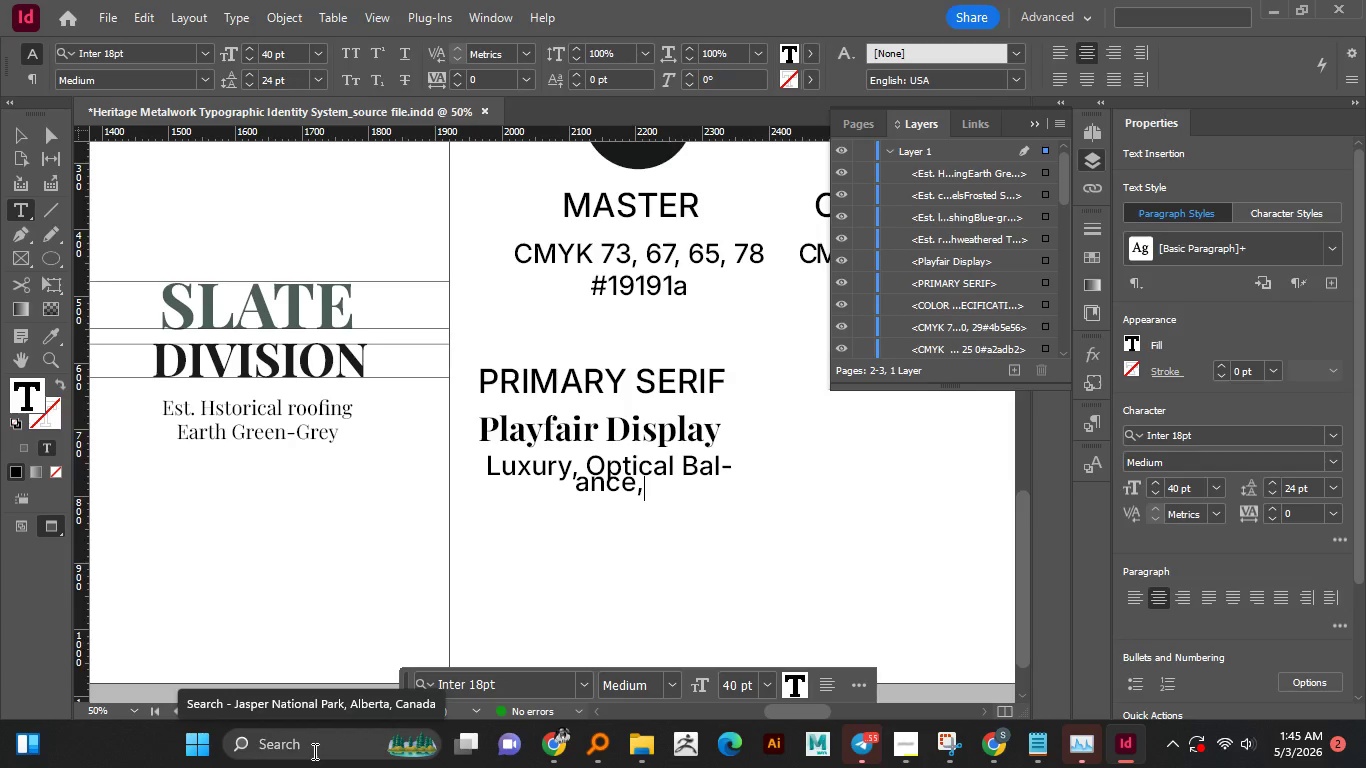 
type( Forged)
 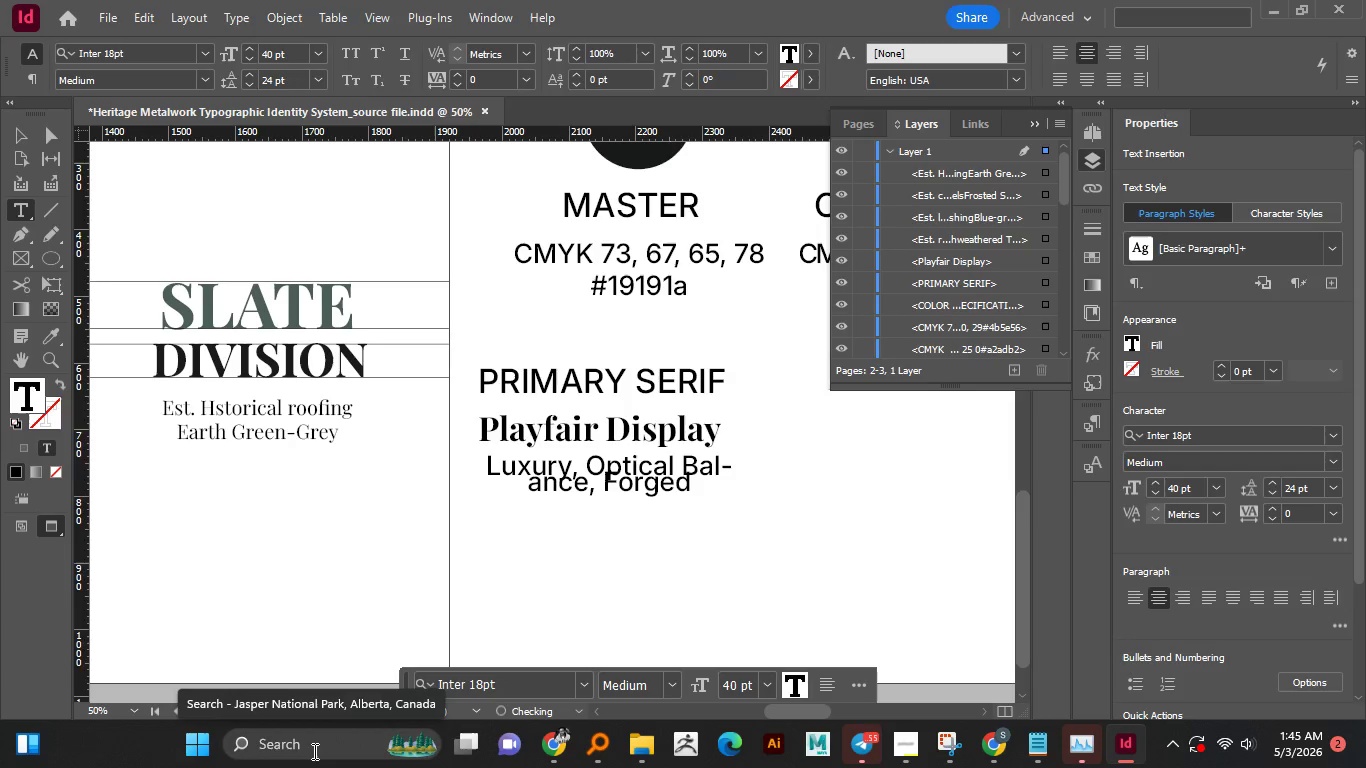 
type( Terminals)
 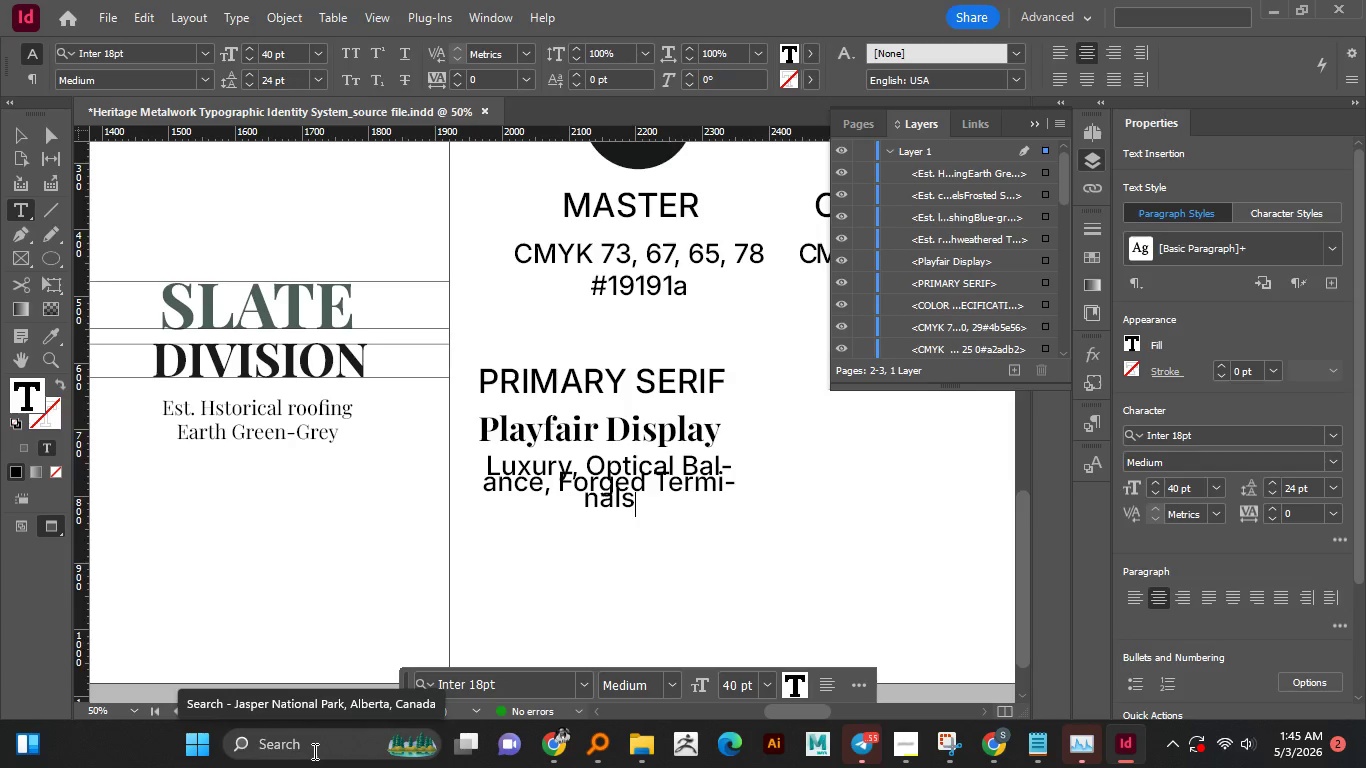 
wait(9.2)
 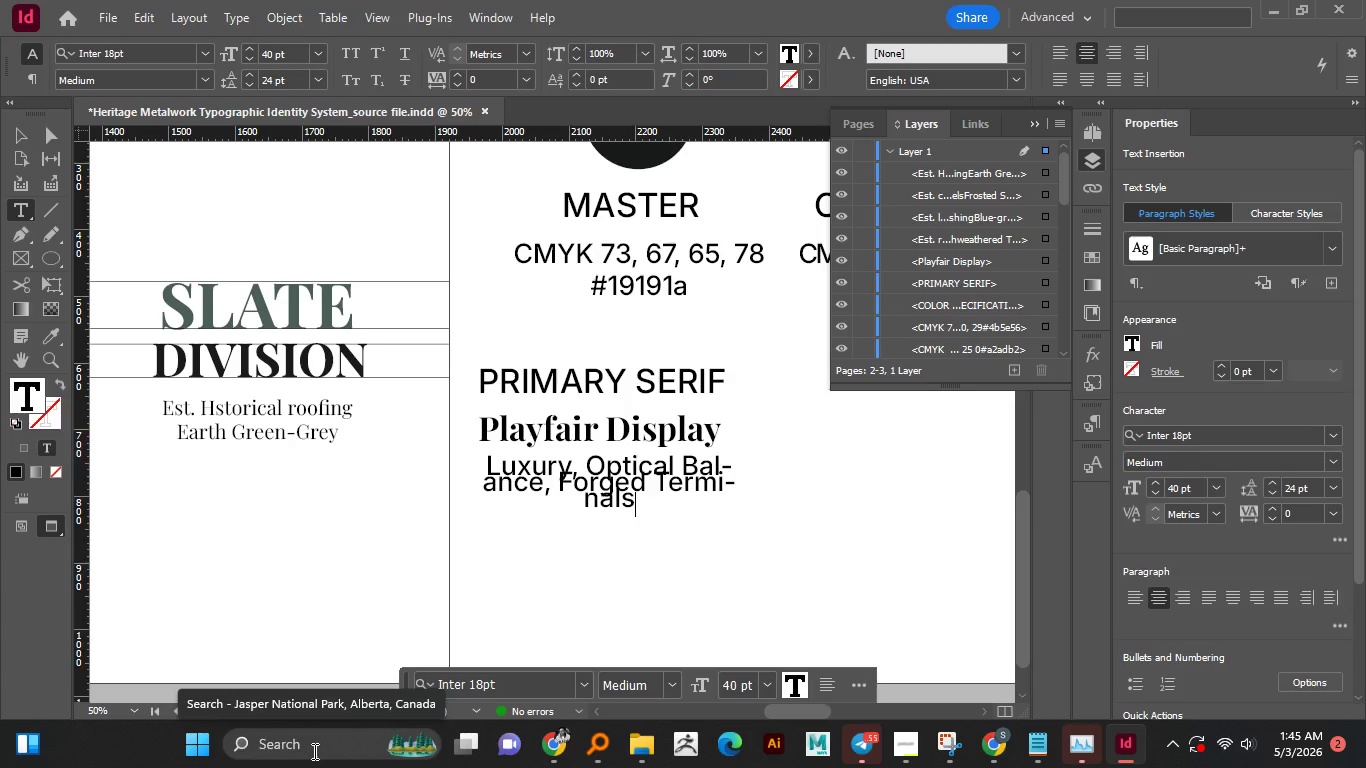 
left_click([11, 131])
 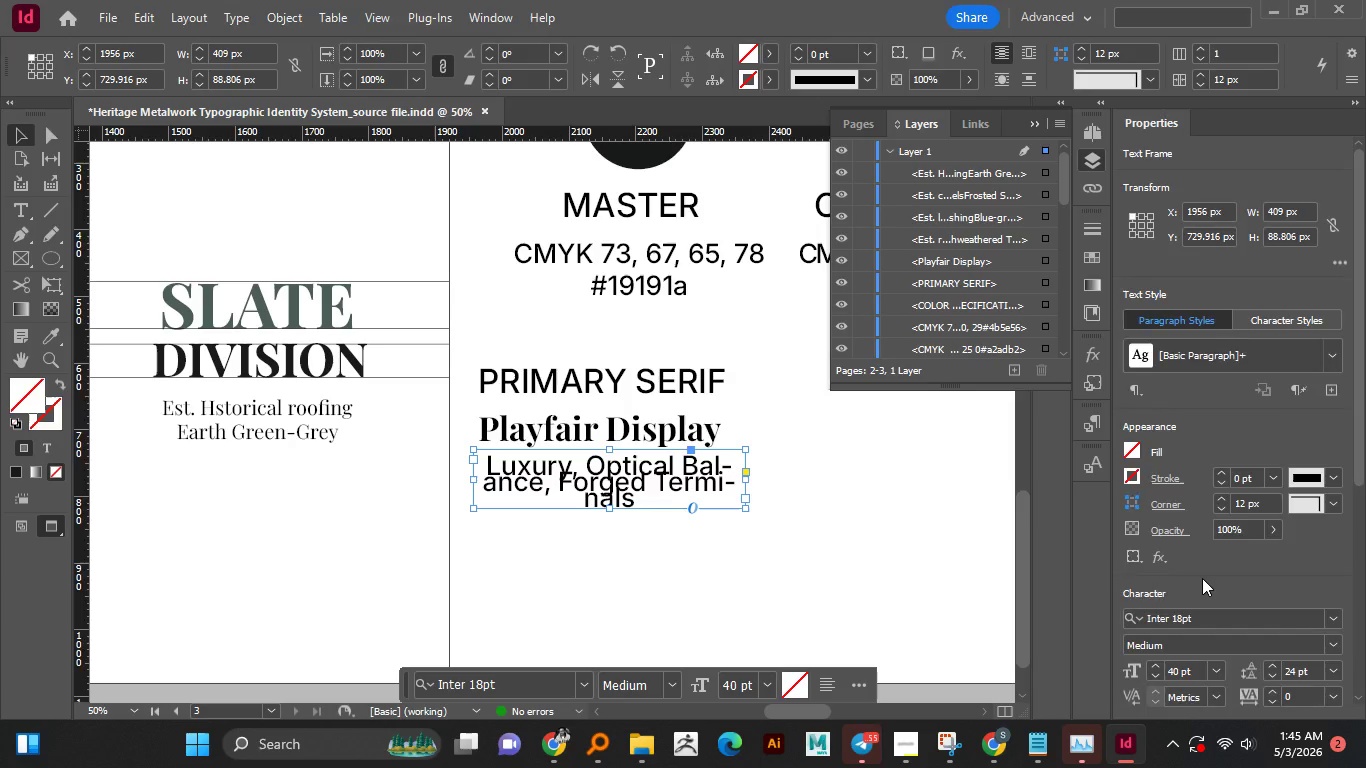 
scroll: coordinate [1202, 578], scroll_direction: down, amount: 3.0
 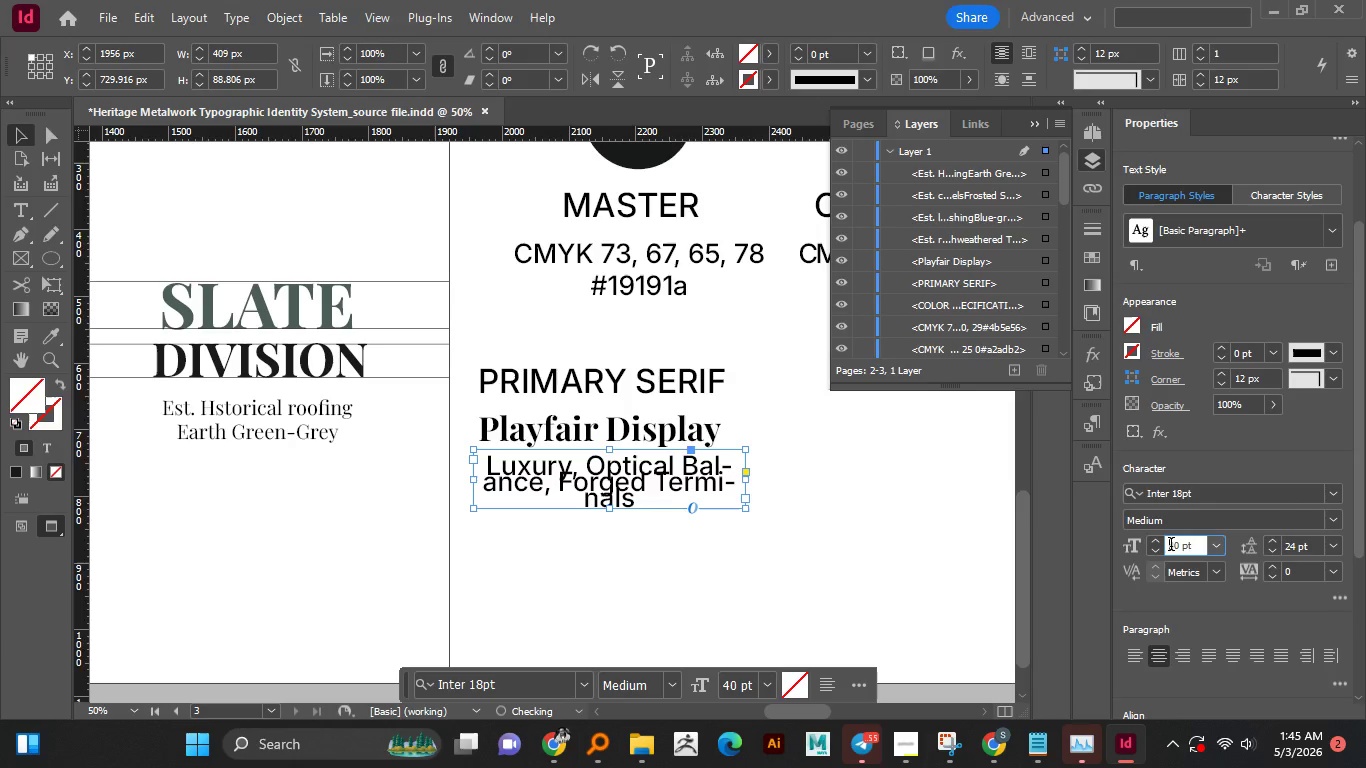 
double_click([1171, 546])
 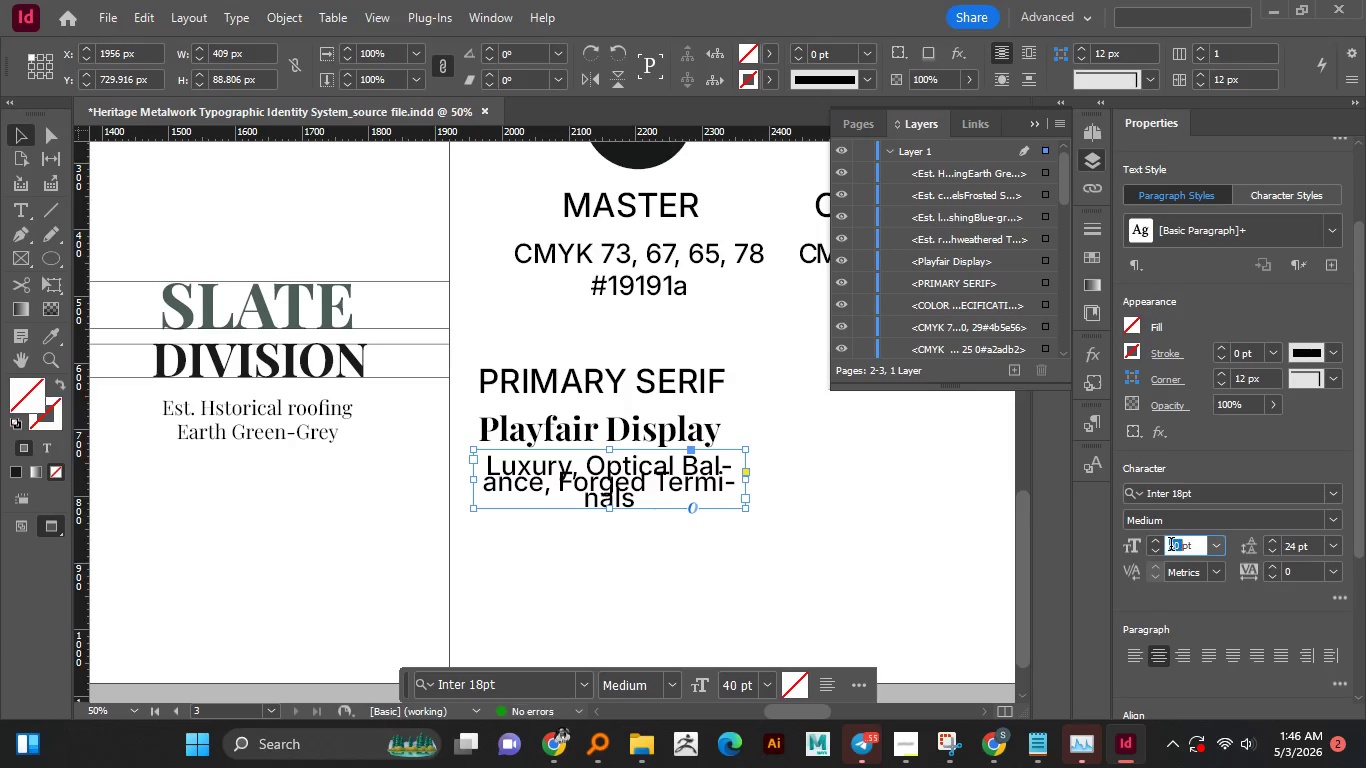 
triple_click([1171, 546])
 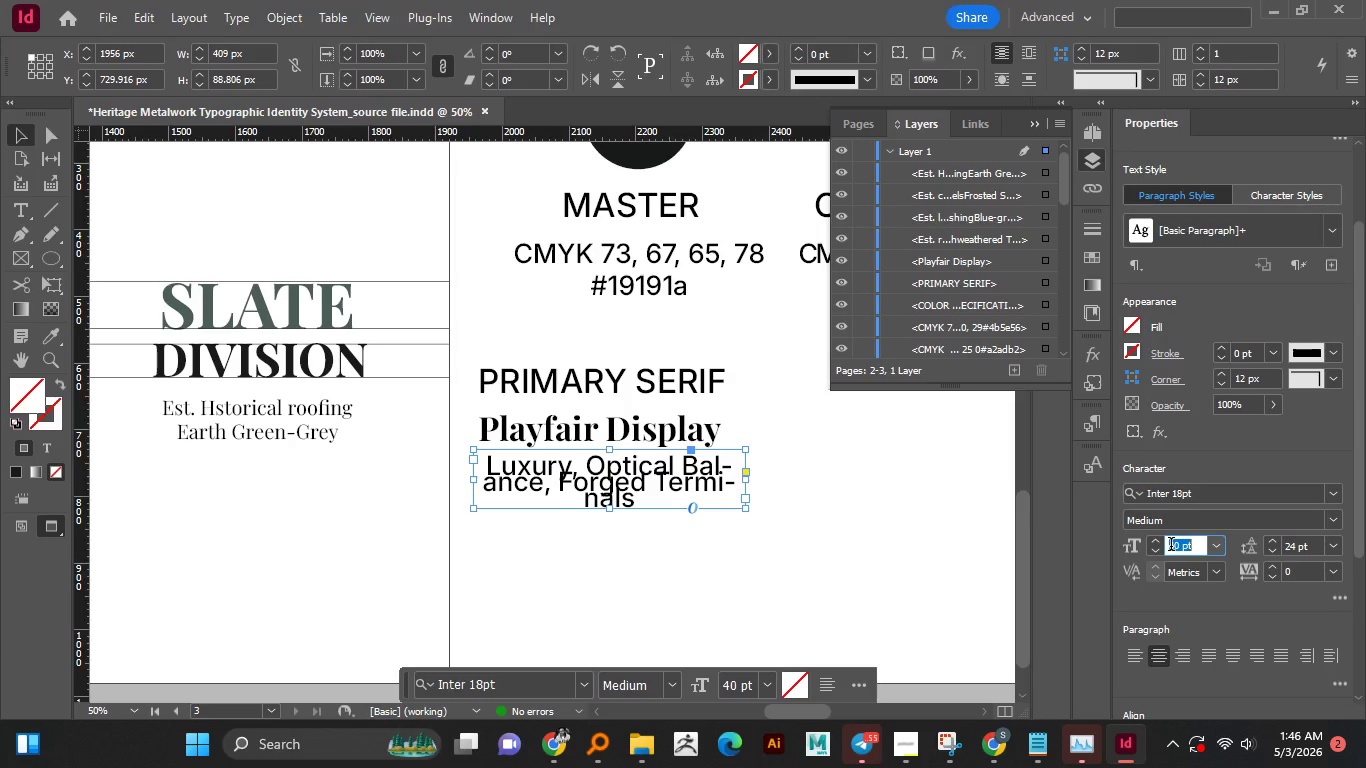 
triple_click([1171, 546])
 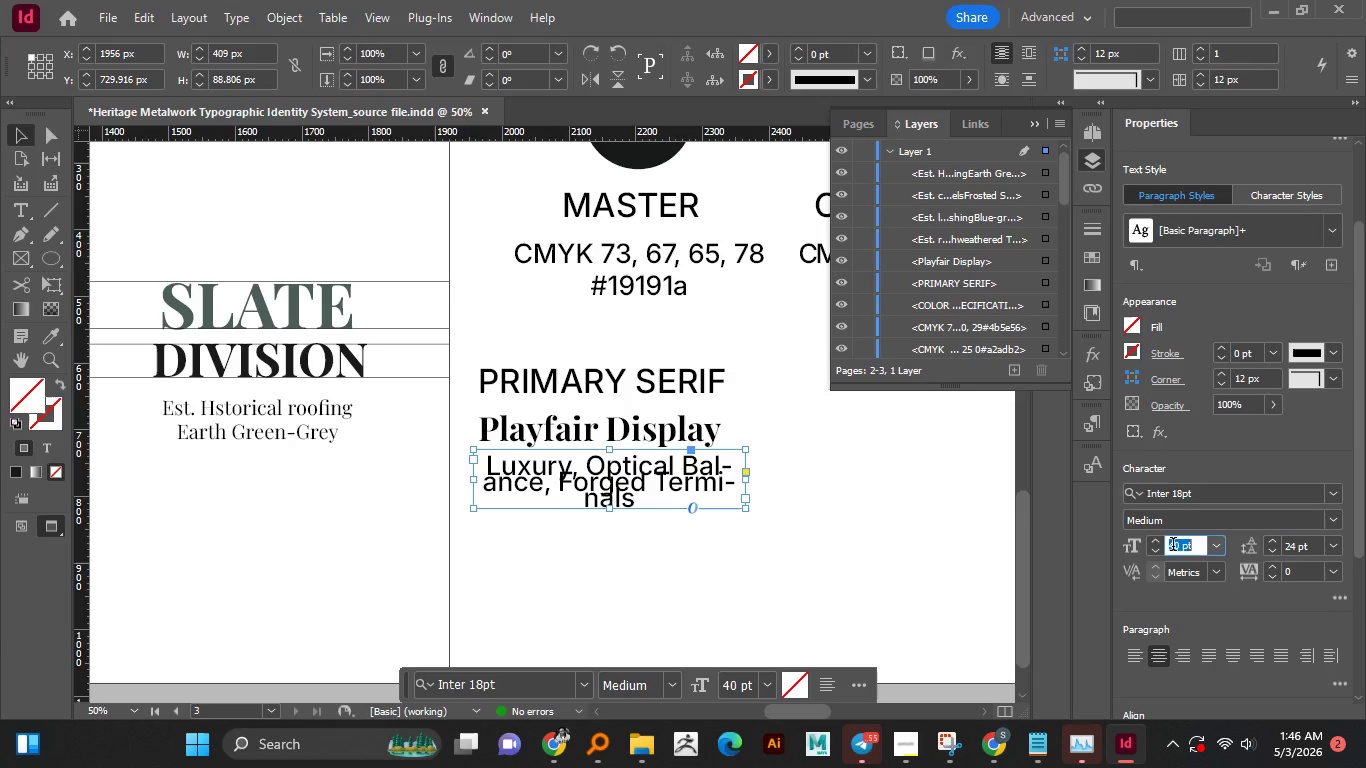 
key(Numpad3)
 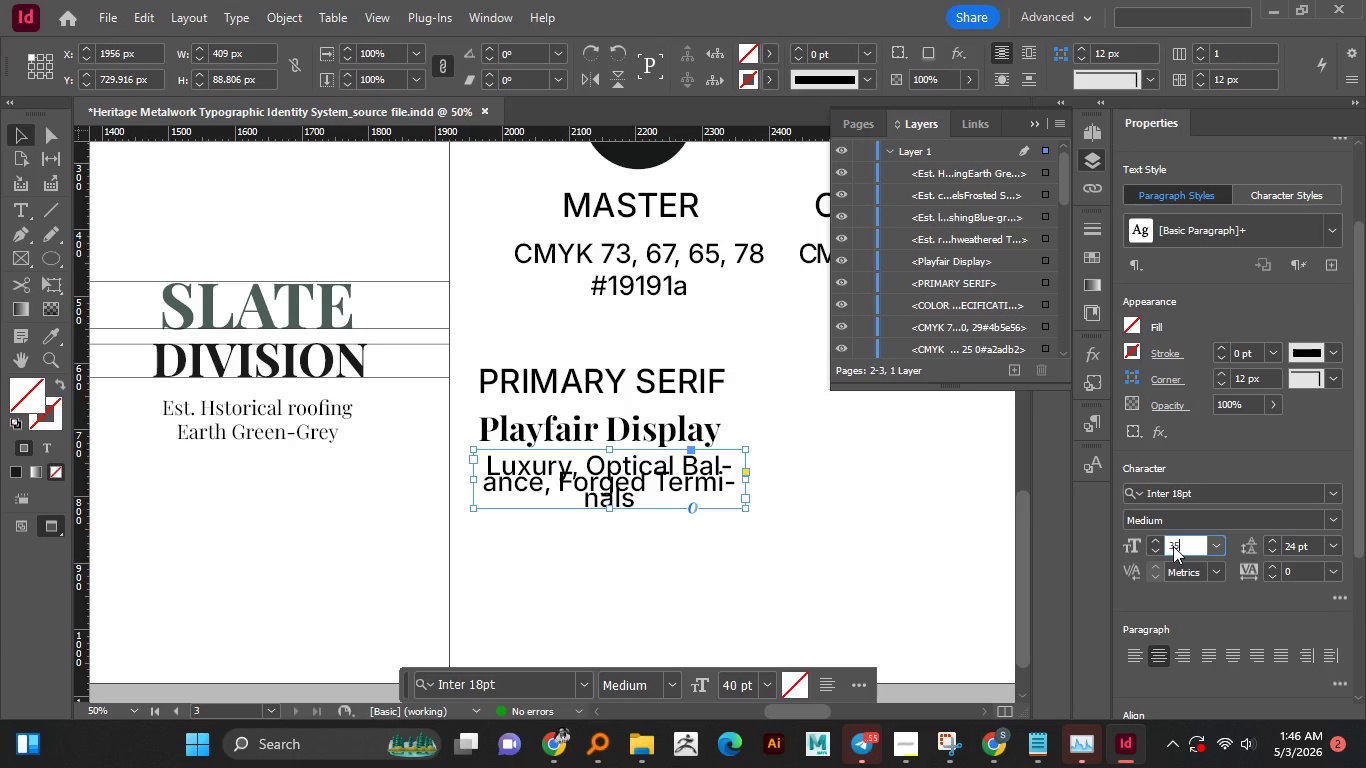 
key(Numpad5)
 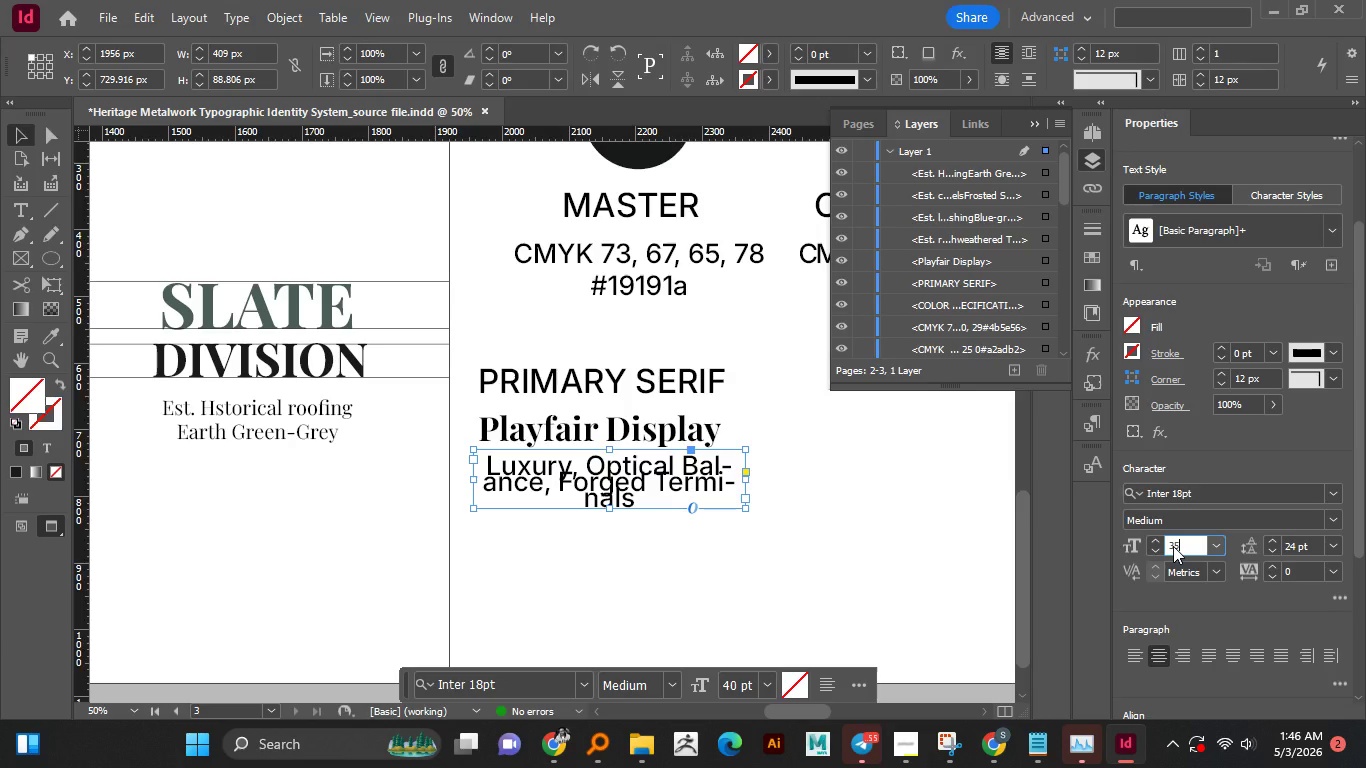 
key(NumpadEnter)
 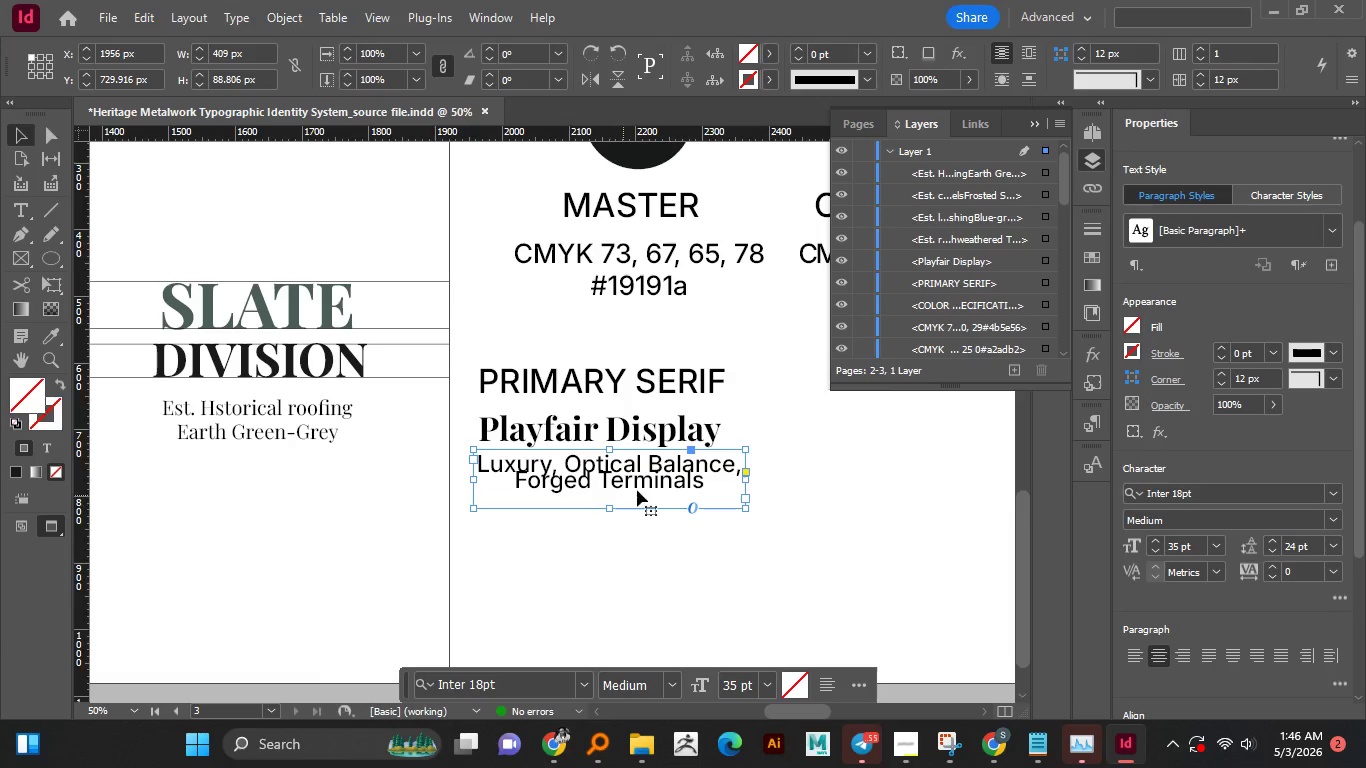 
mouse_move([1323, 511])
 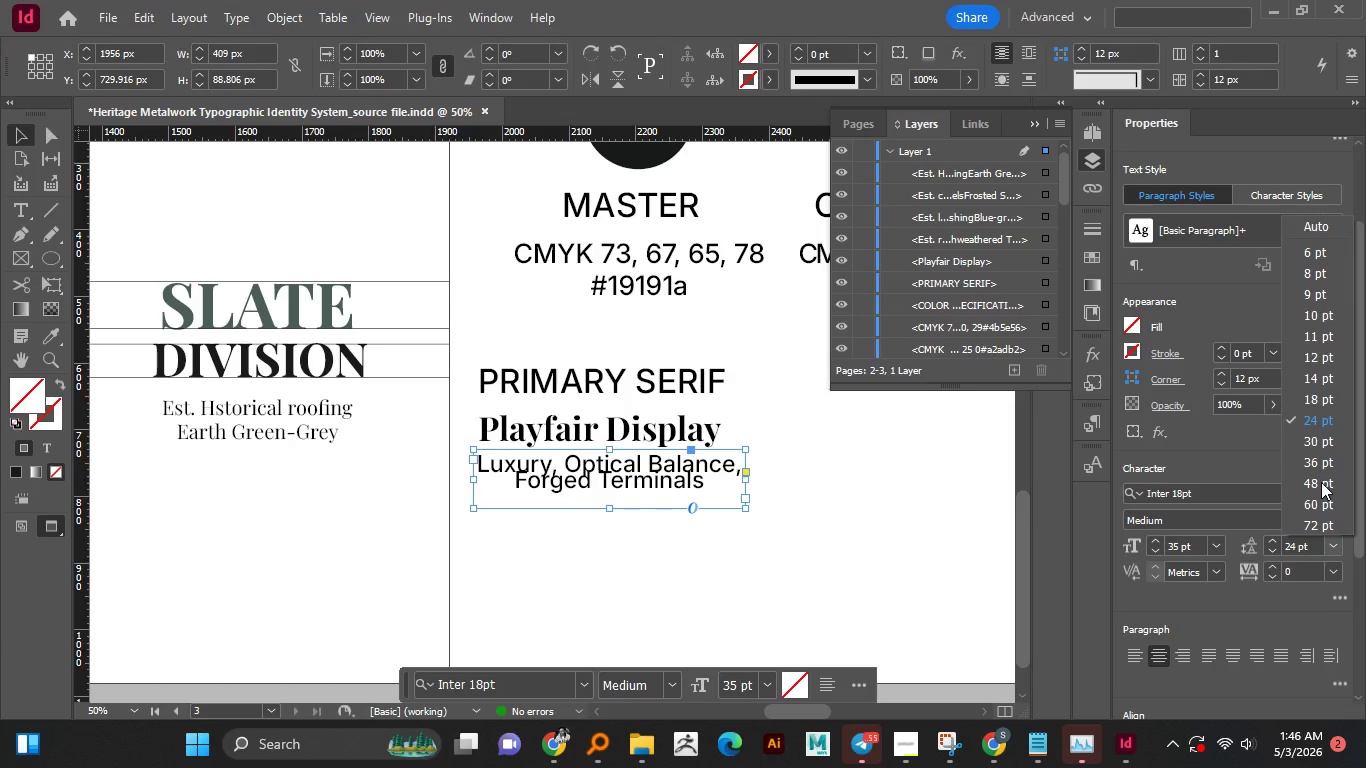 
left_click([1321, 482])
 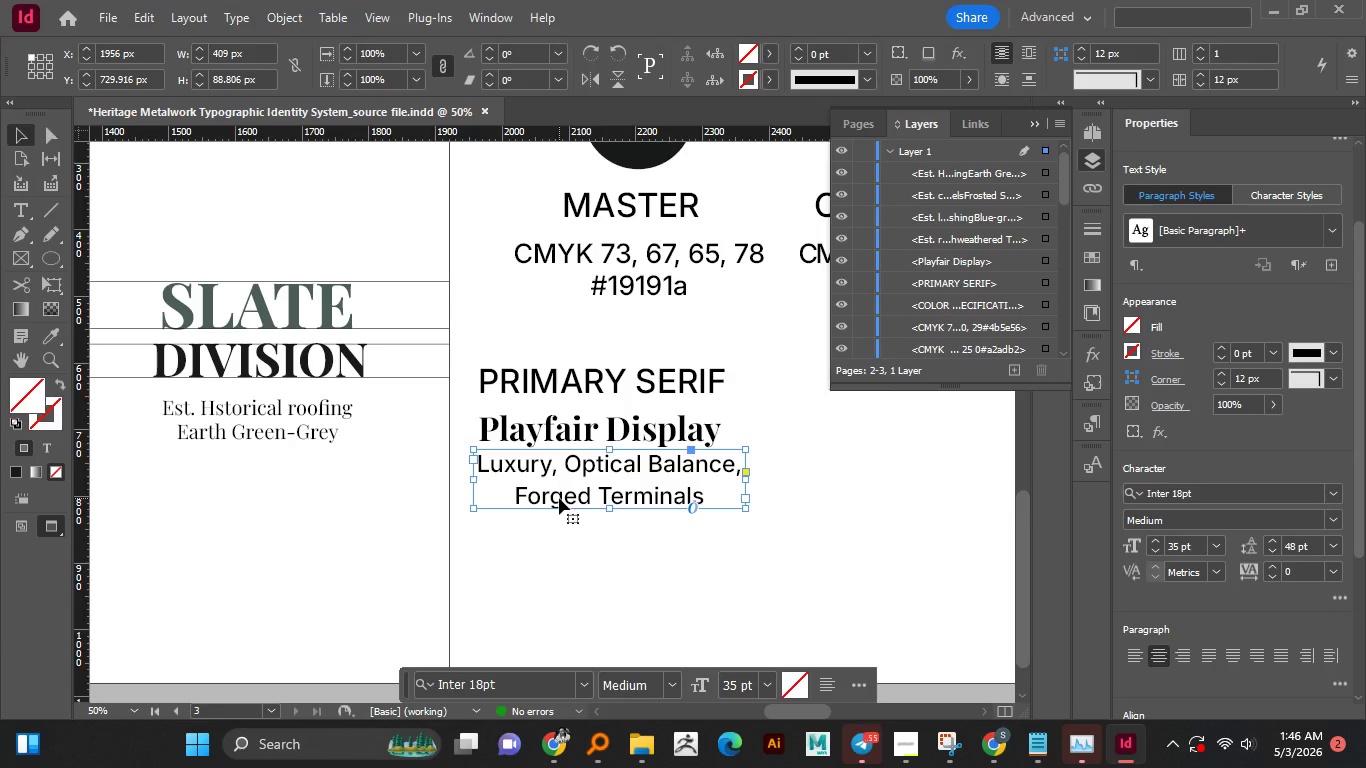 
wait(31.33)
 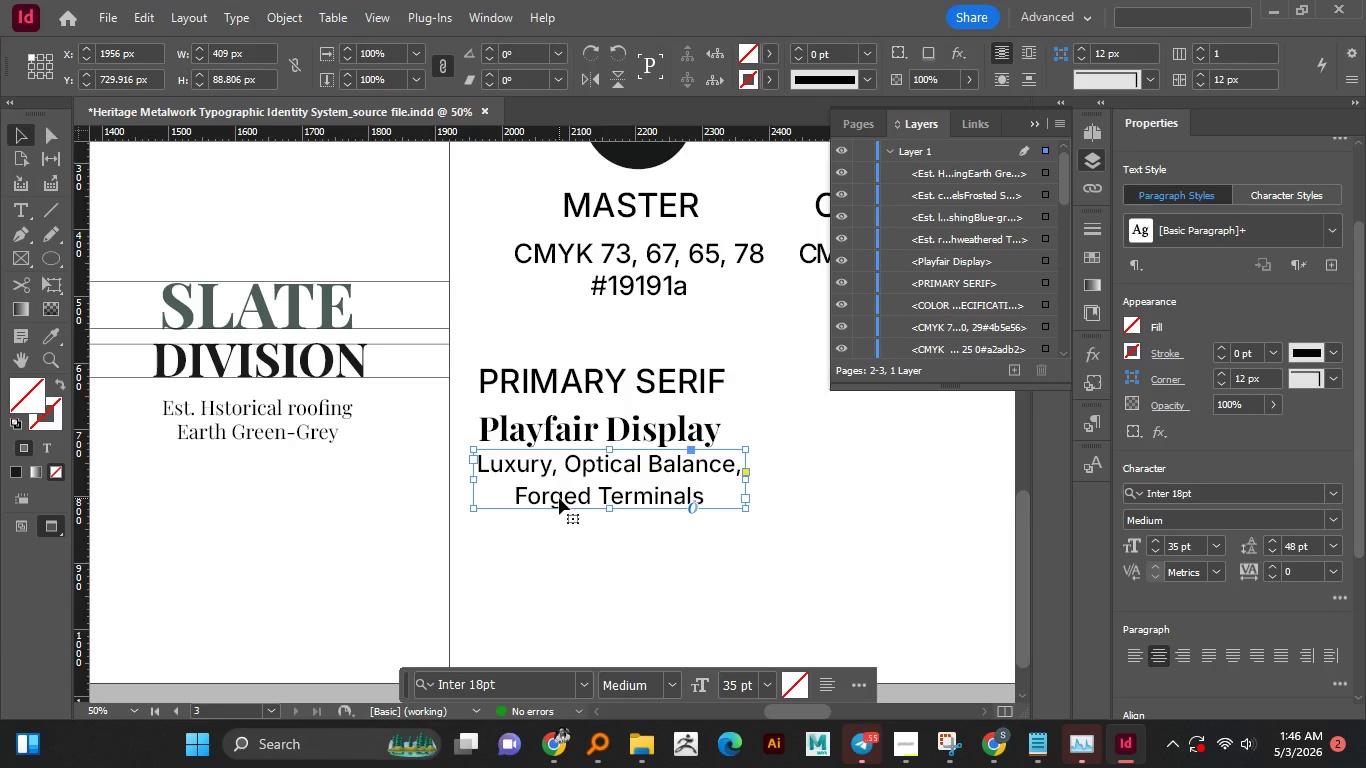 
double_click([705, 498])
 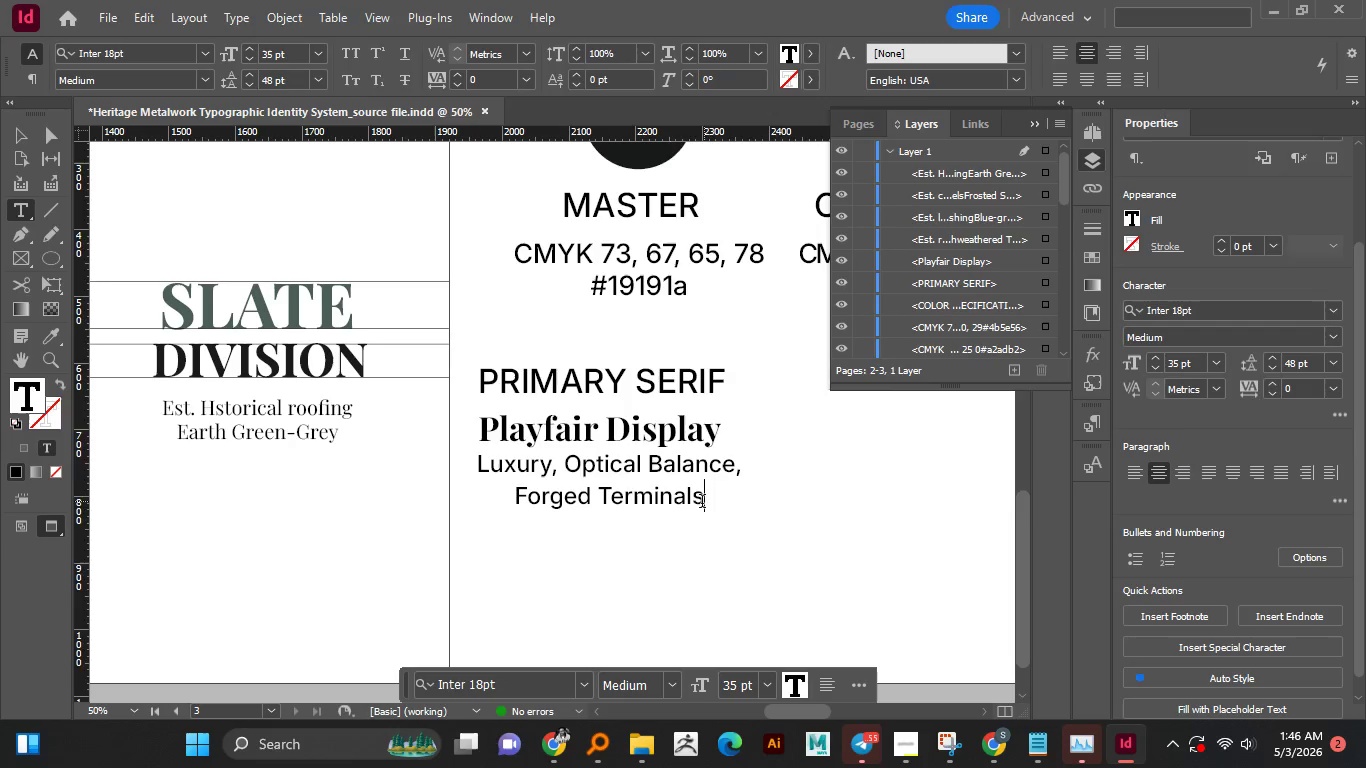 
wait(5.95)
 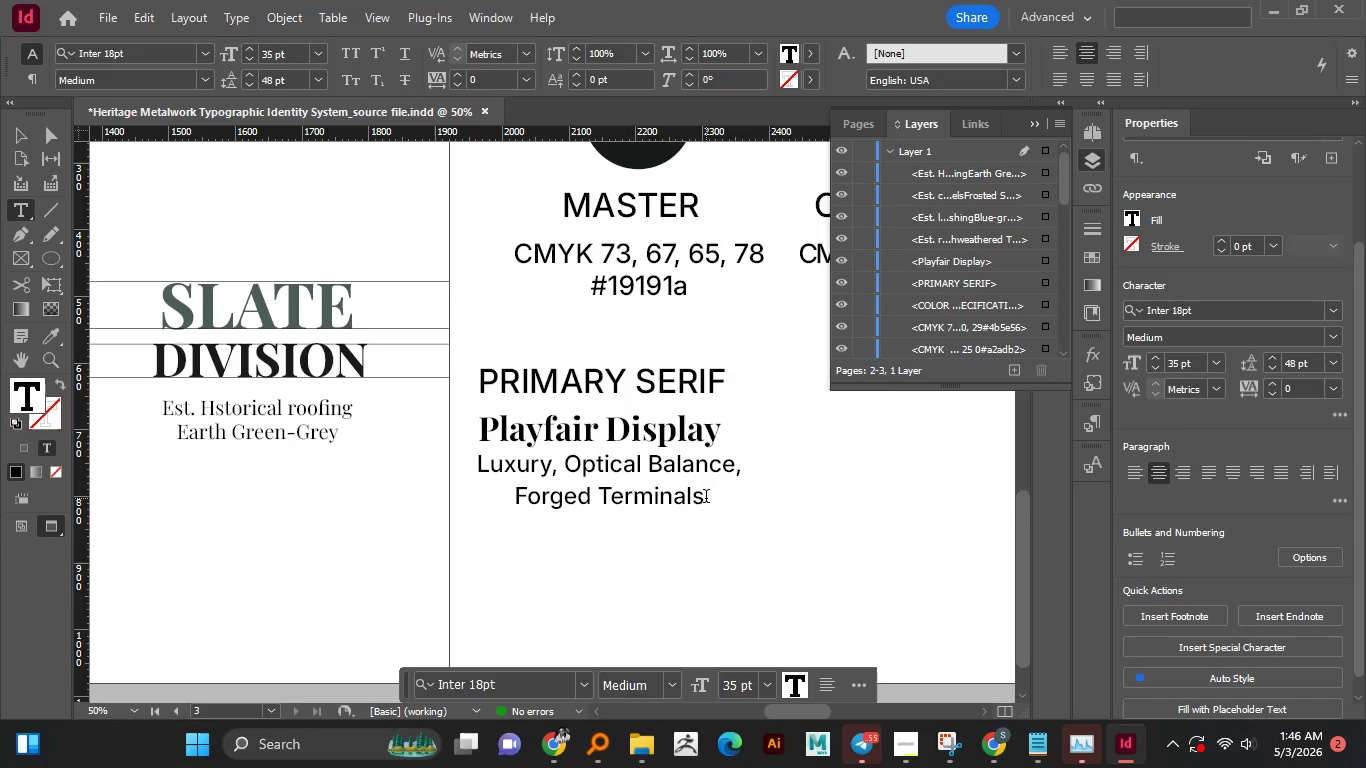 
left_click([23, 144])
 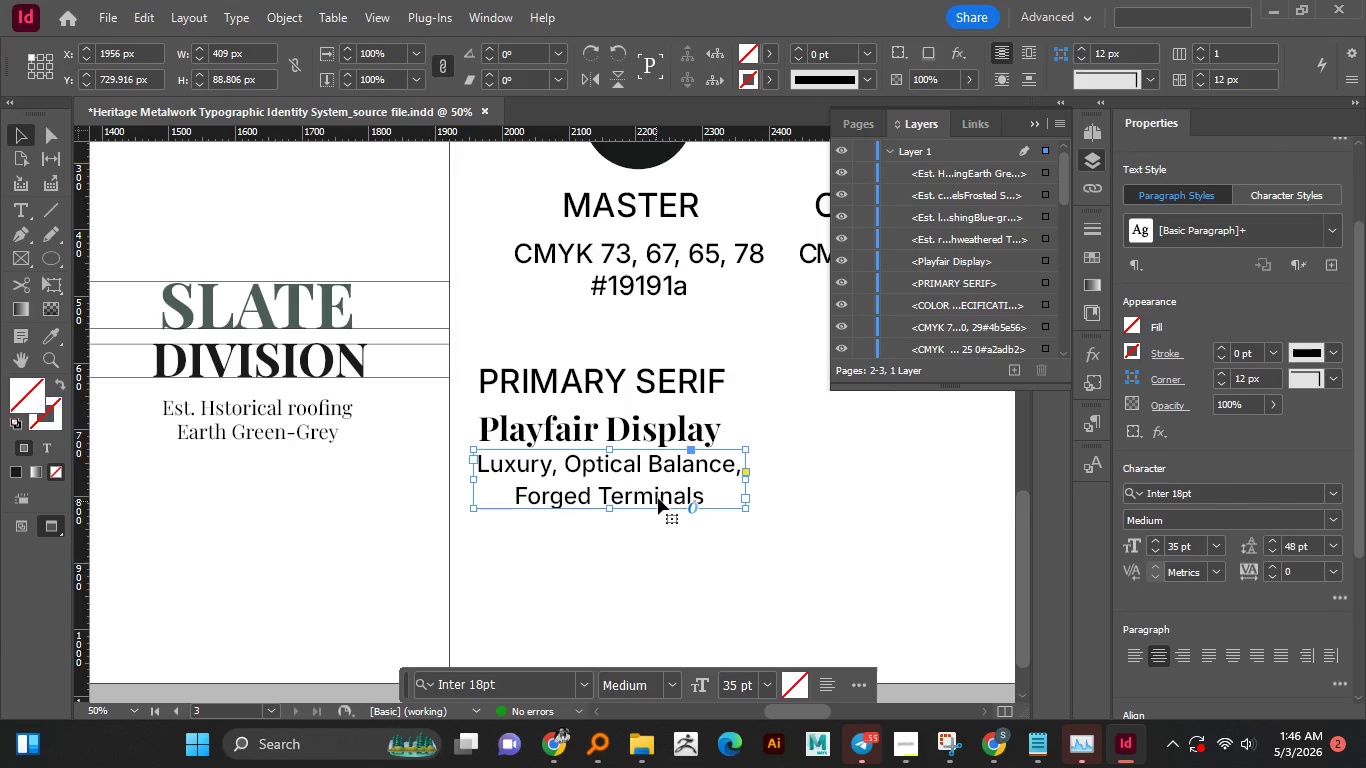 
left_click_drag(start_coordinate=[747, 480], to_coordinate=[884, 477])
 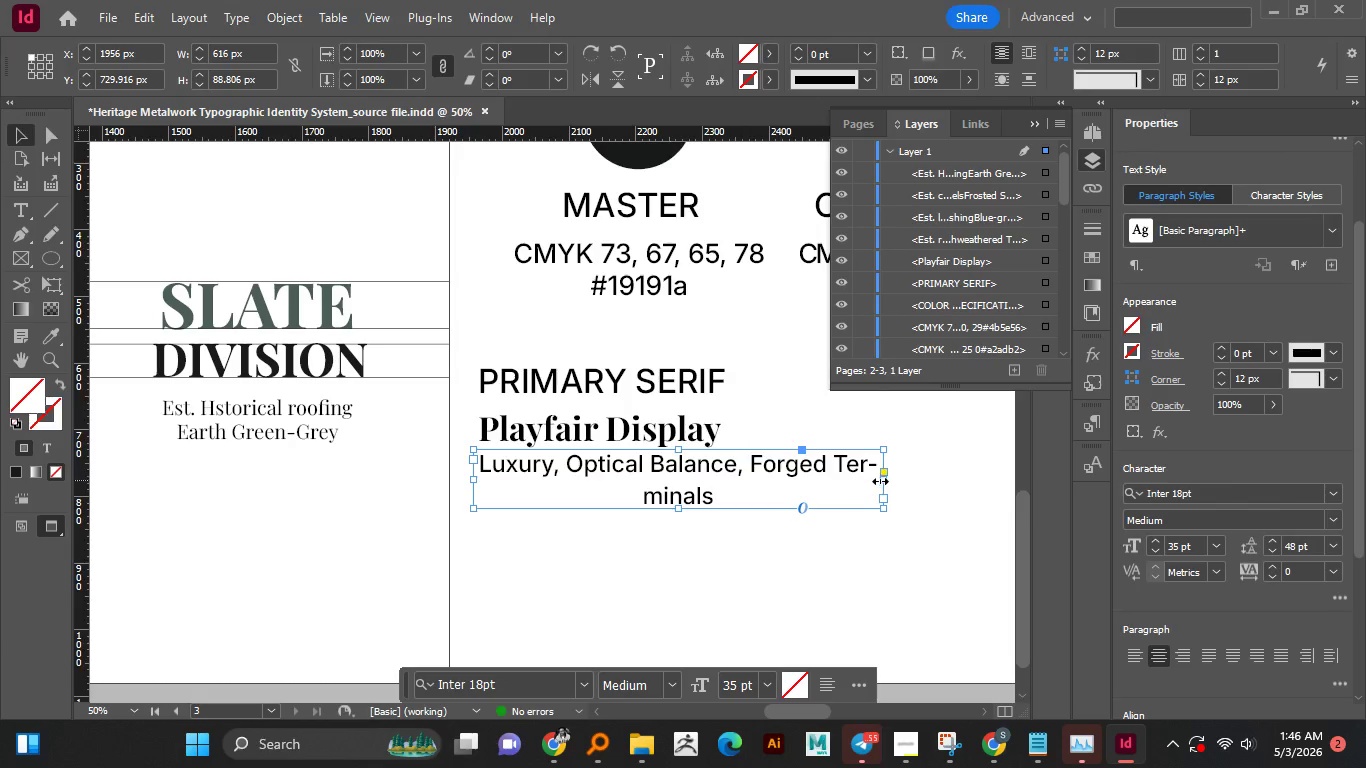 
left_click_drag(start_coordinate=[880, 483], to_coordinate=[918, 478])
 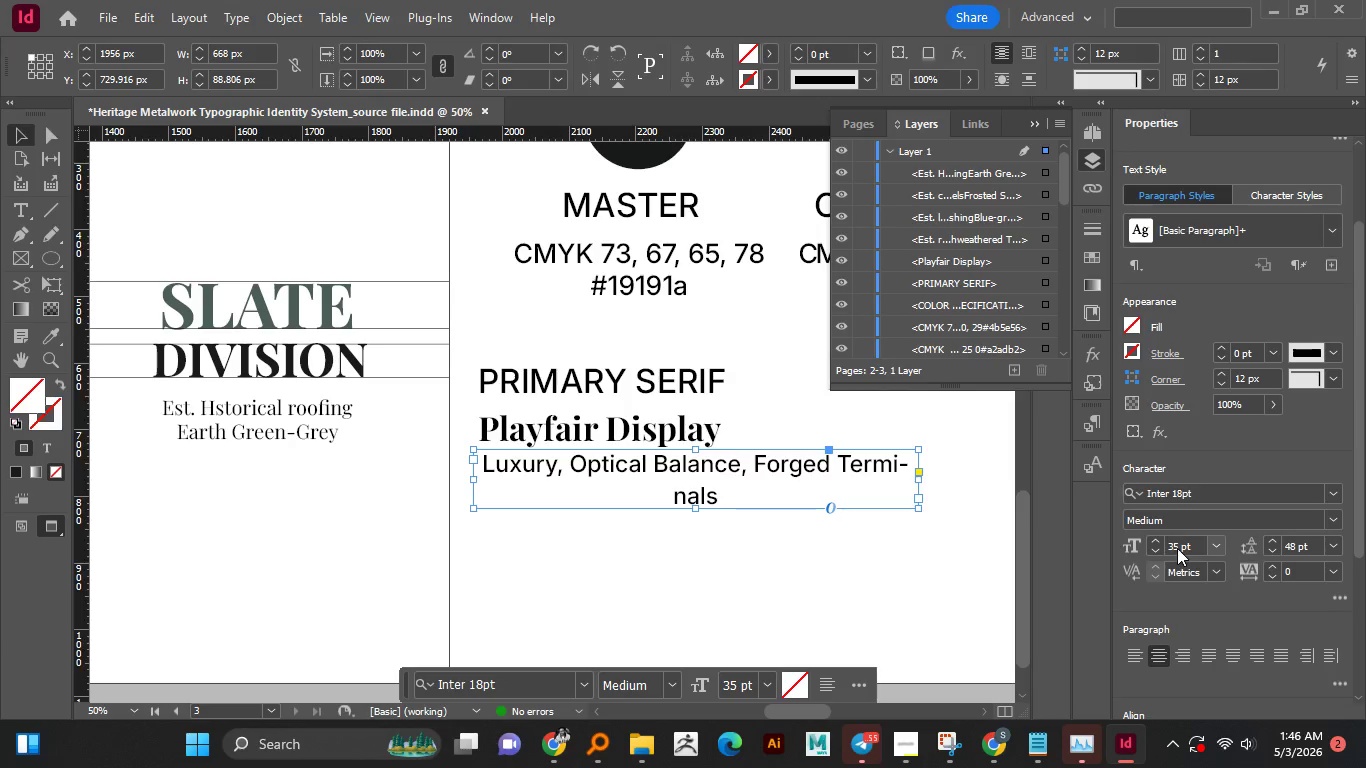 
double_click([1177, 547])
 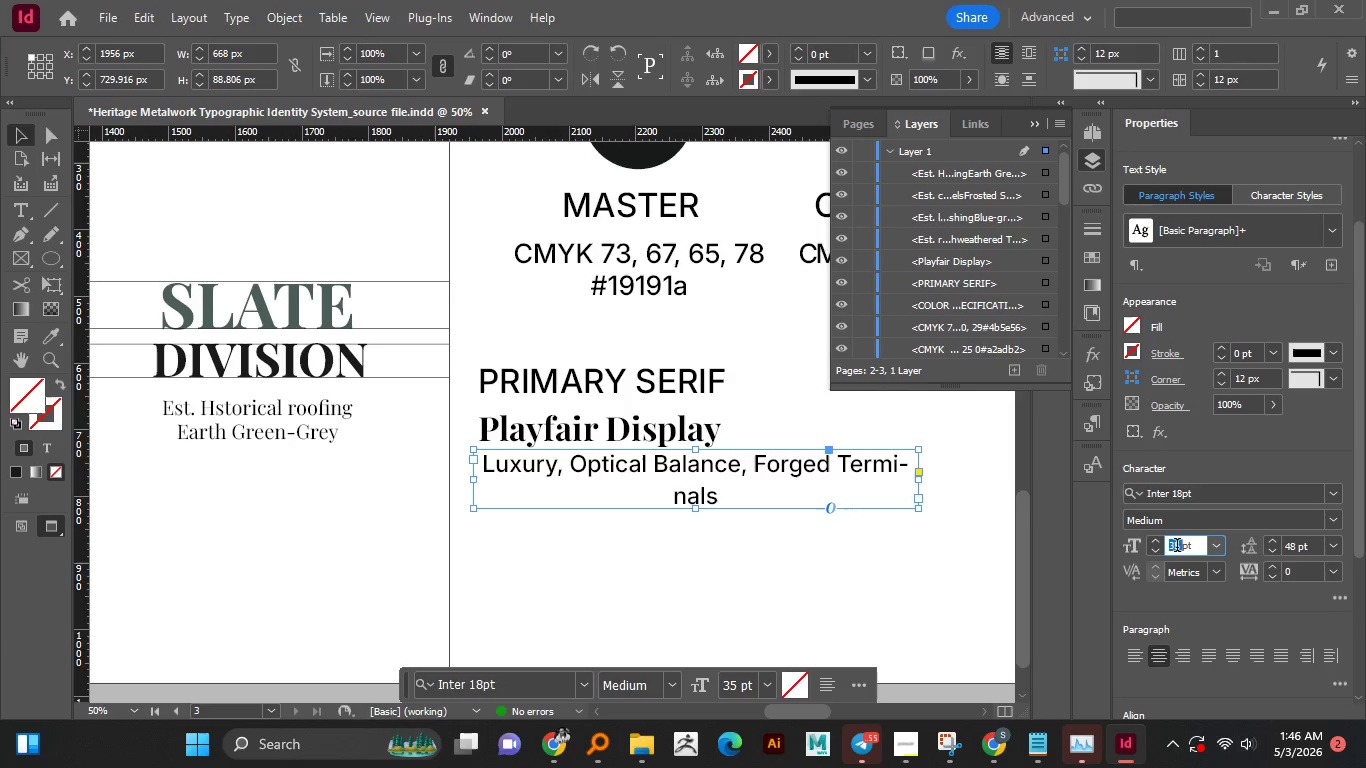 
triple_click([1177, 547])
 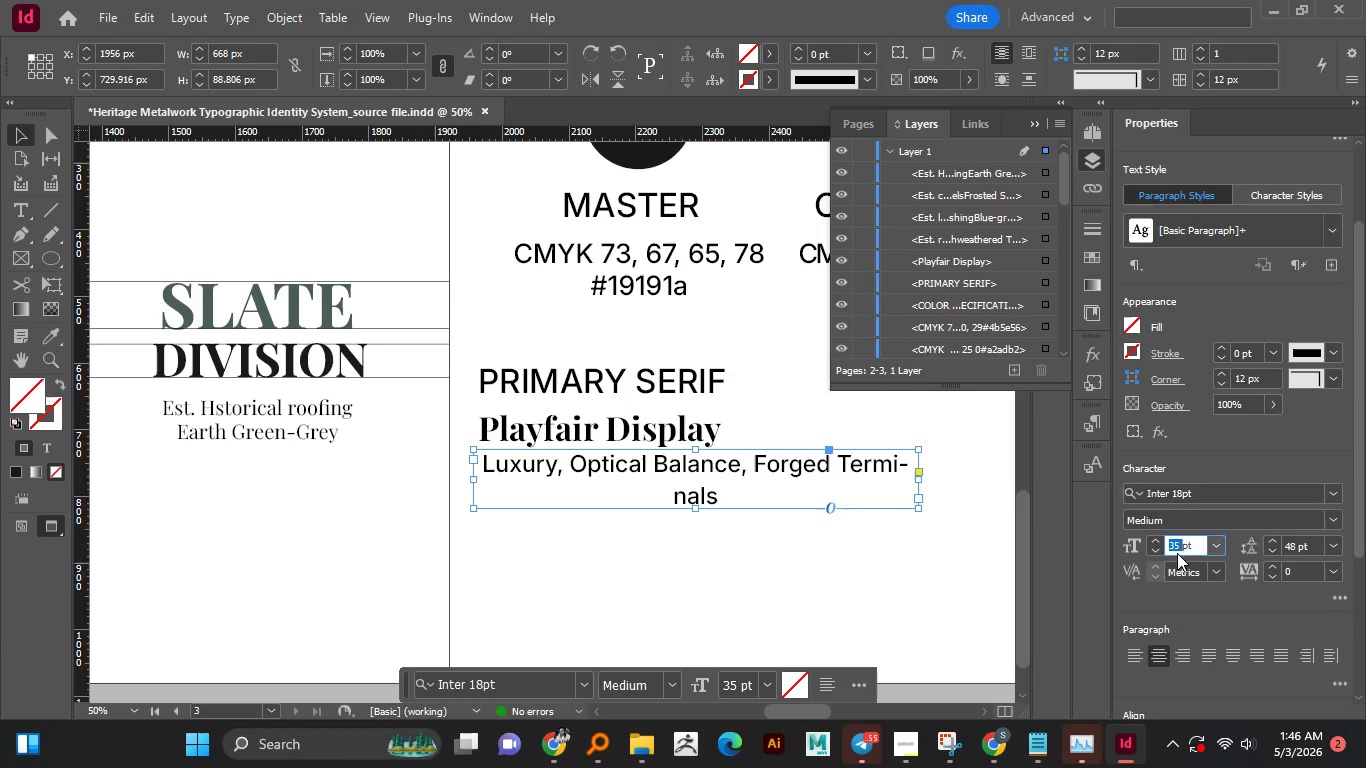 
key(Numpad2)
 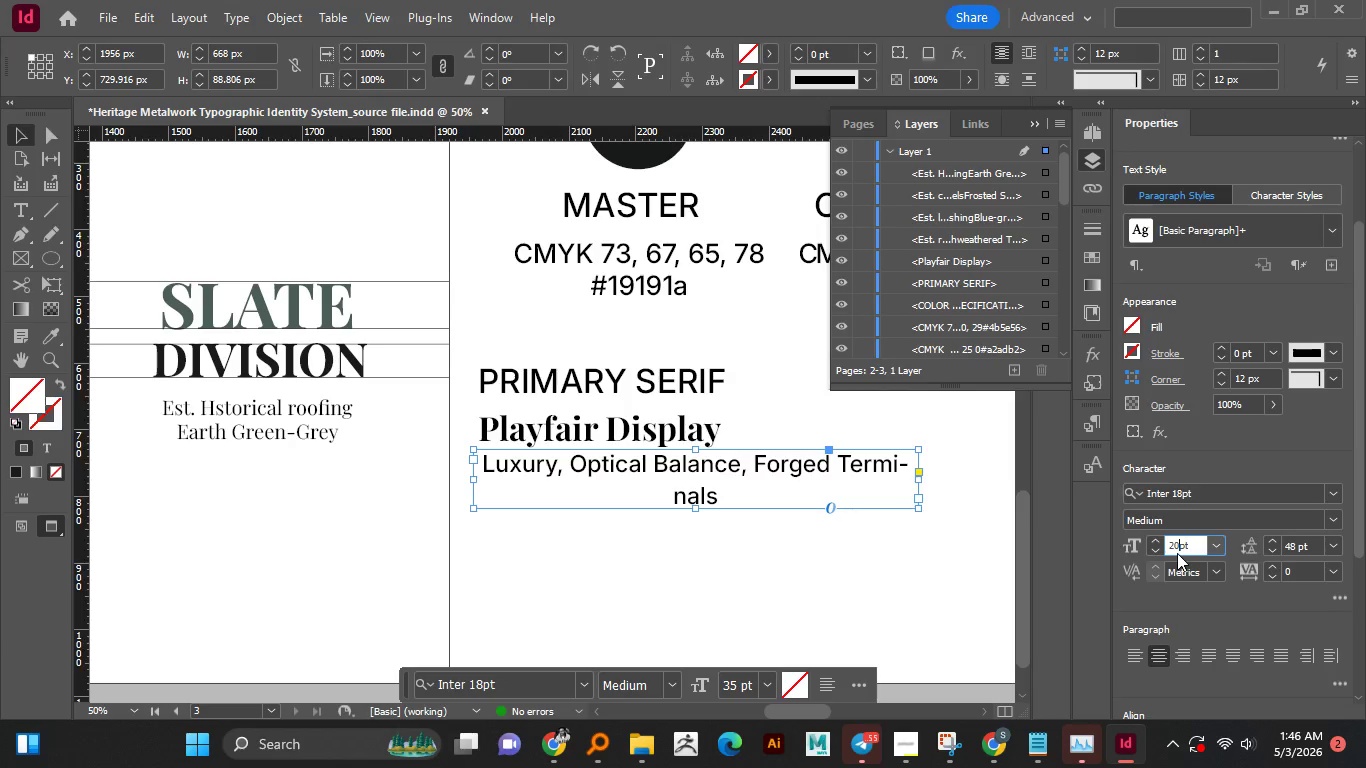 
key(Numpad0)
 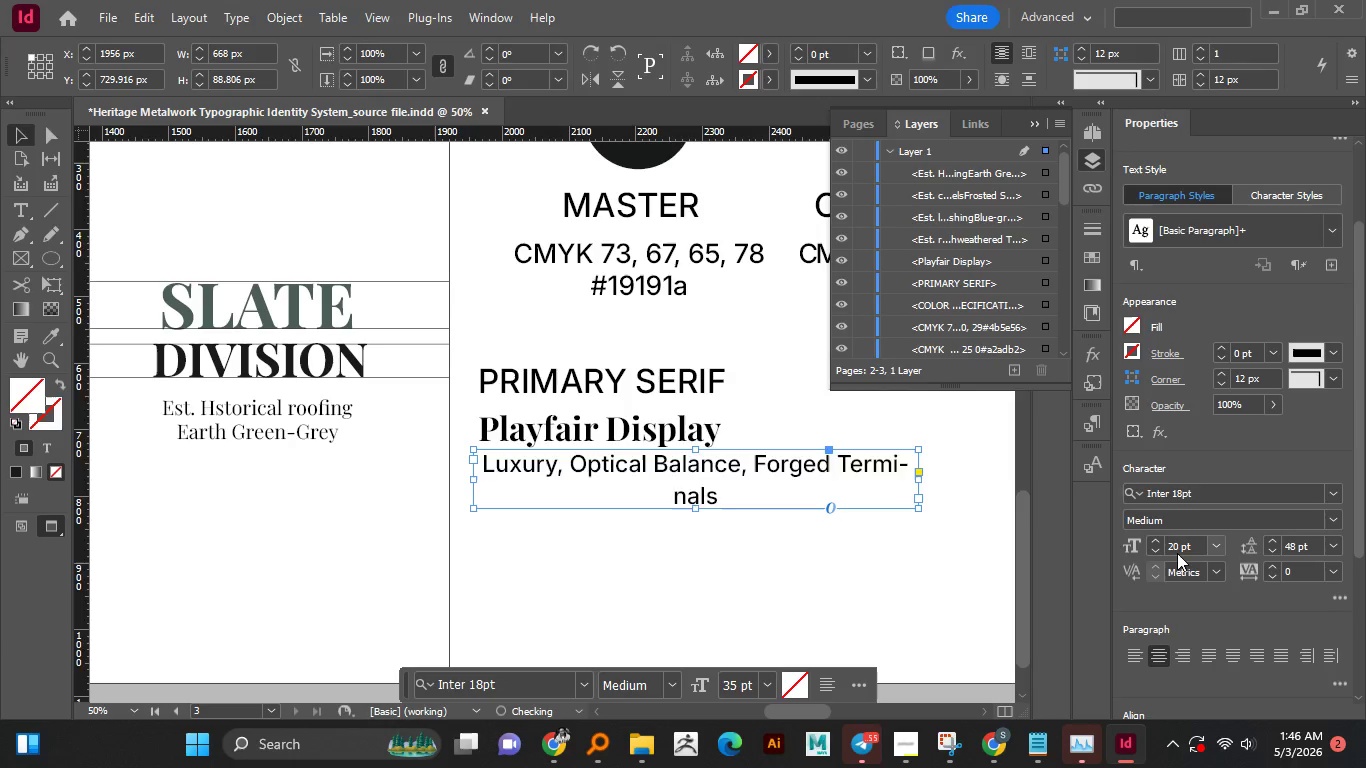 
key(NumpadEnter)
 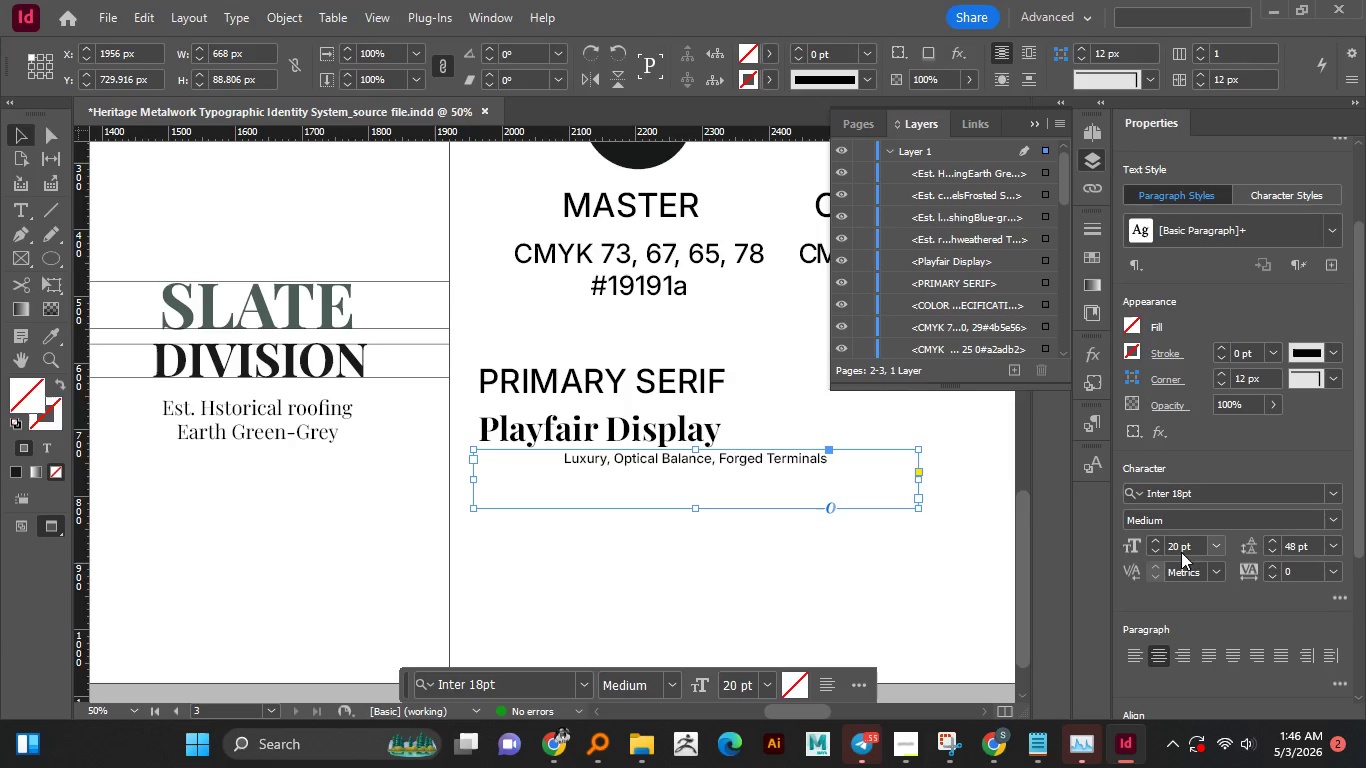 
double_click([1177, 547])
 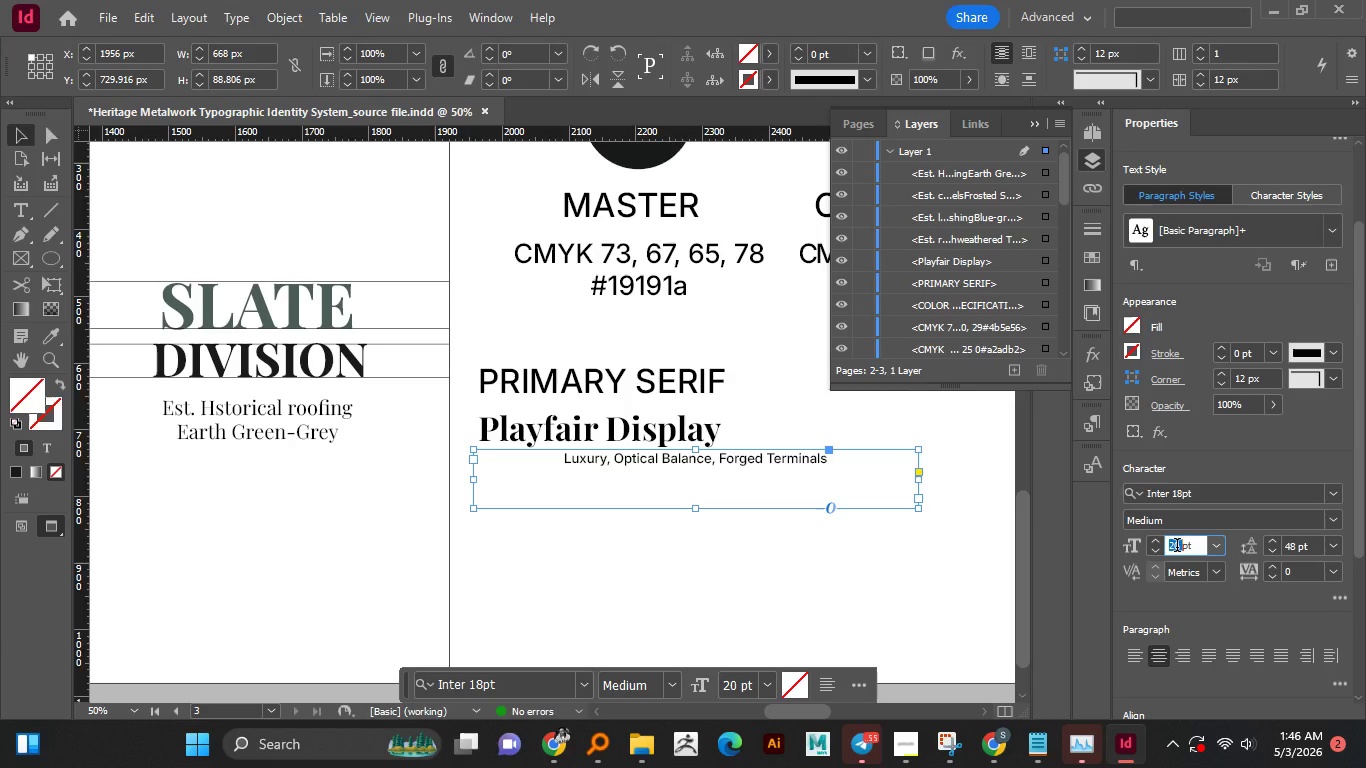 
triple_click([1177, 547])
 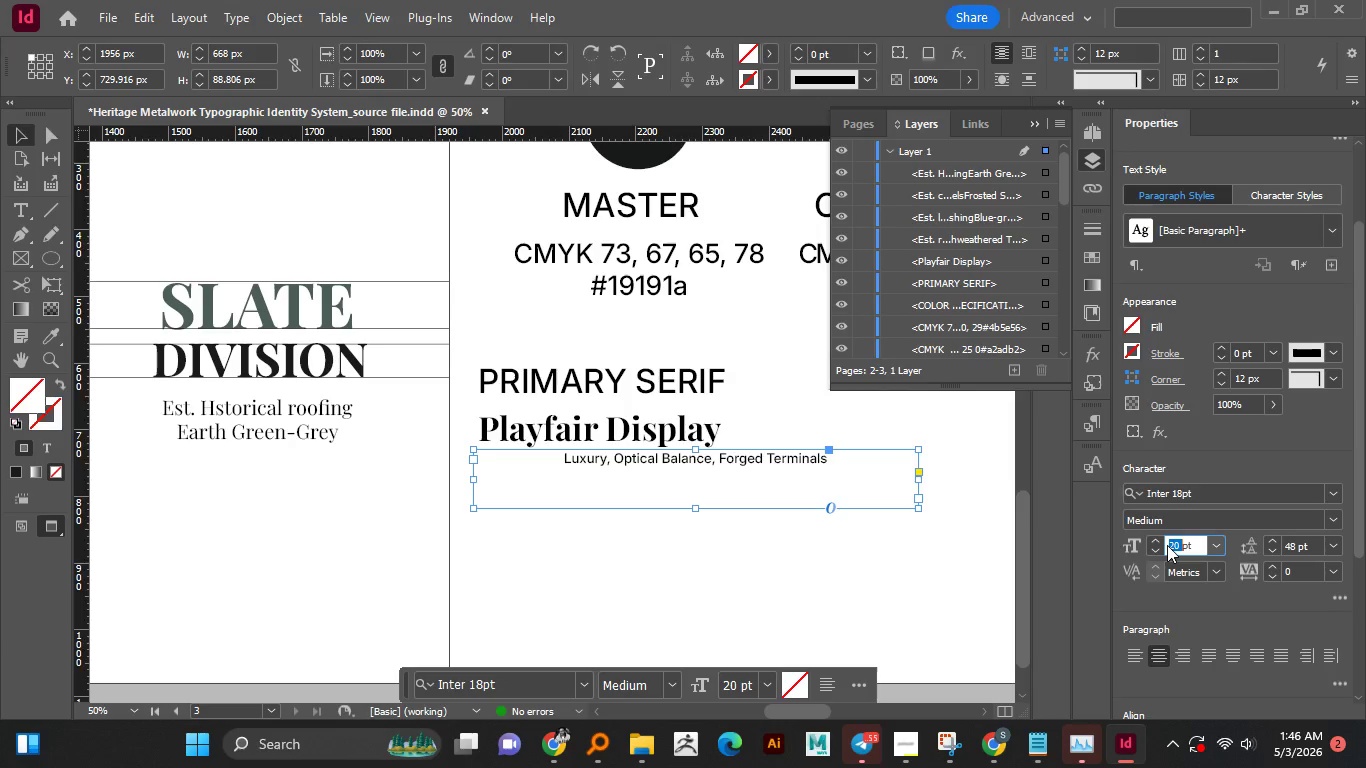 
key(Numpad2)
 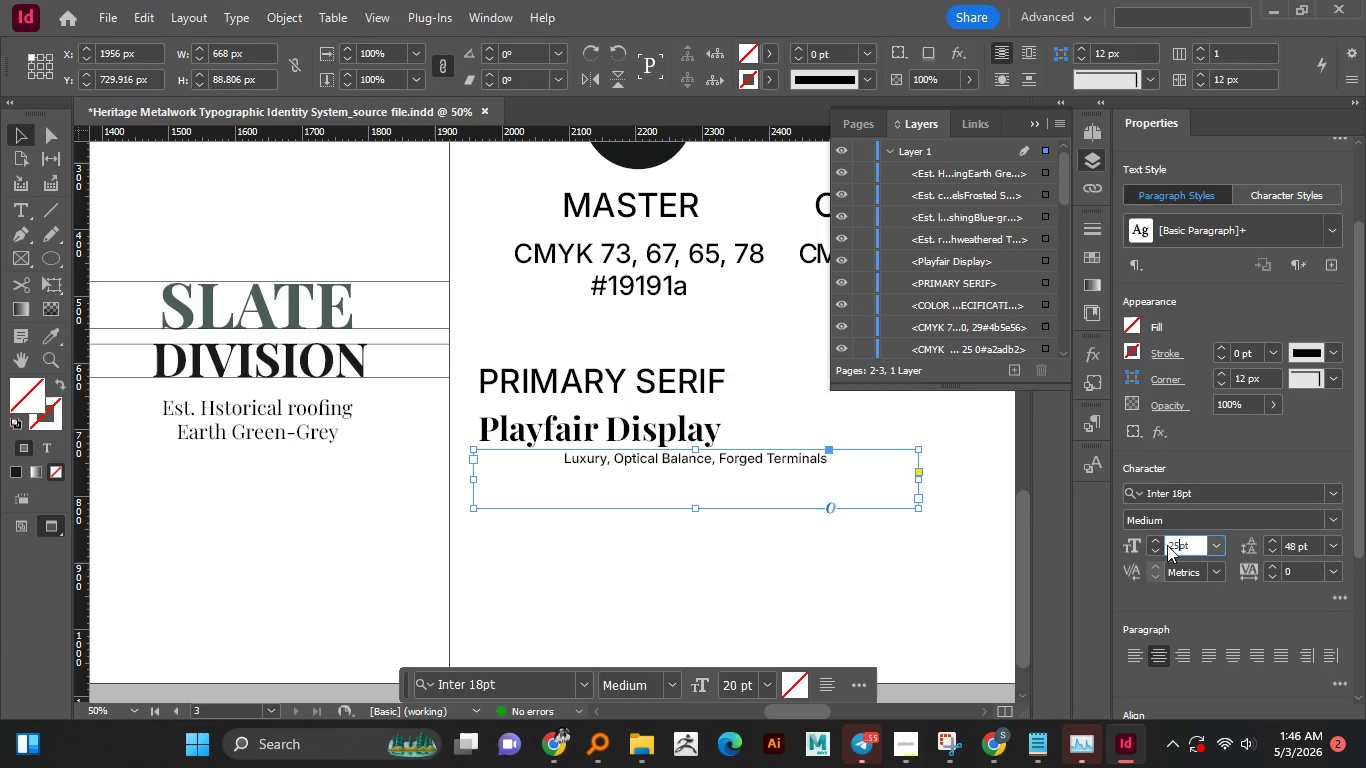 
key(Numpad5)
 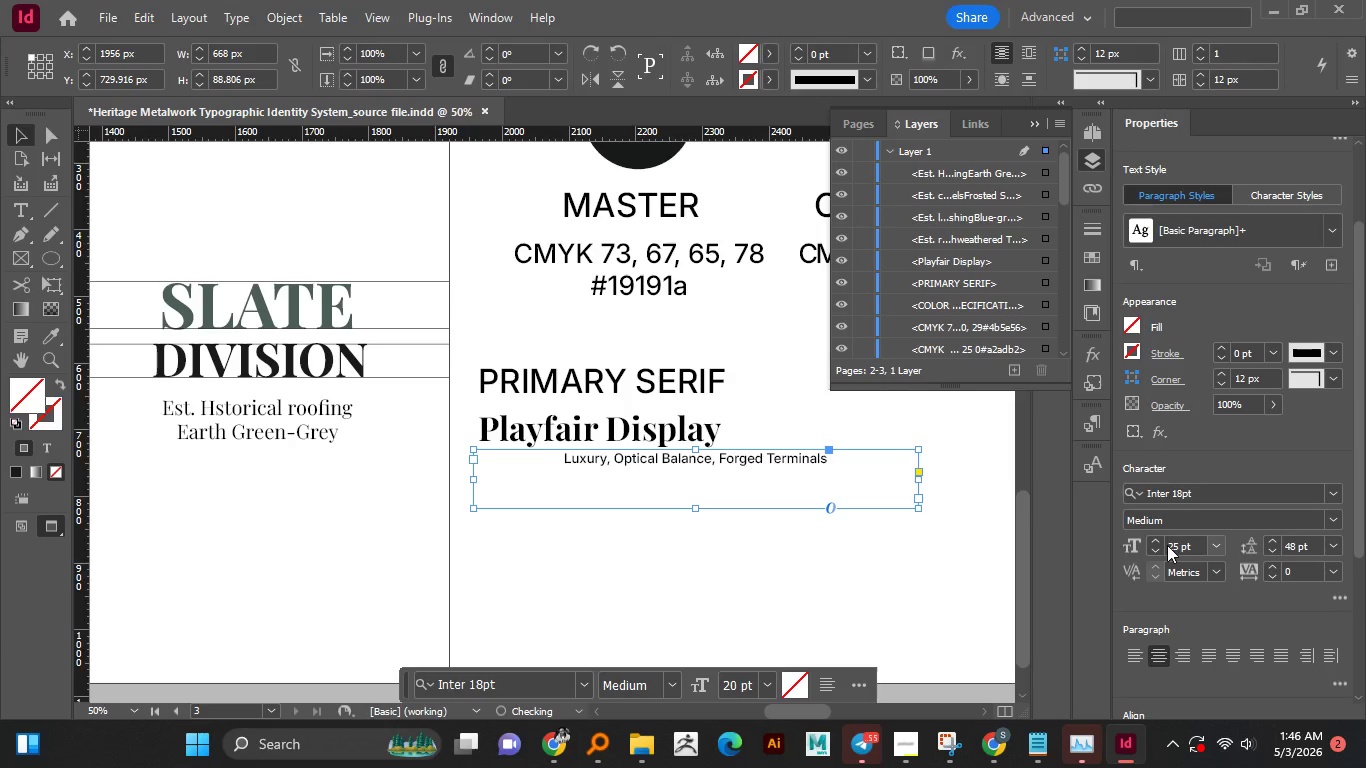 
key(NumpadEnter)
 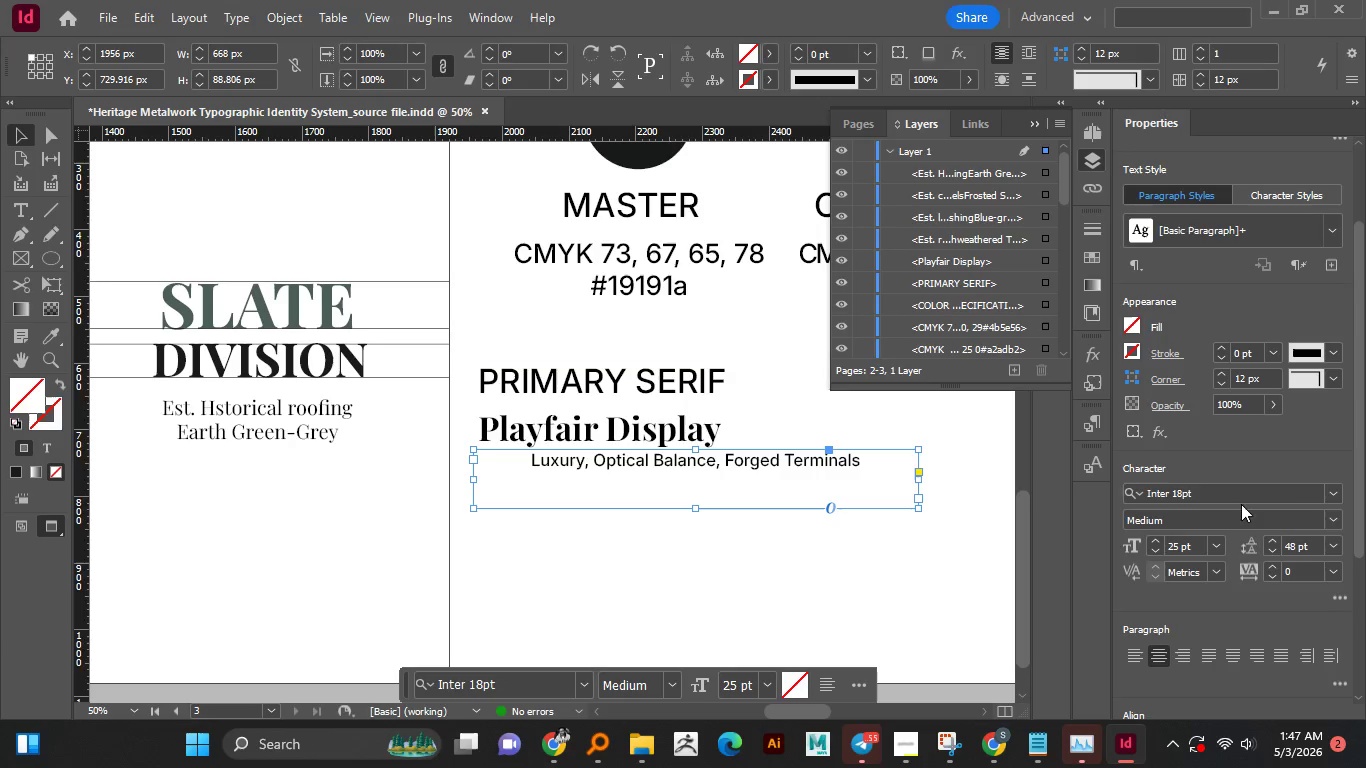 
left_click([1141, 658])
 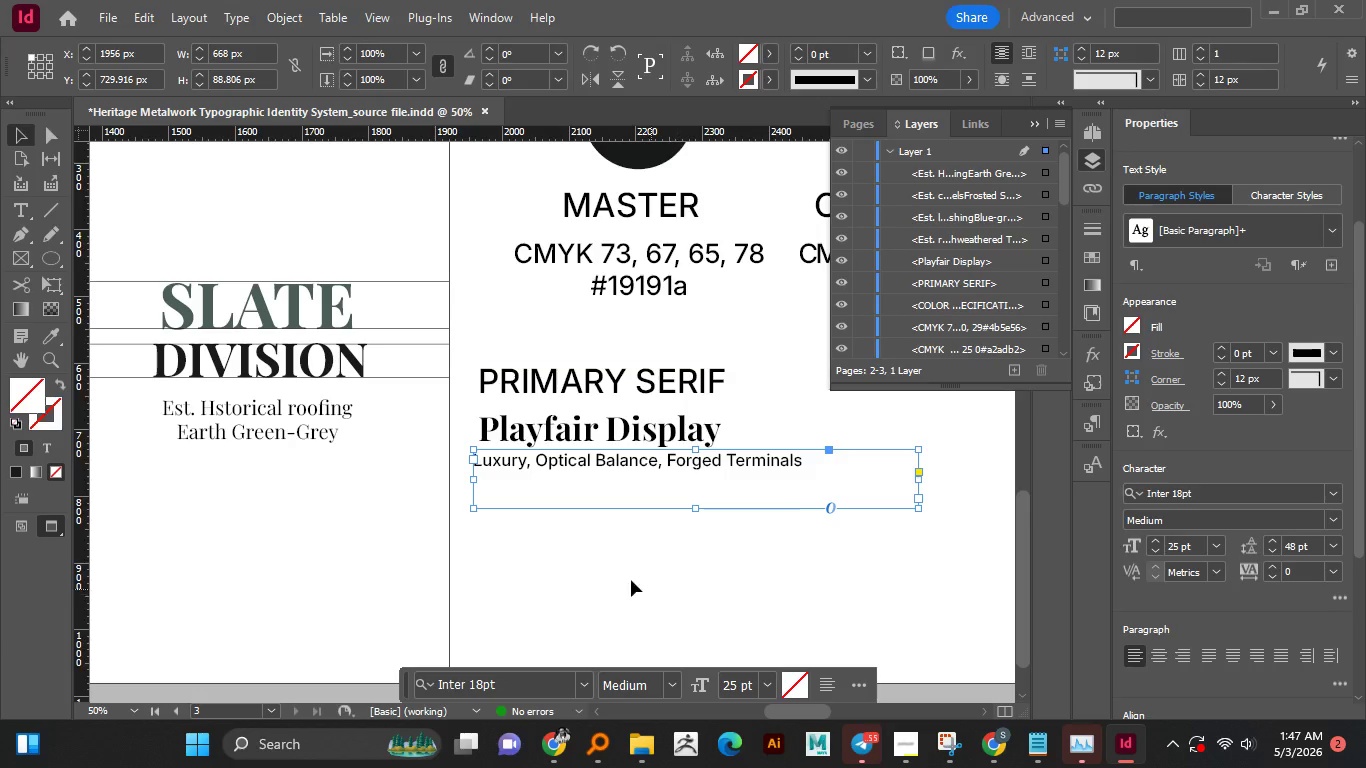 
left_click([625, 565])
 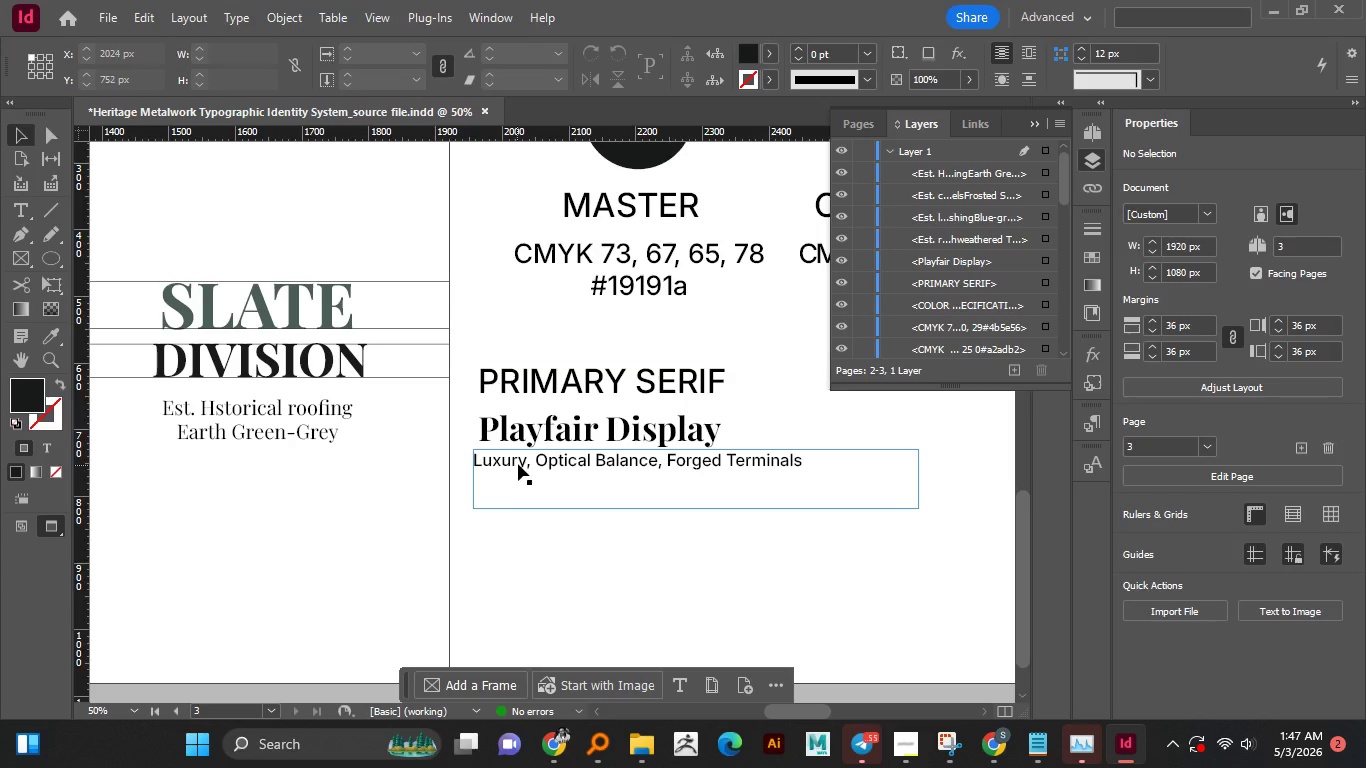 
left_click_drag(start_coordinate=[521, 462], to_coordinate=[528, 461])
 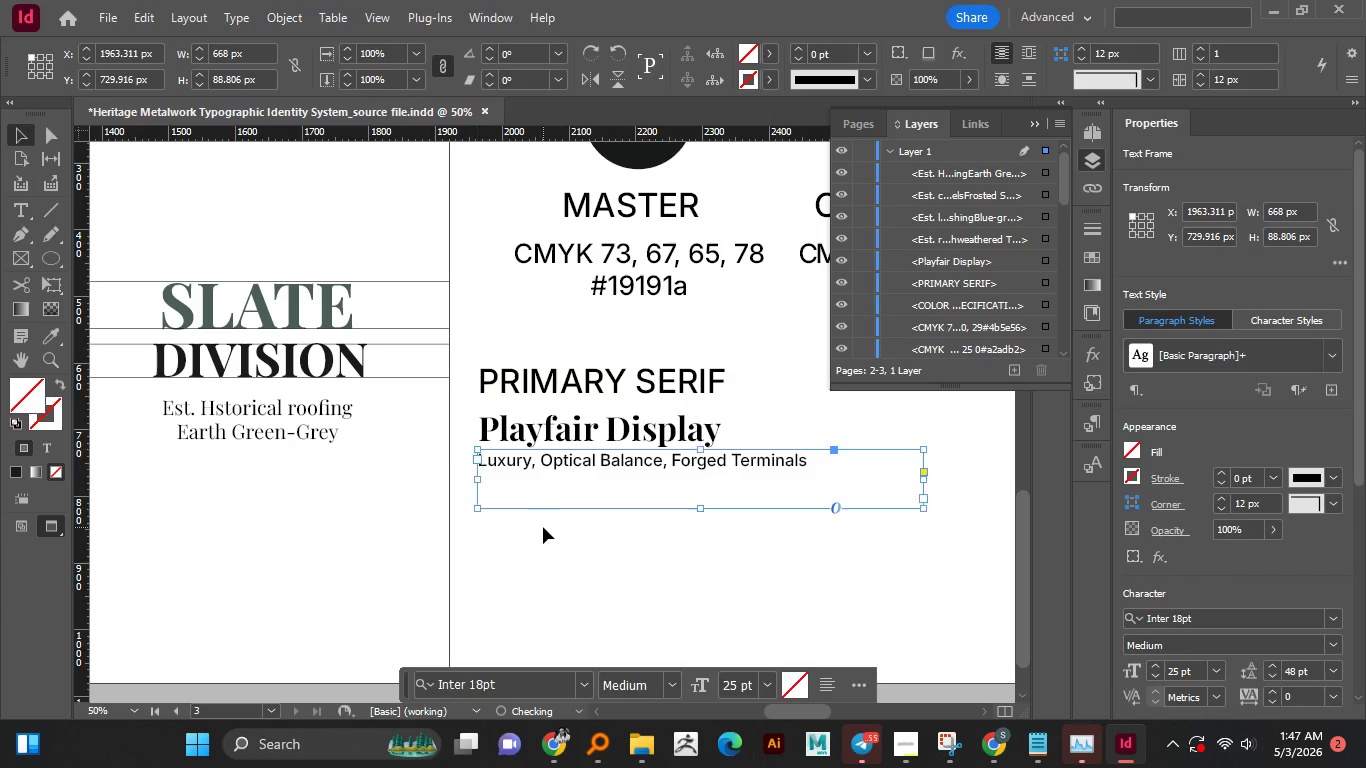 
hold_key(key=ShiftLeft, duration=0.91)
 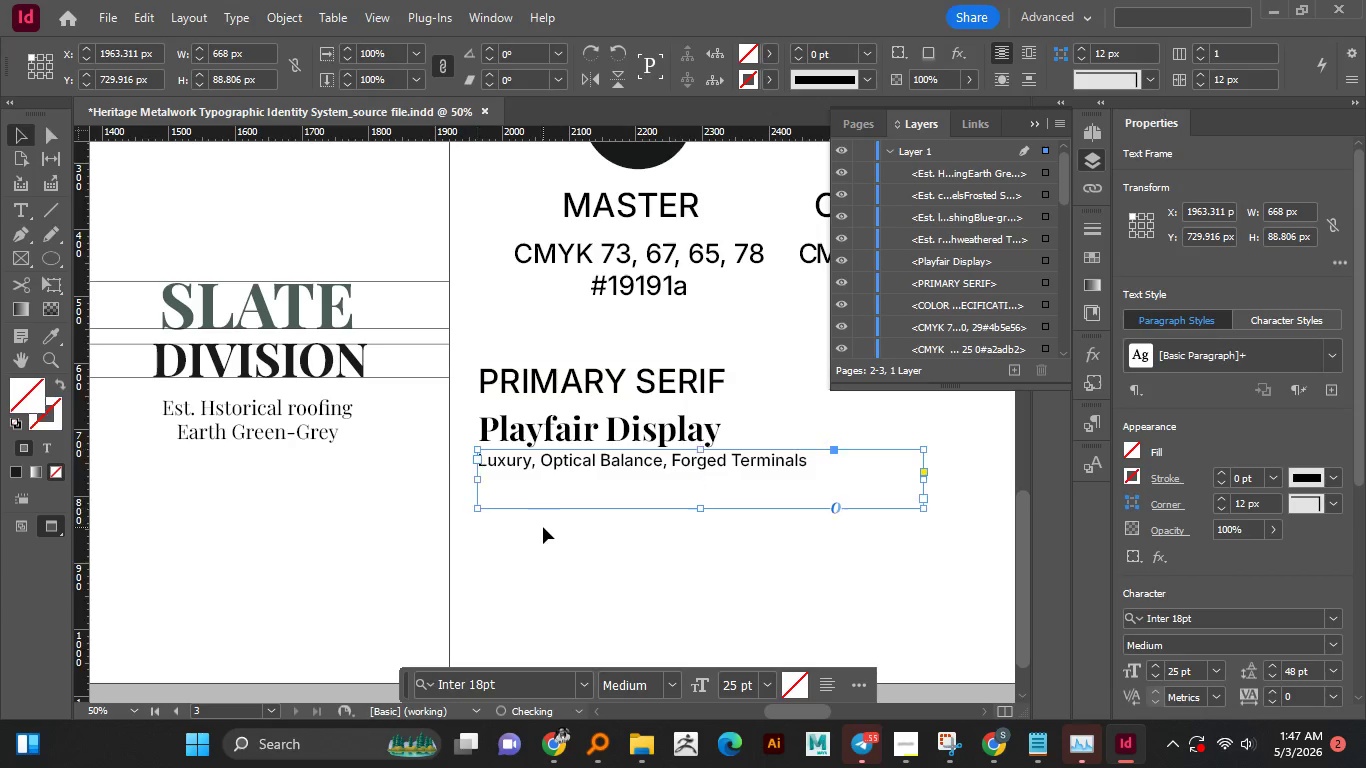 
left_click([543, 527])
 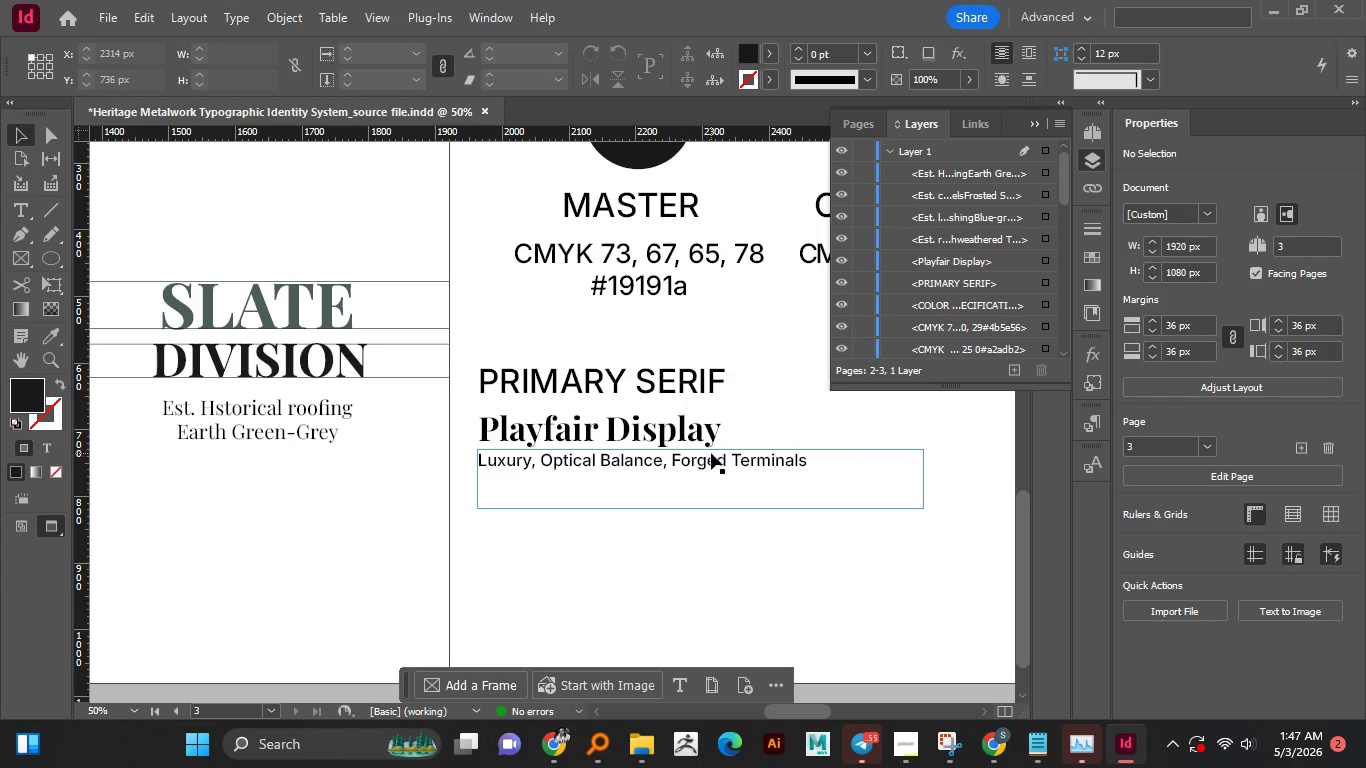 
double_click([777, 465])
 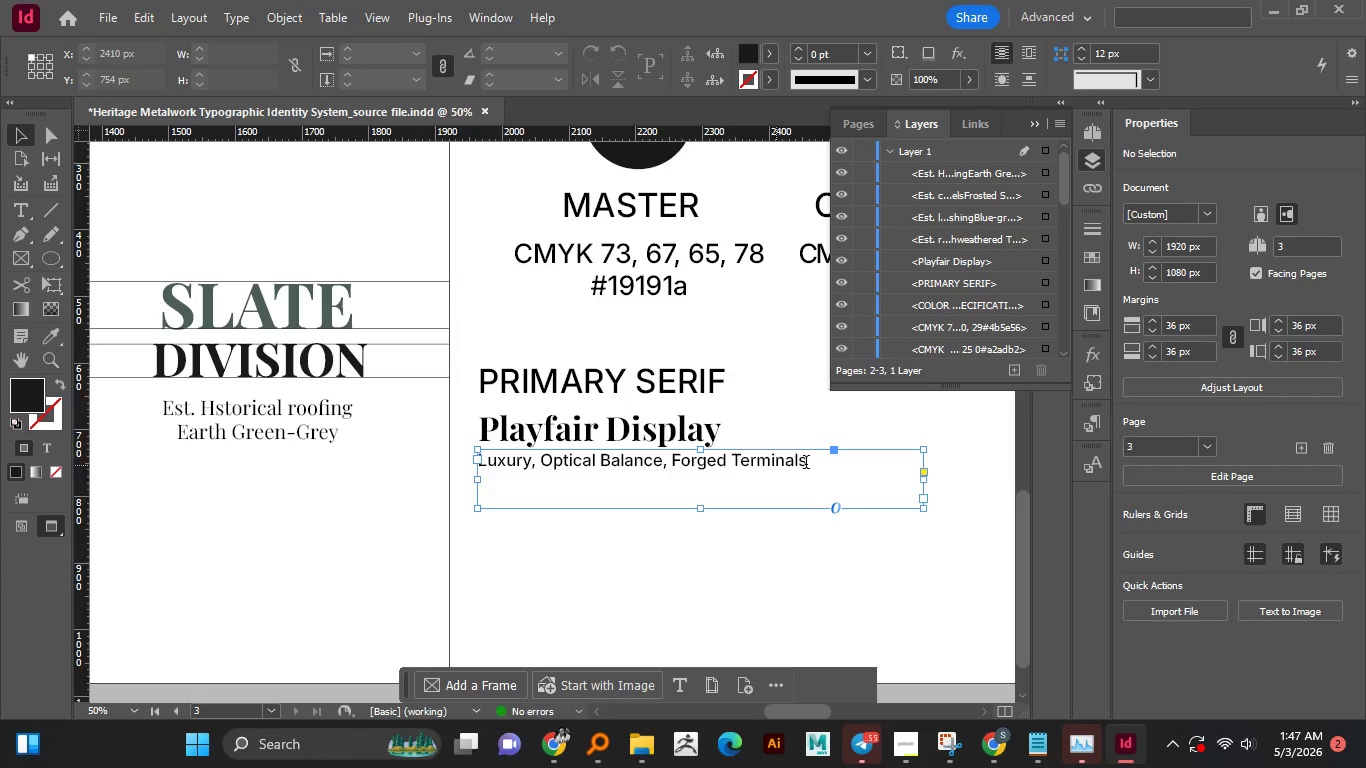 
left_click([807, 464])
 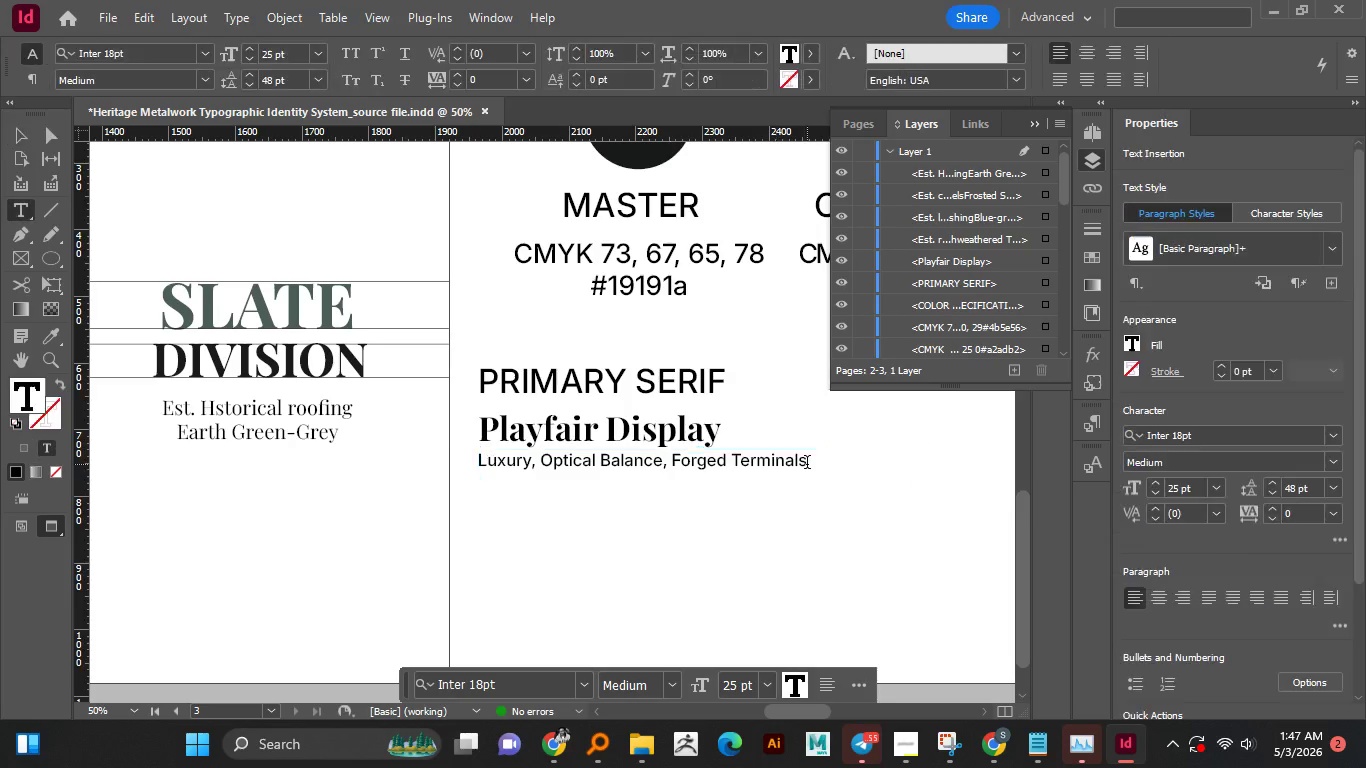 
key(Enter)
 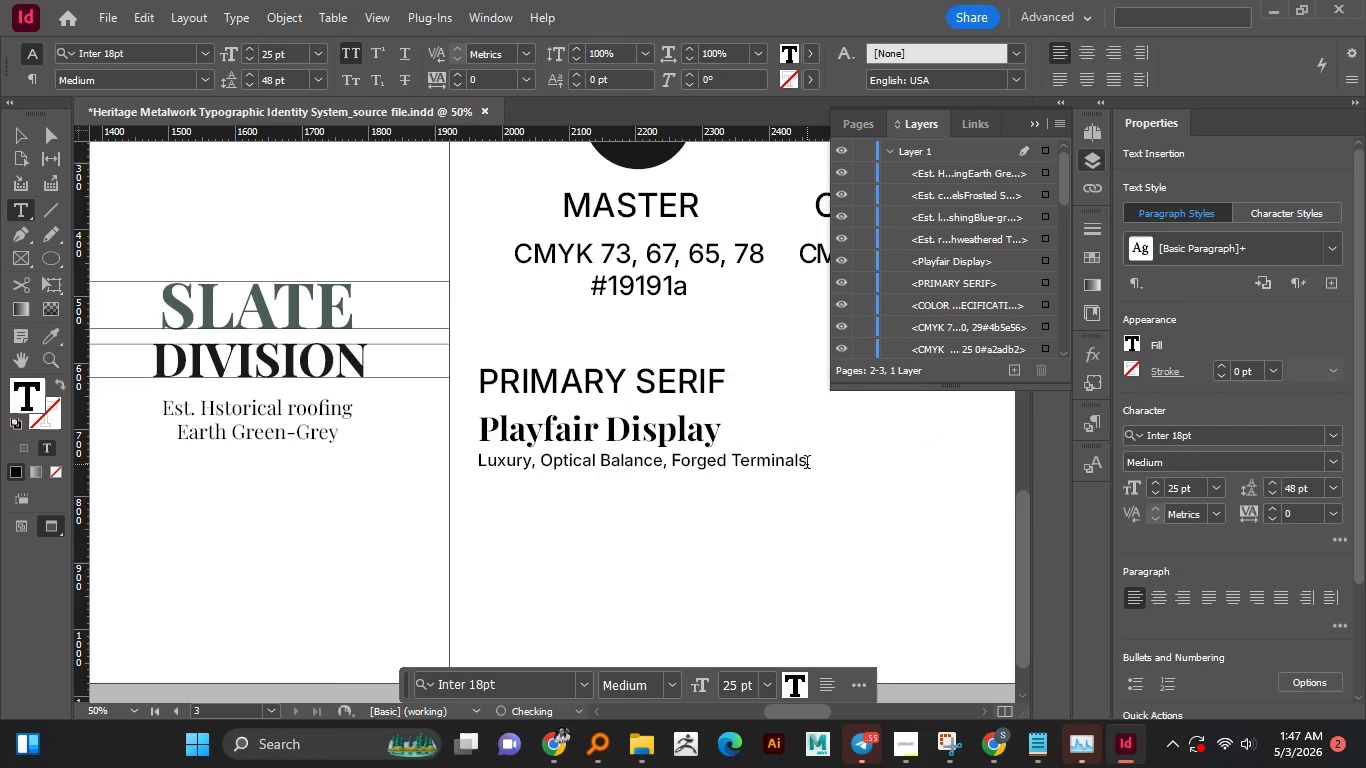 
type(Master Mark, large HEaddings)
 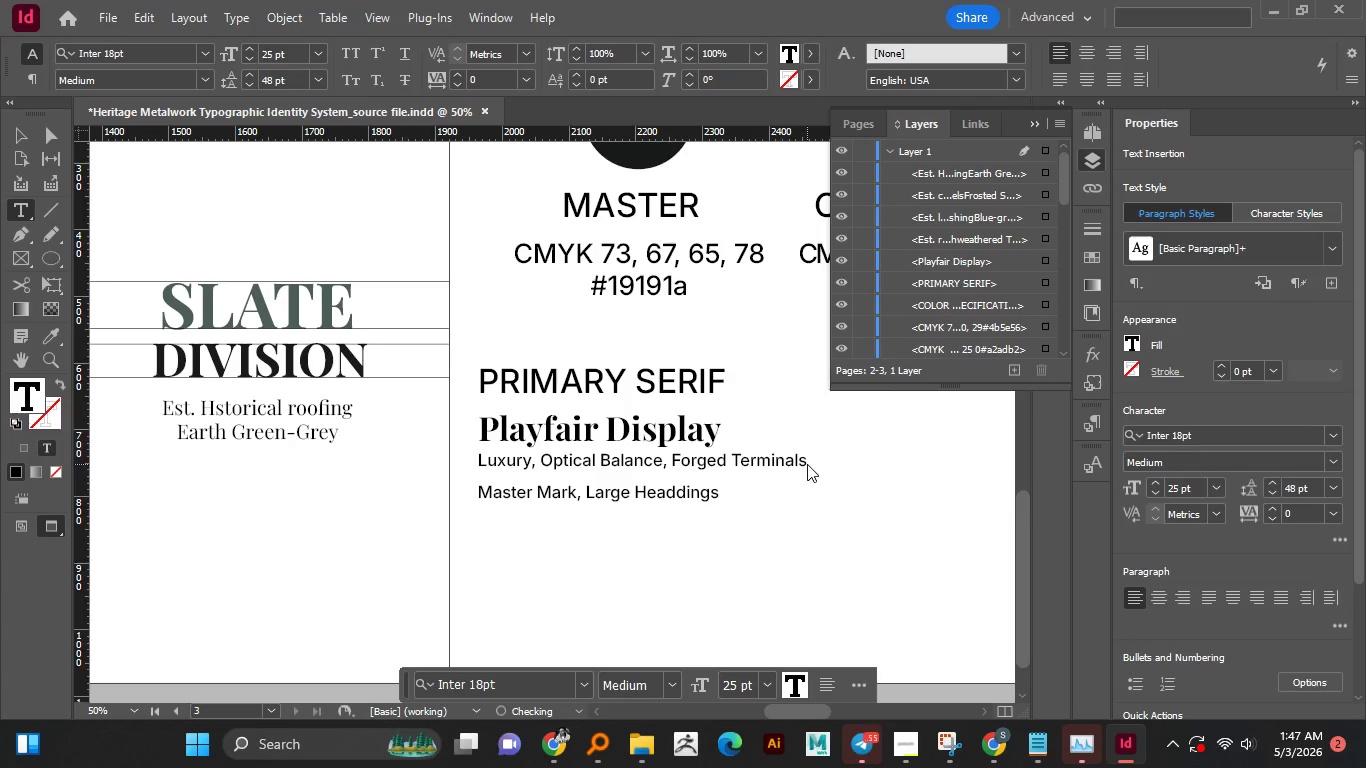 
wait(8.41)
 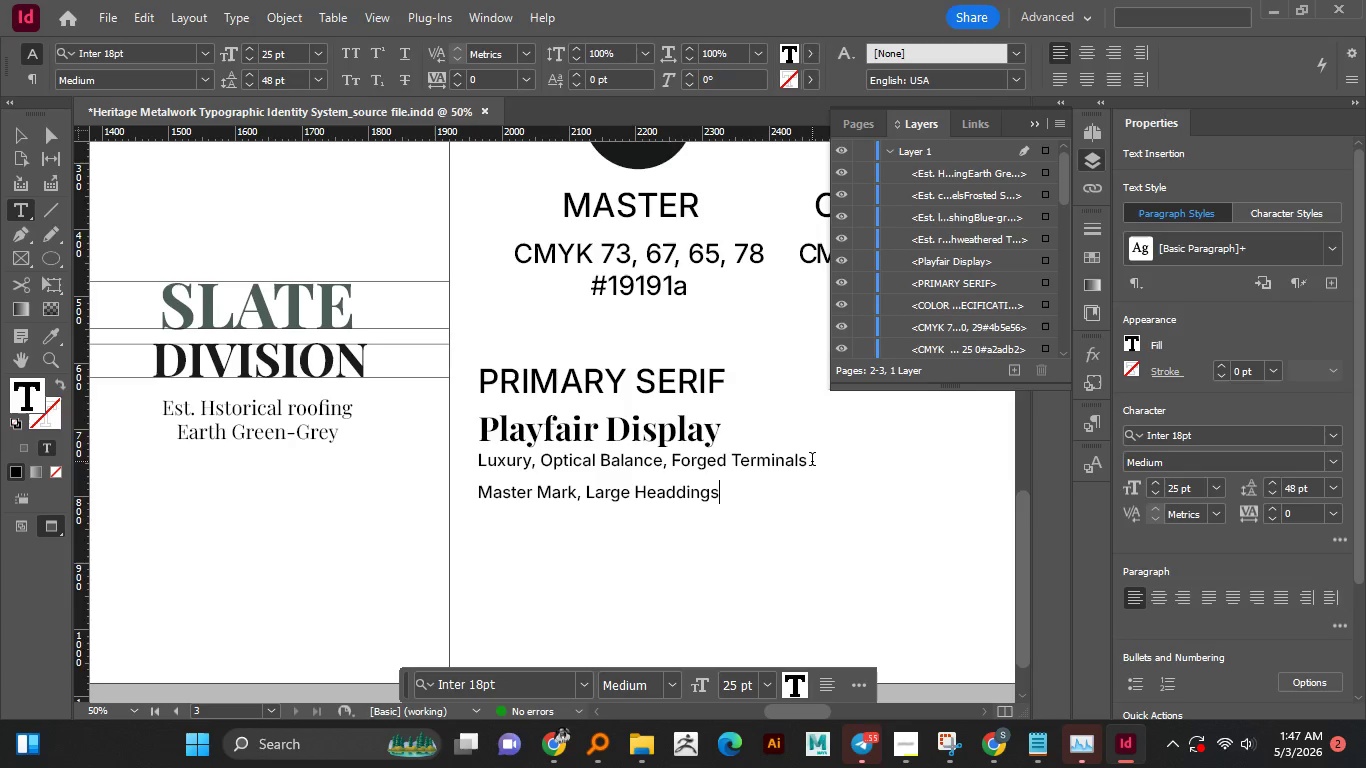 
left_click([22, 132])
 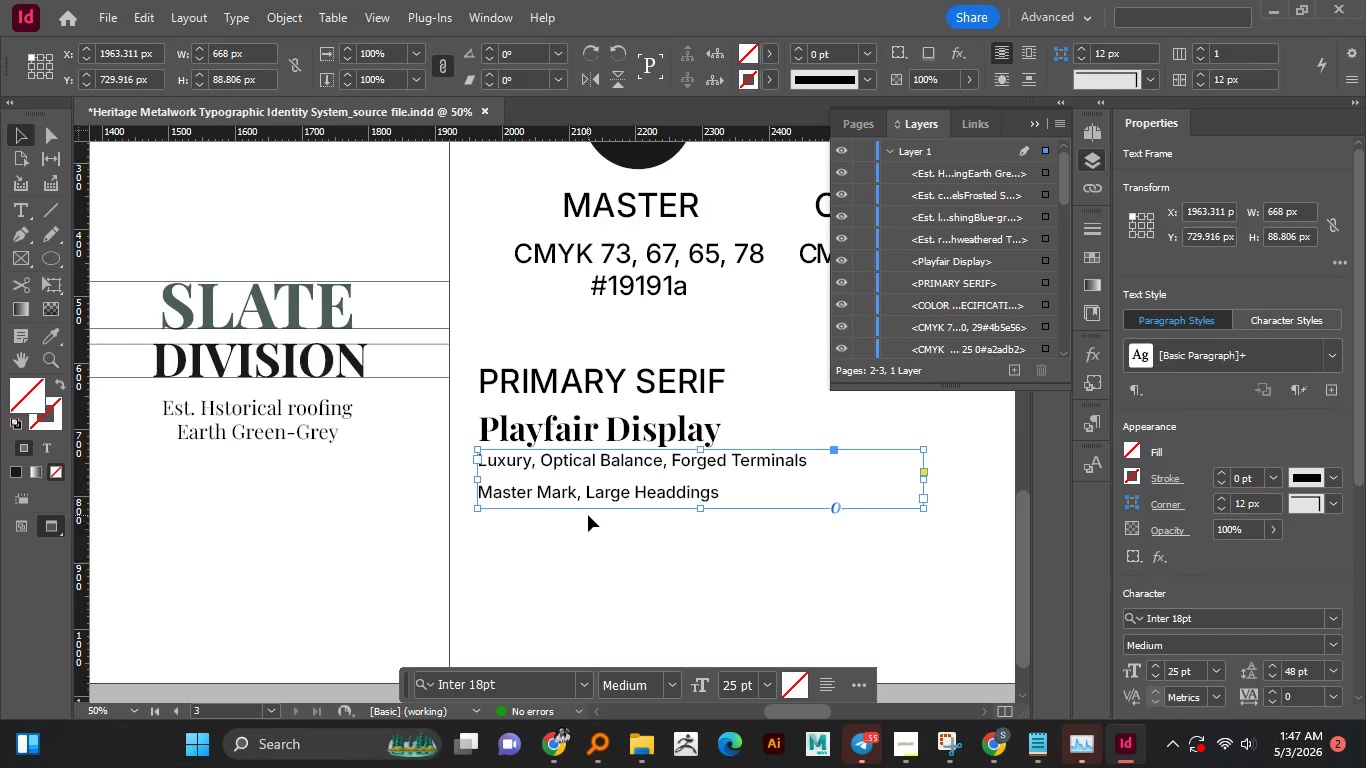 
scroll: coordinate [588, 515], scroll_direction: down, amount: 3.0
 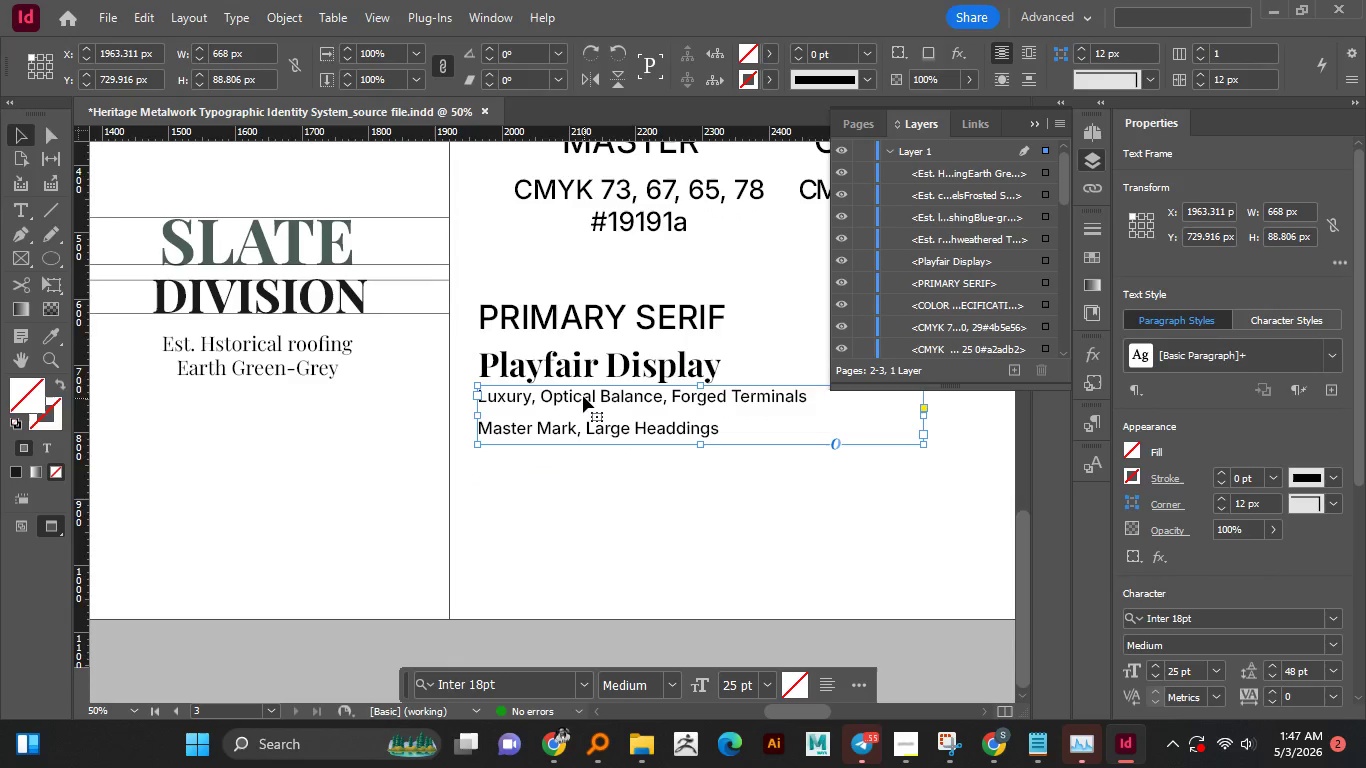 
left_click_drag(start_coordinate=[583, 395], to_coordinate=[583, 406])
 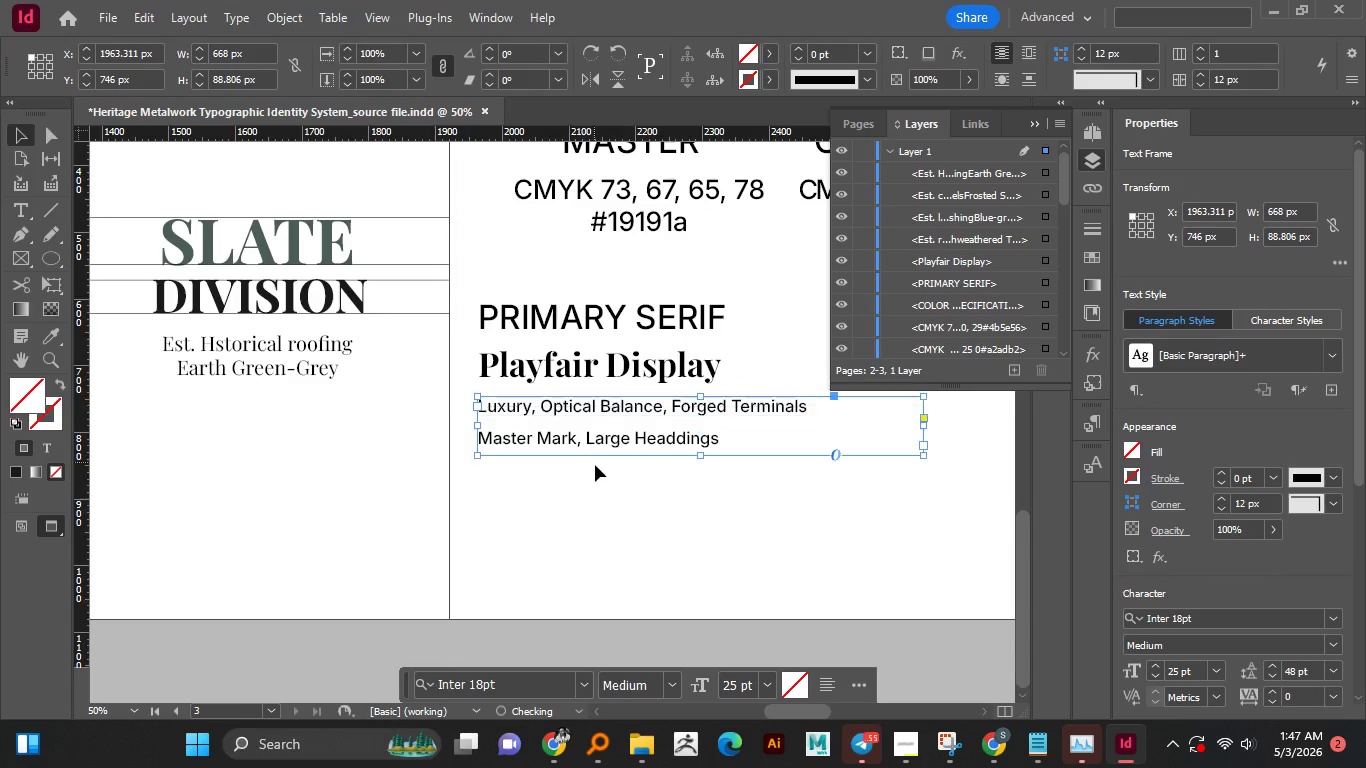 
hold_key(key=ShiftLeft, duration=0.72)
 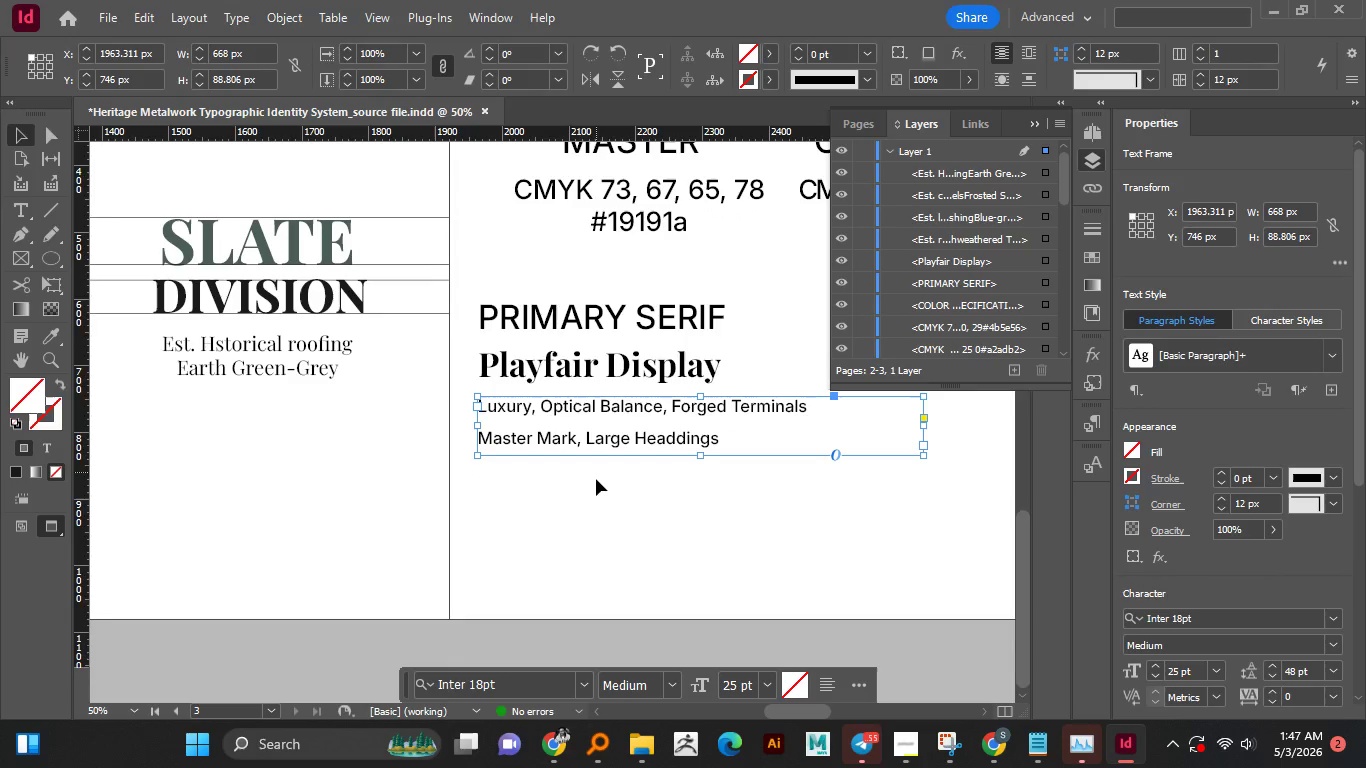 
left_click_drag(start_coordinate=[595, 482], to_coordinate=[614, 493])
 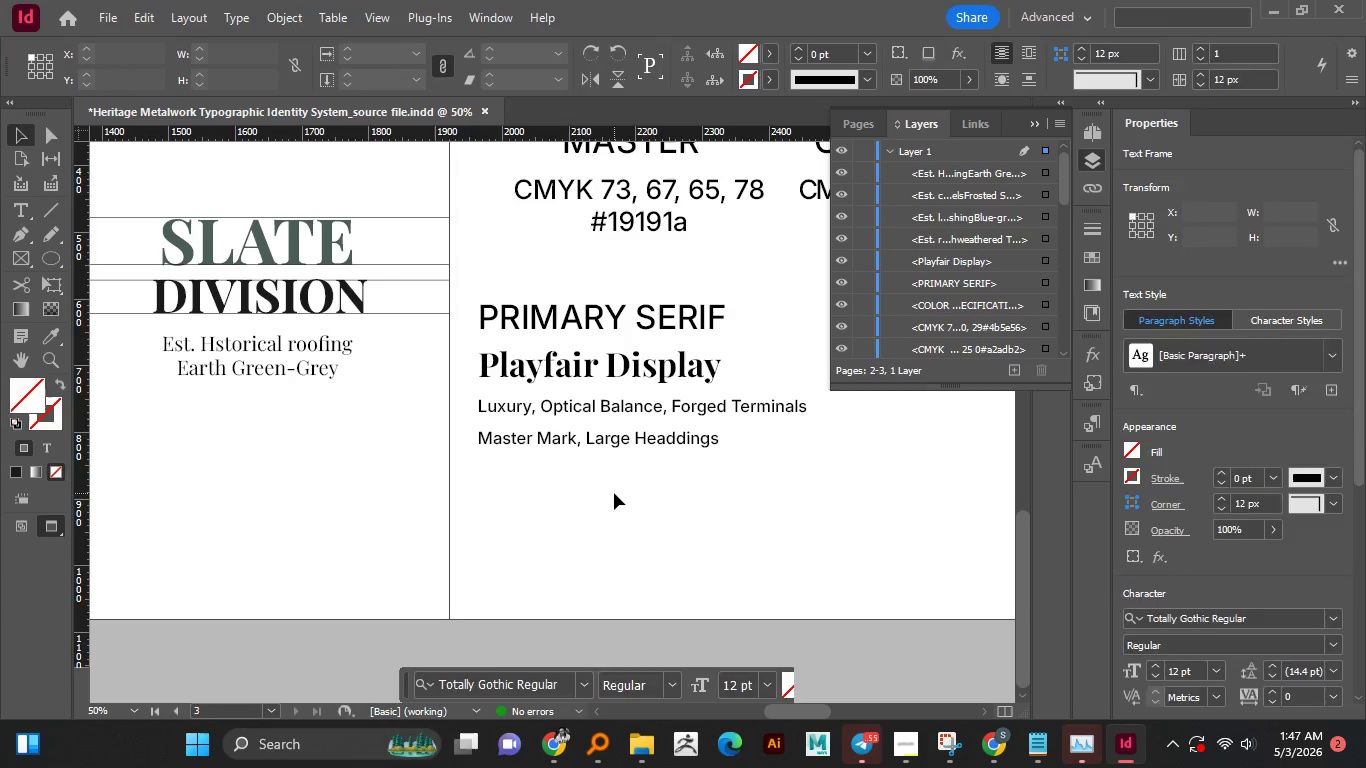 
left_click([614, 493])
 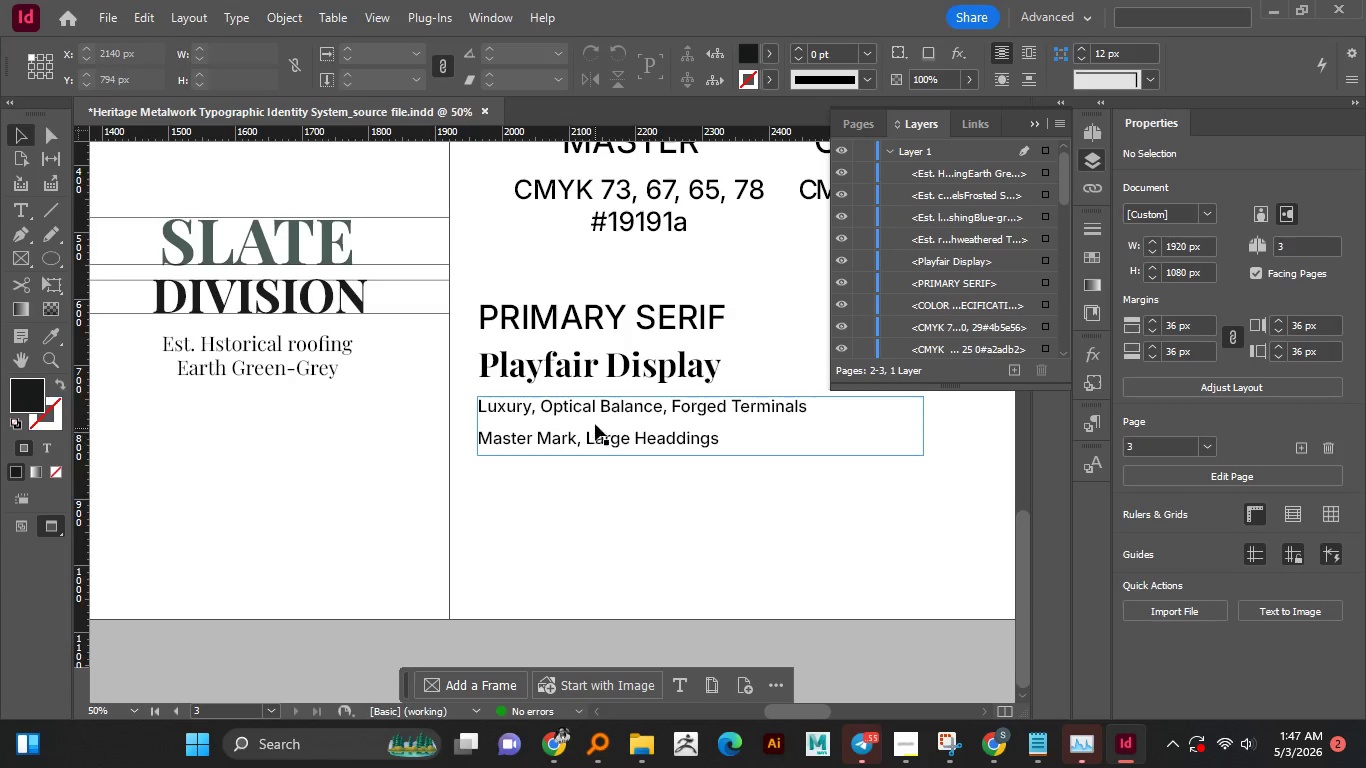 
wait(6.48)
 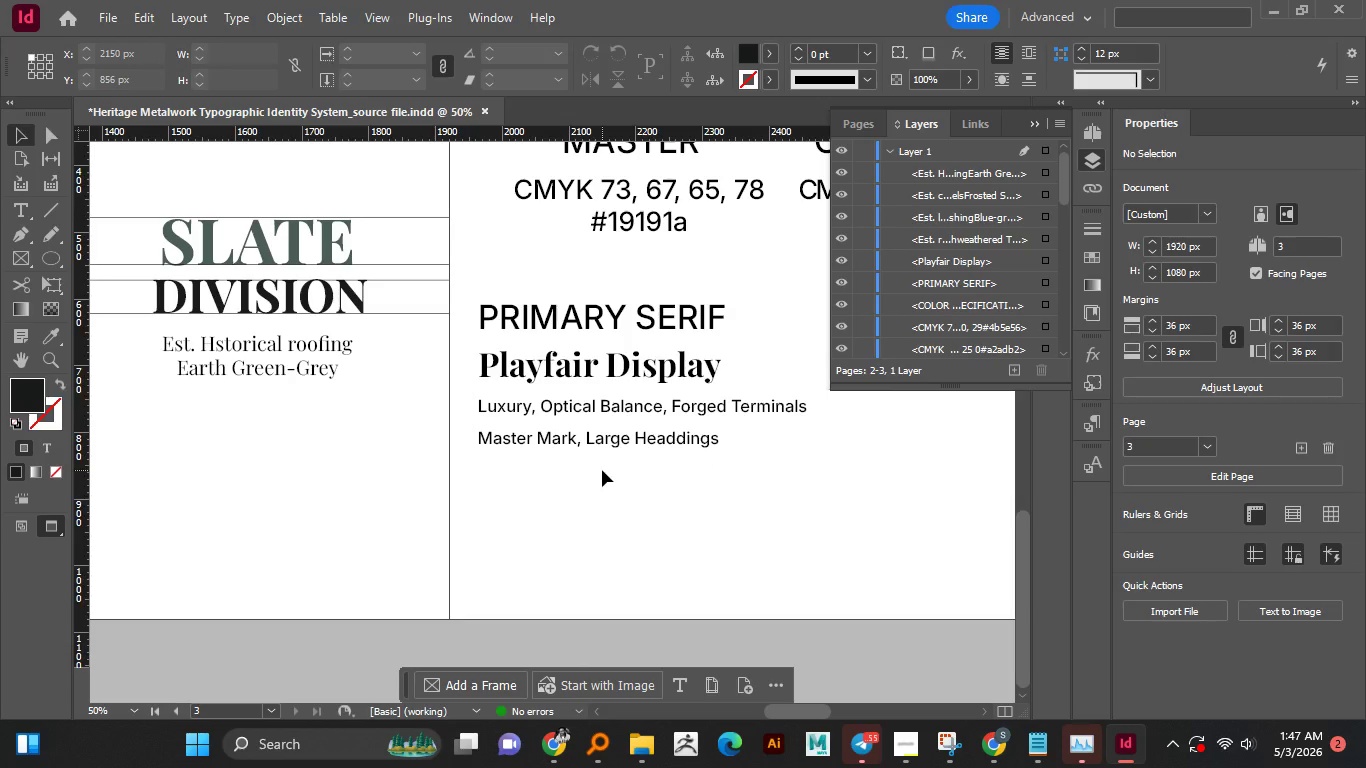 
key(Shift+ArrowUp)
 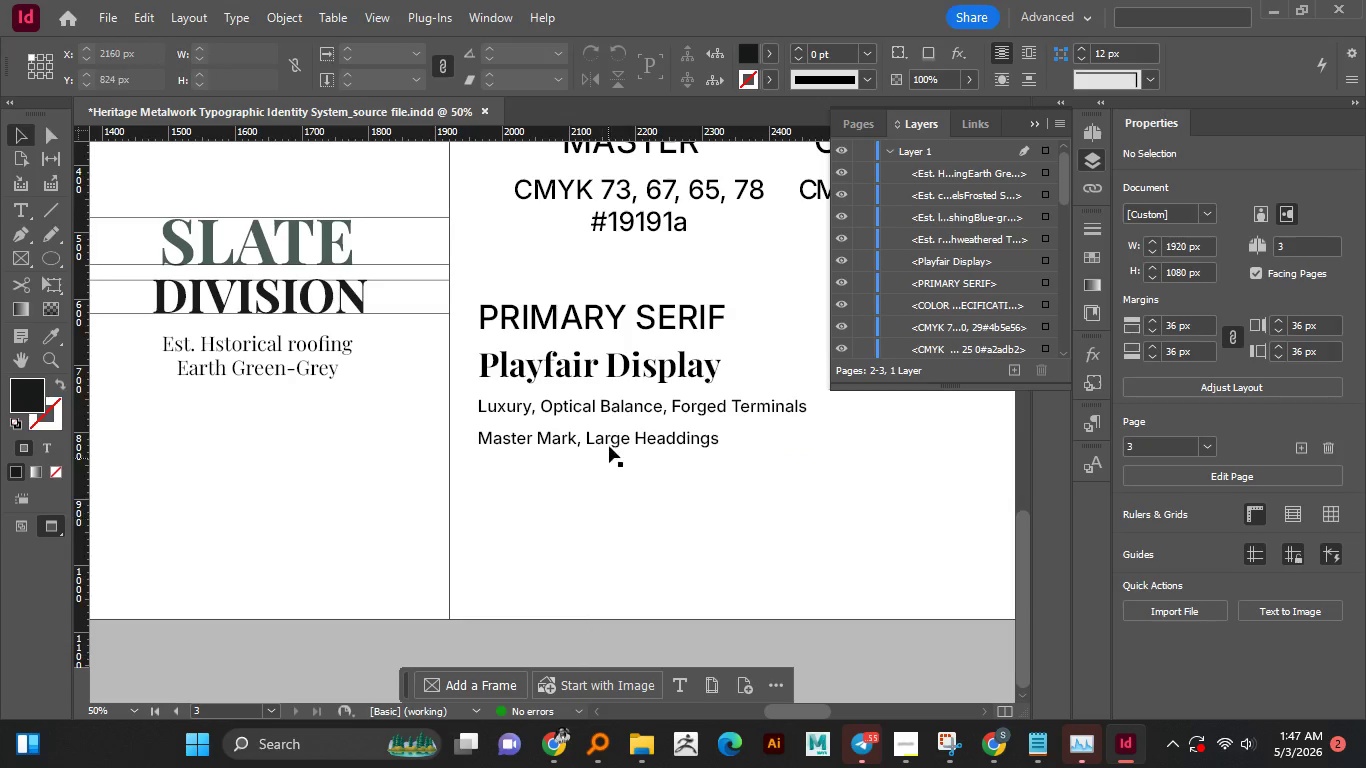 
left_click_drag(start_coordinate=[610, 406], to_coordinate=[612, 389])
 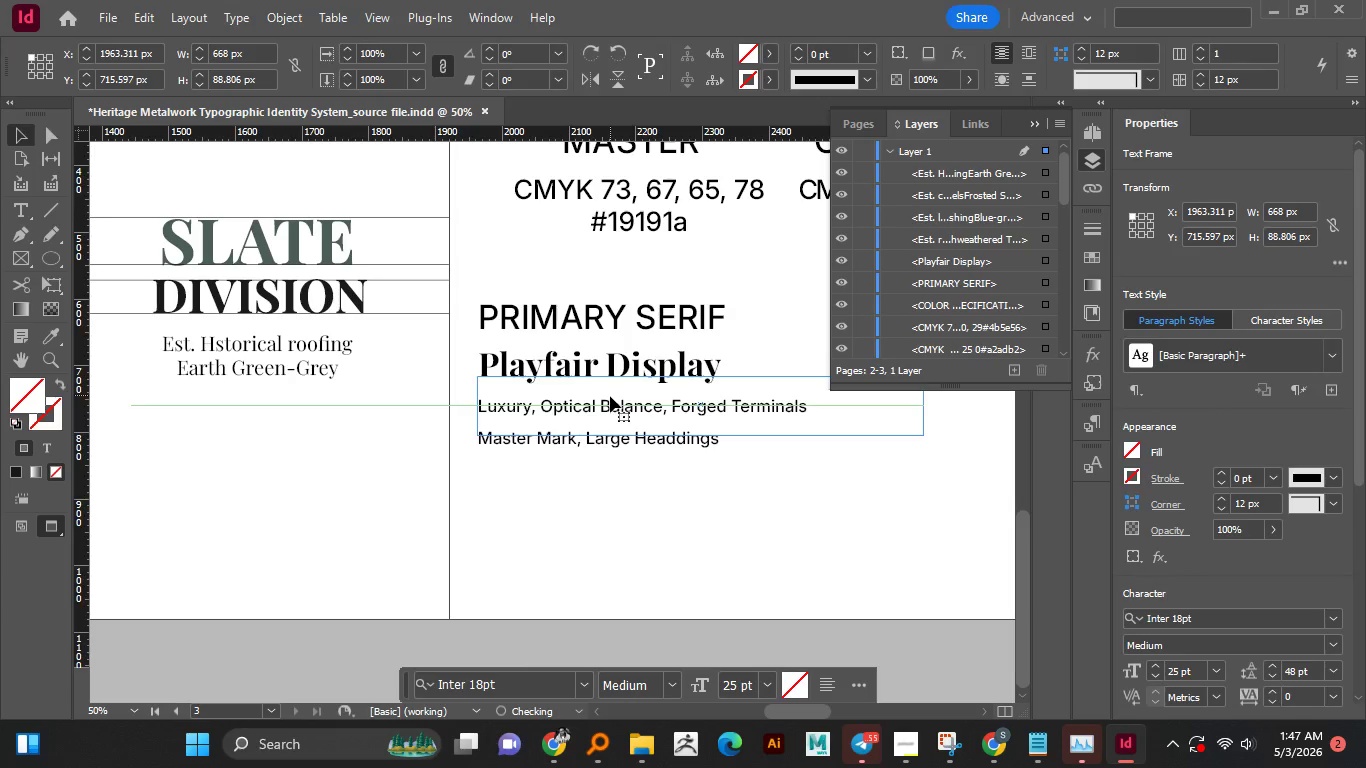 
hold_key(key=ShiftLeft, duration=1.02)
 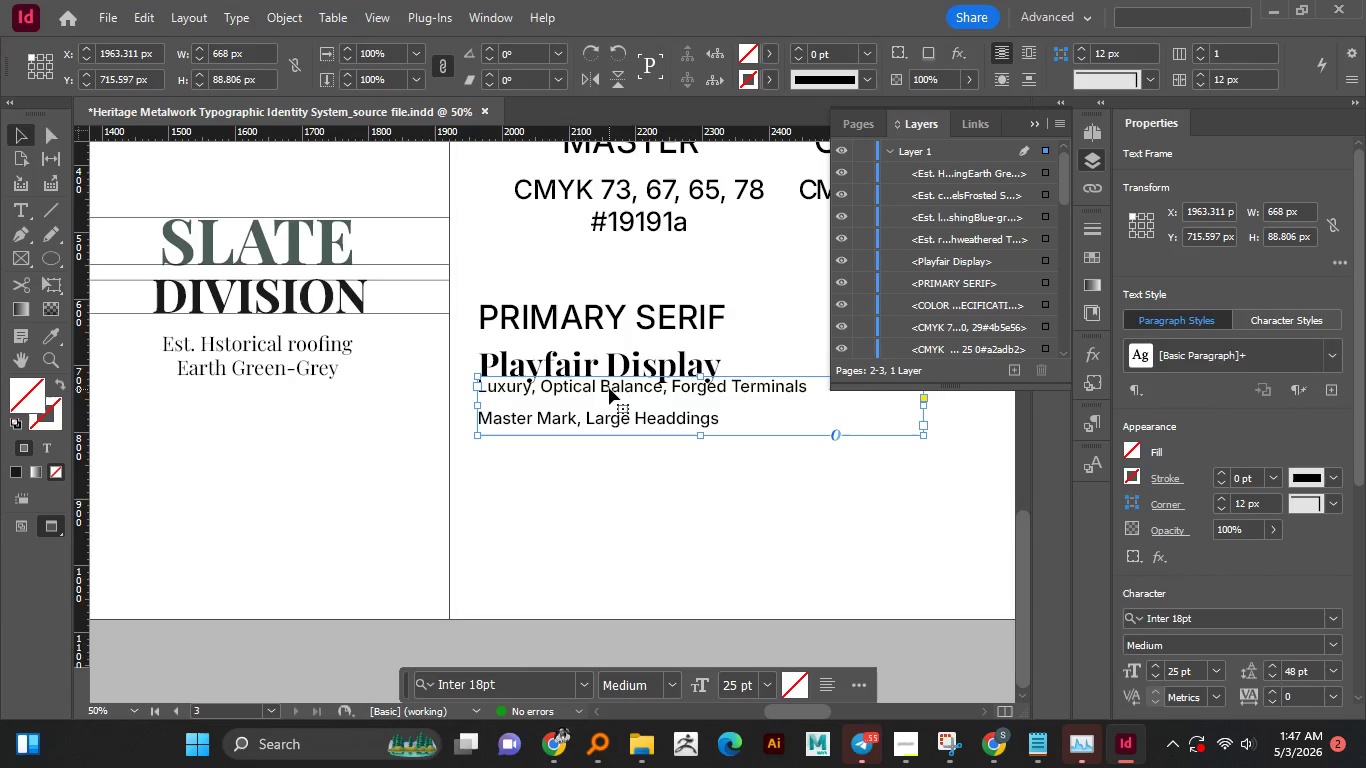 
left_click_drag(start_coordinate=[609, 387], to_coordinate=[609, 393])
 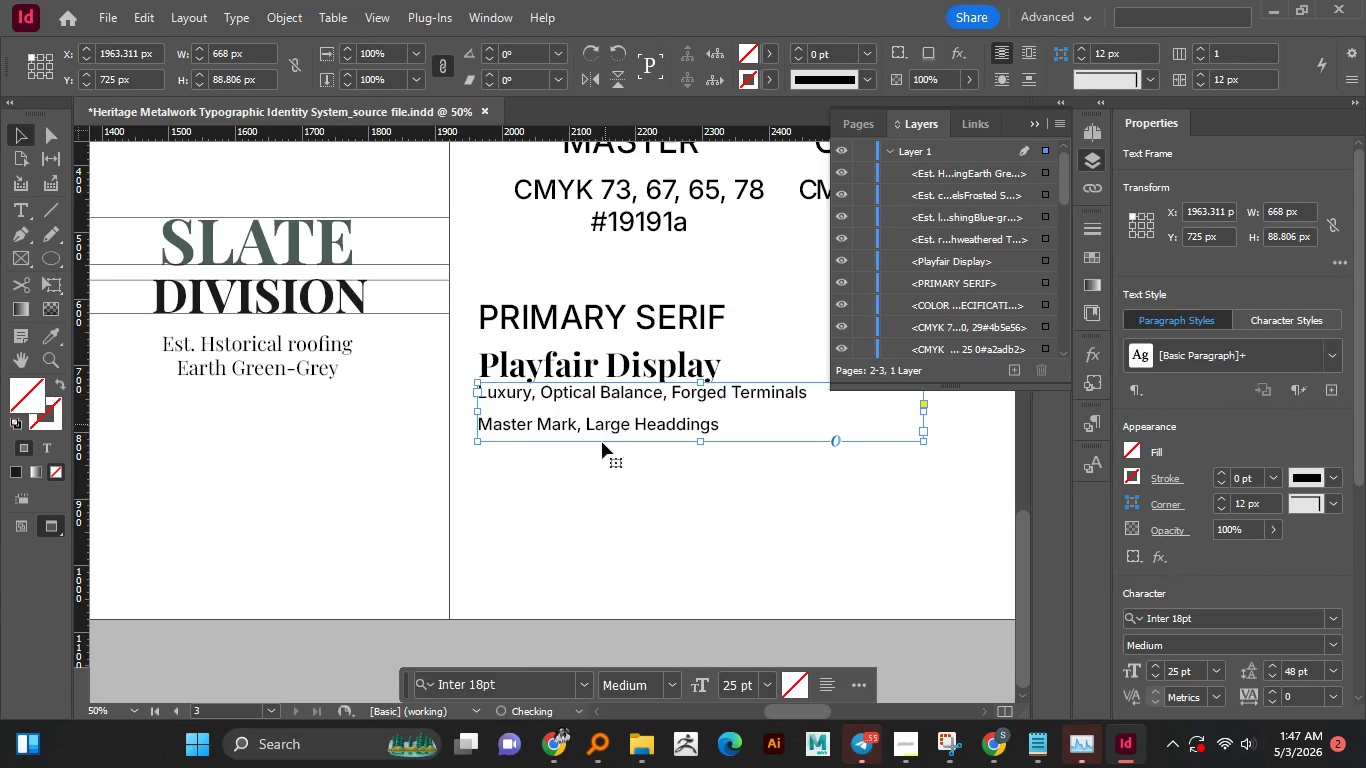 
hold_key(key=ShiftLeft, duration=0.59)
 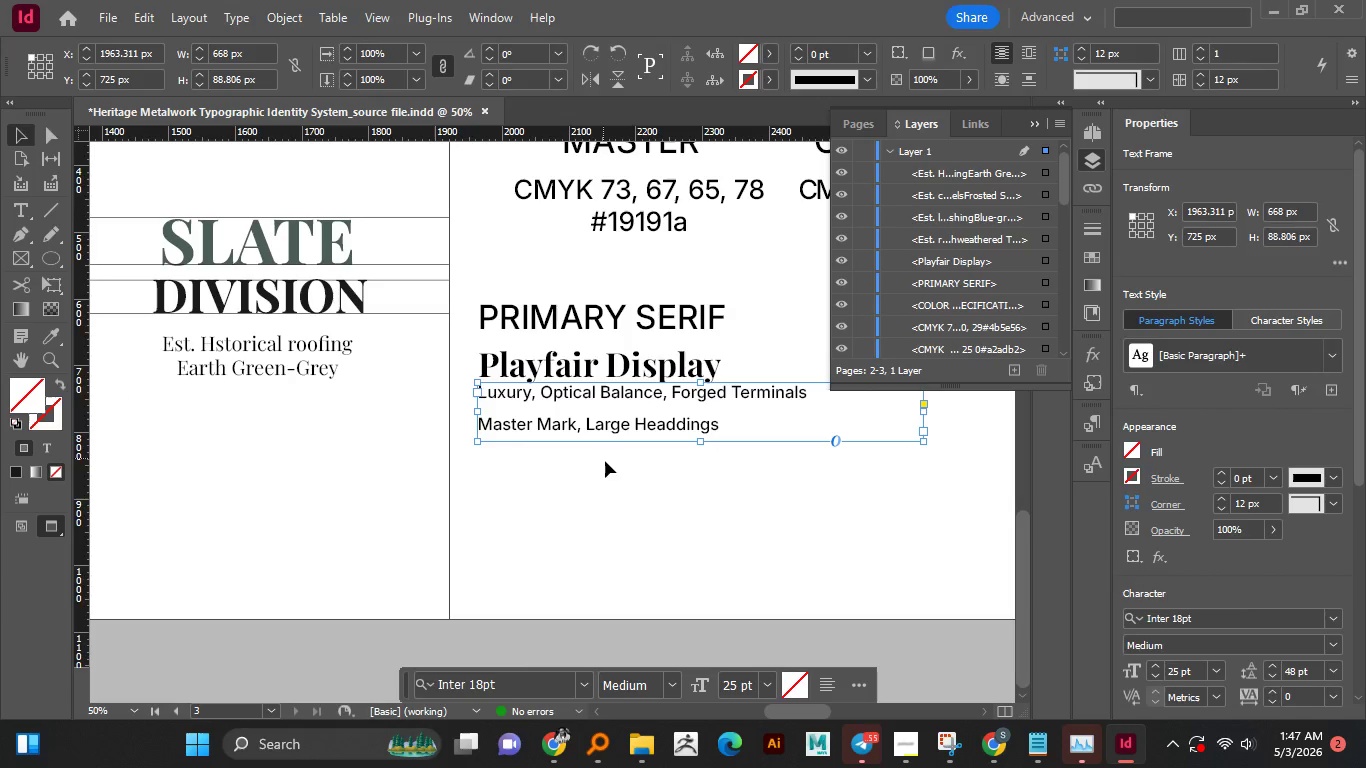 
left_click([605, 461])
 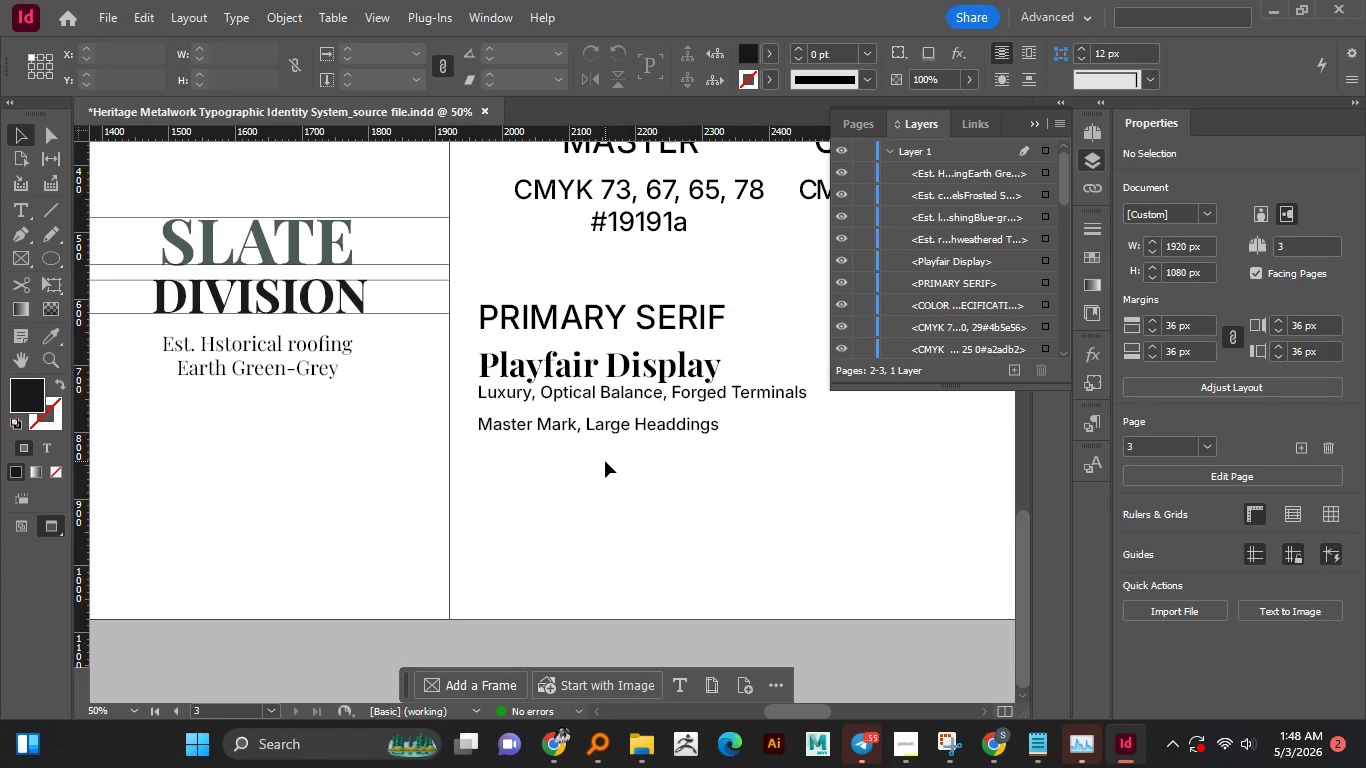 
double_click([660, 428])
 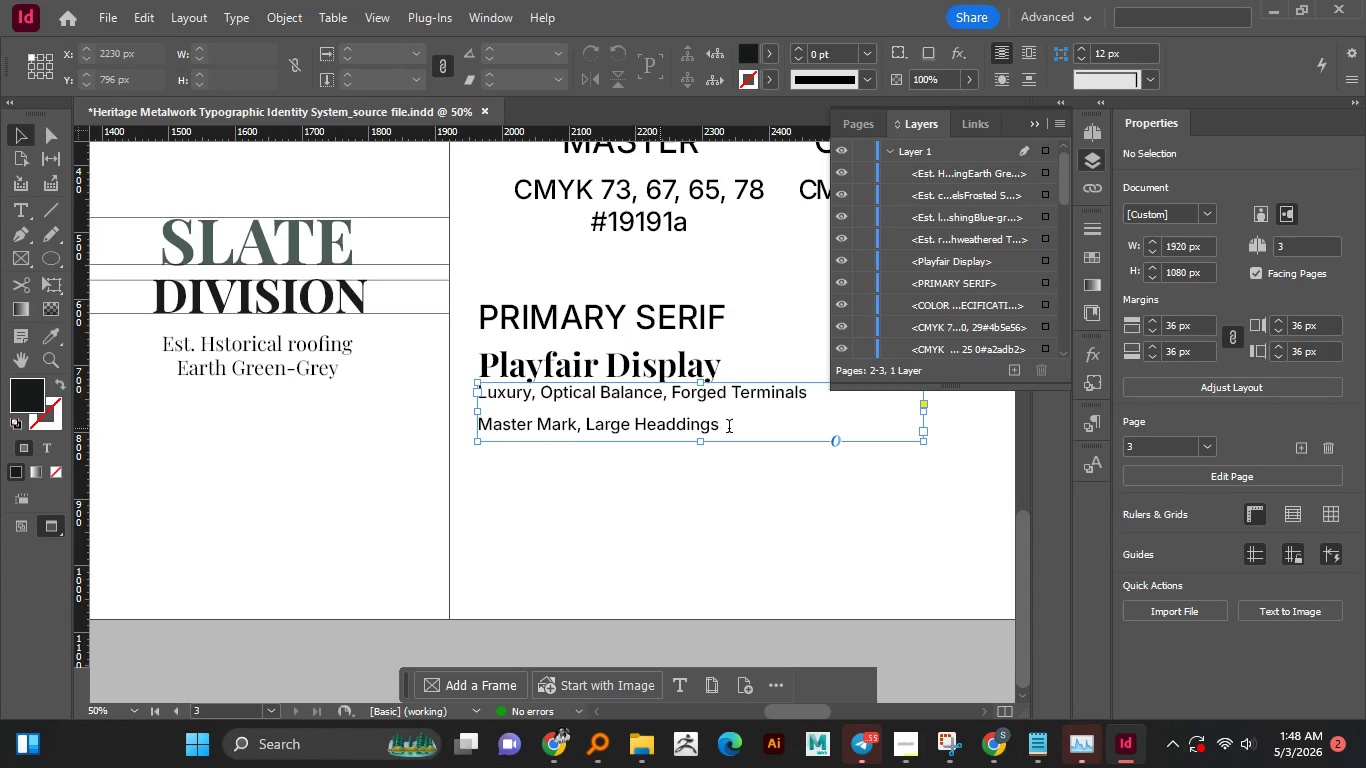 
left_click([729, 428])
 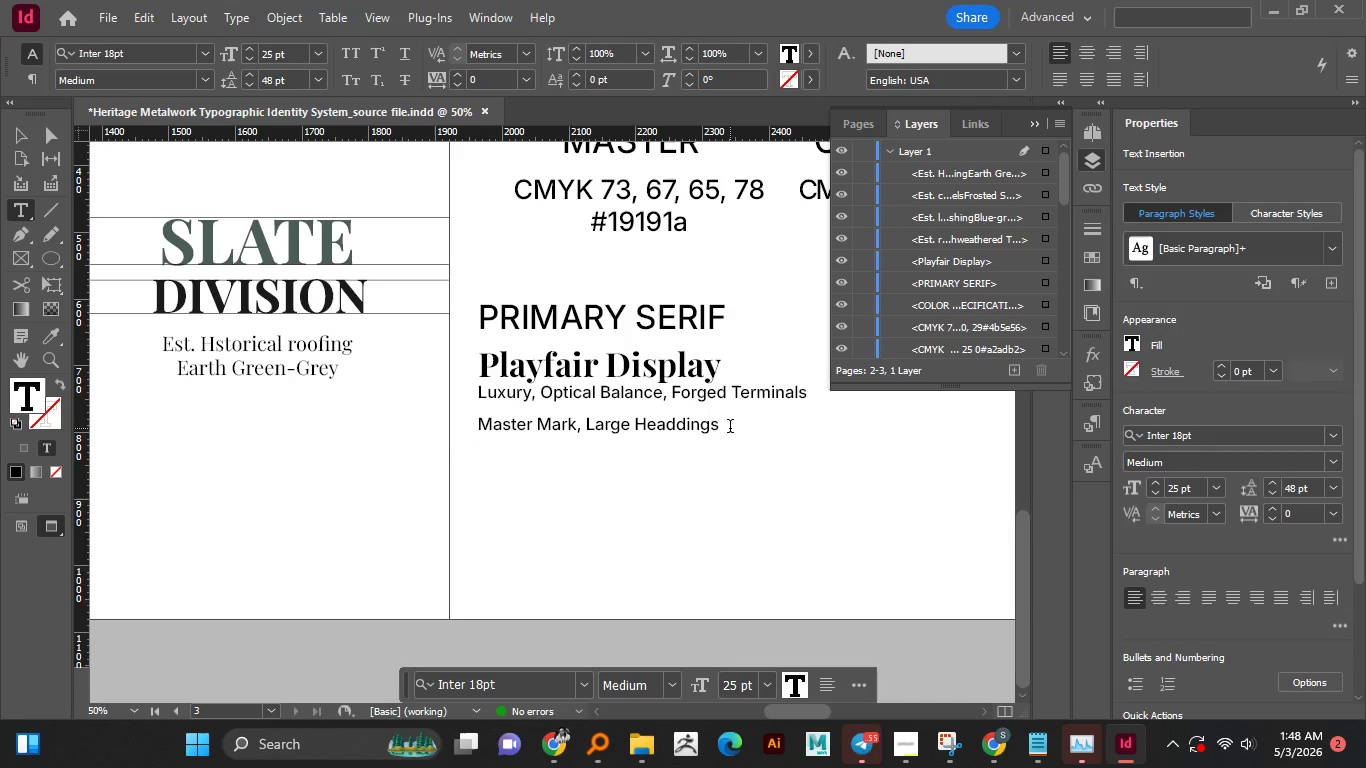 
key(Enter)
 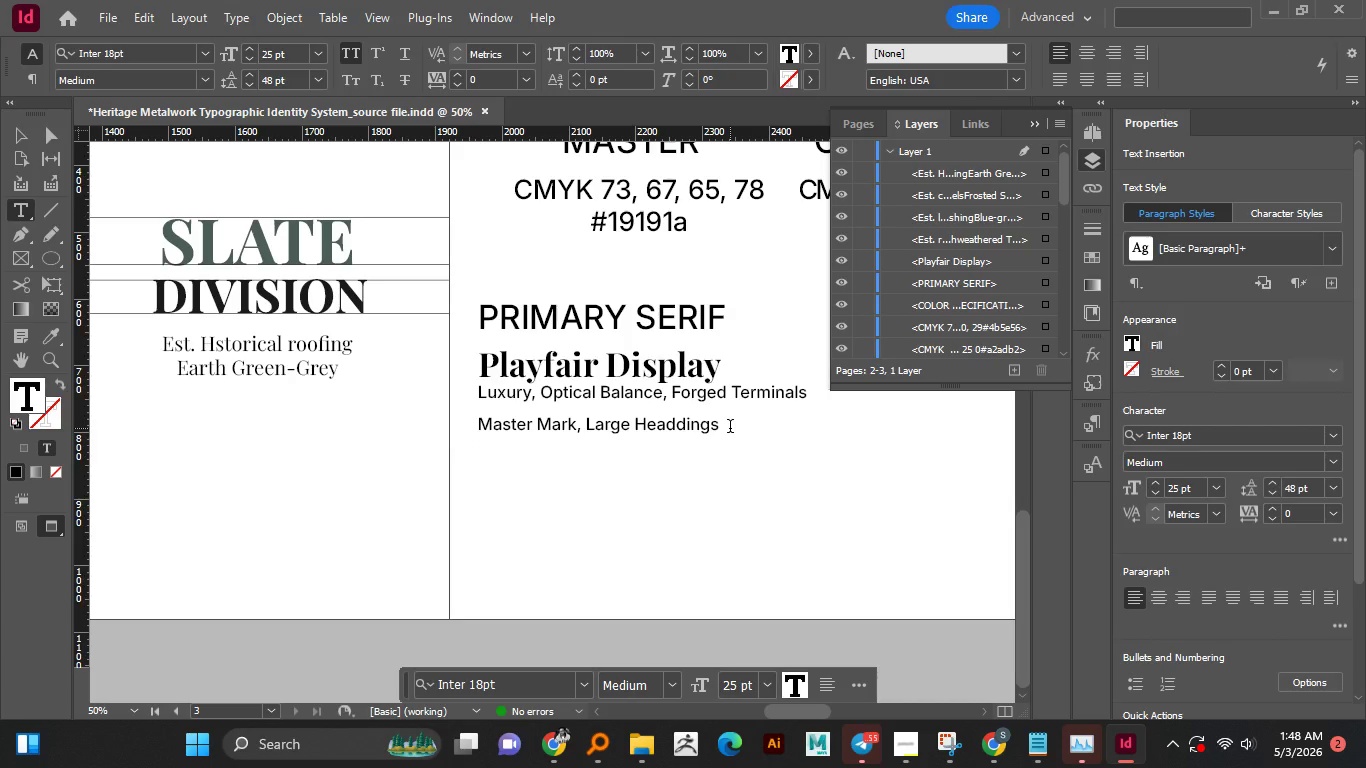 
type(sa)
 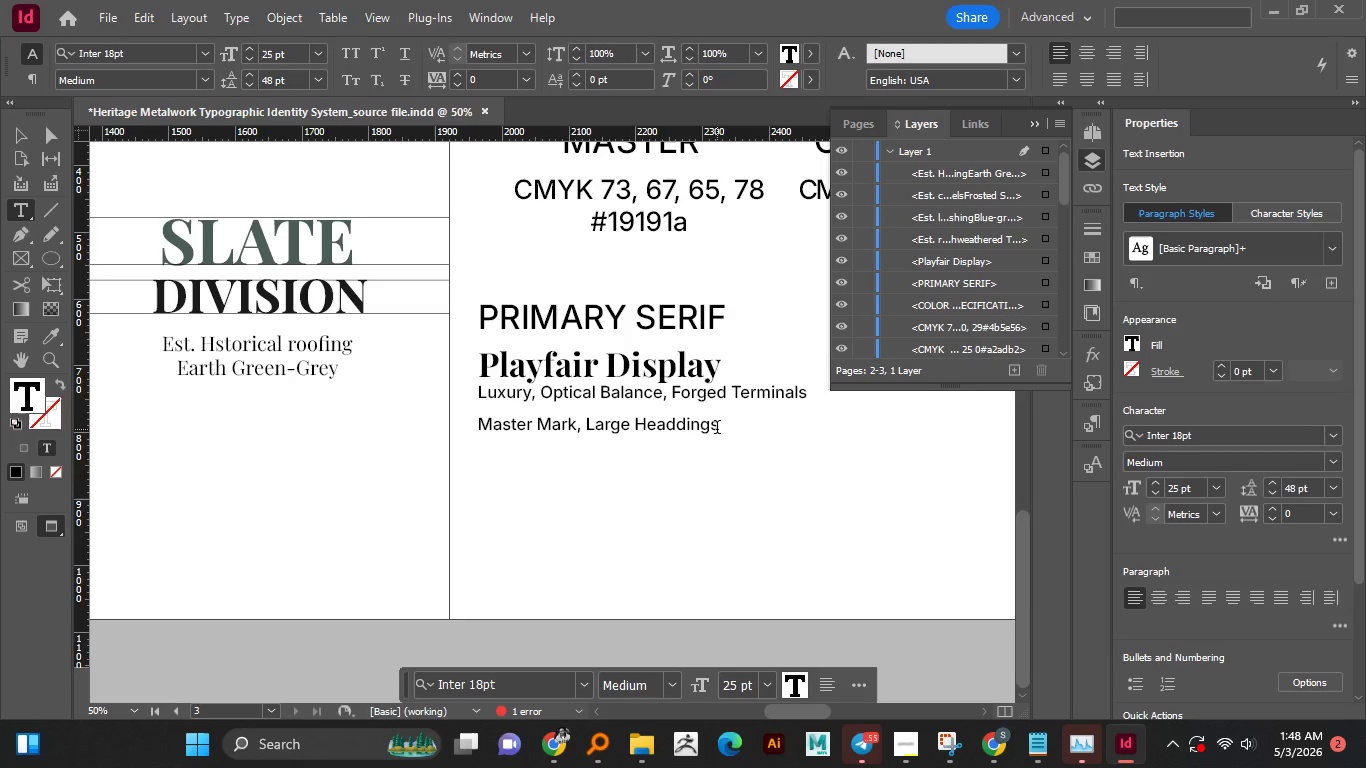 
left_click([717, 429])
 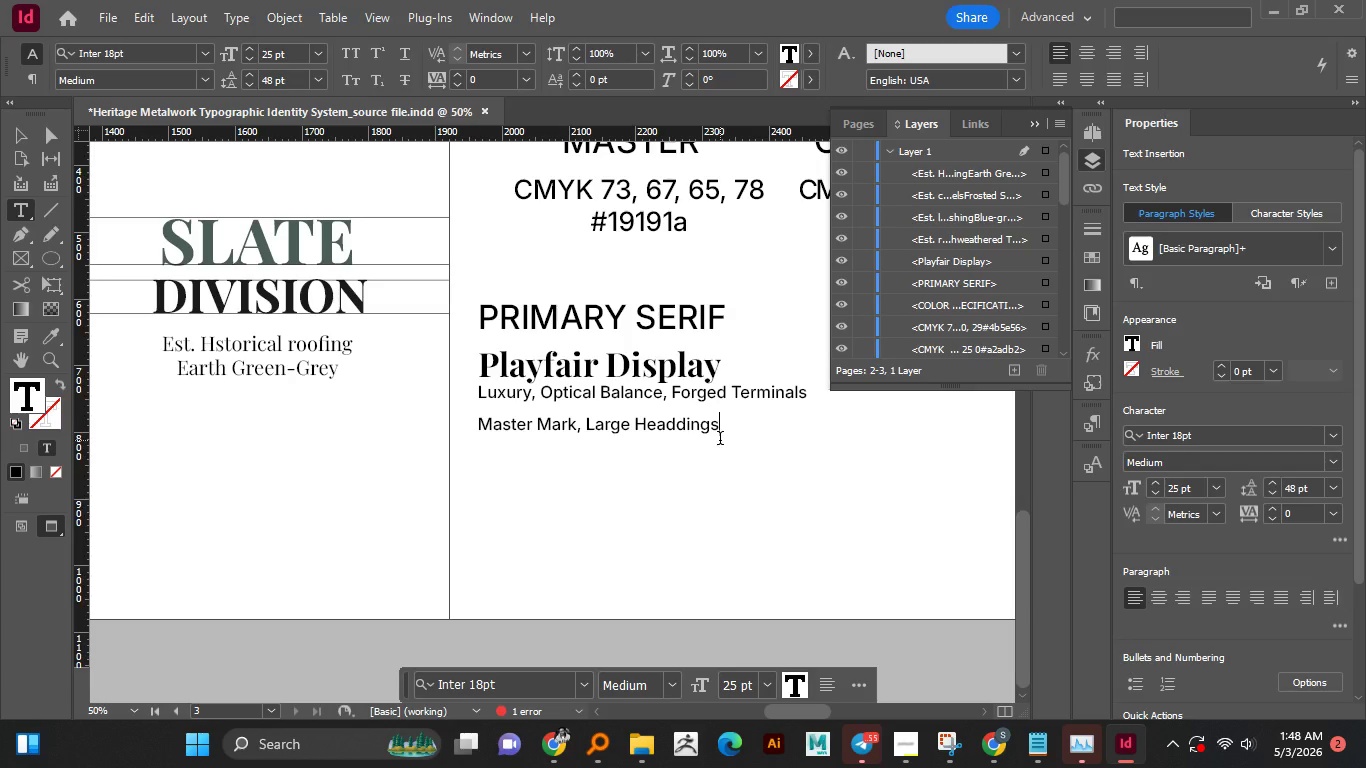 
key(Enter)
 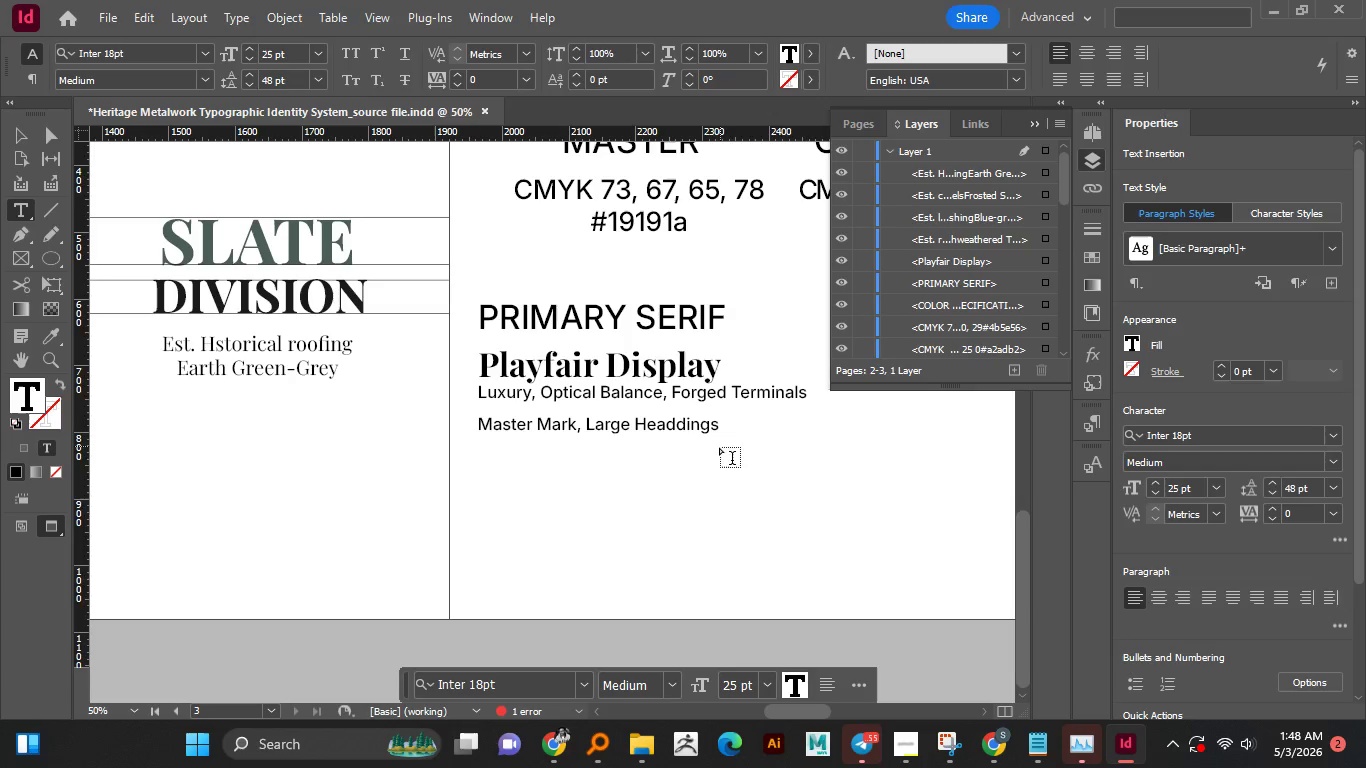 
hold_key(key=ControlLeft, duration=0.41)
 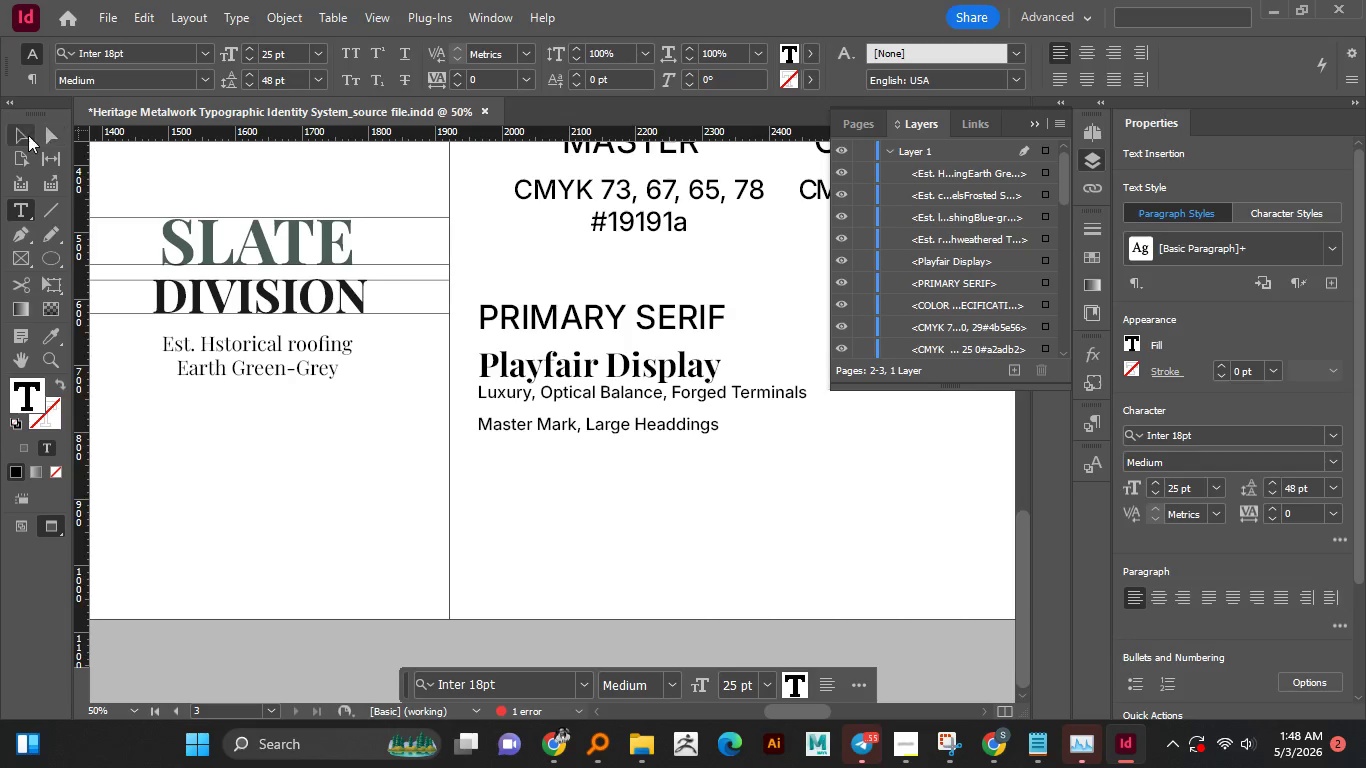 
left_click([26, 136])
 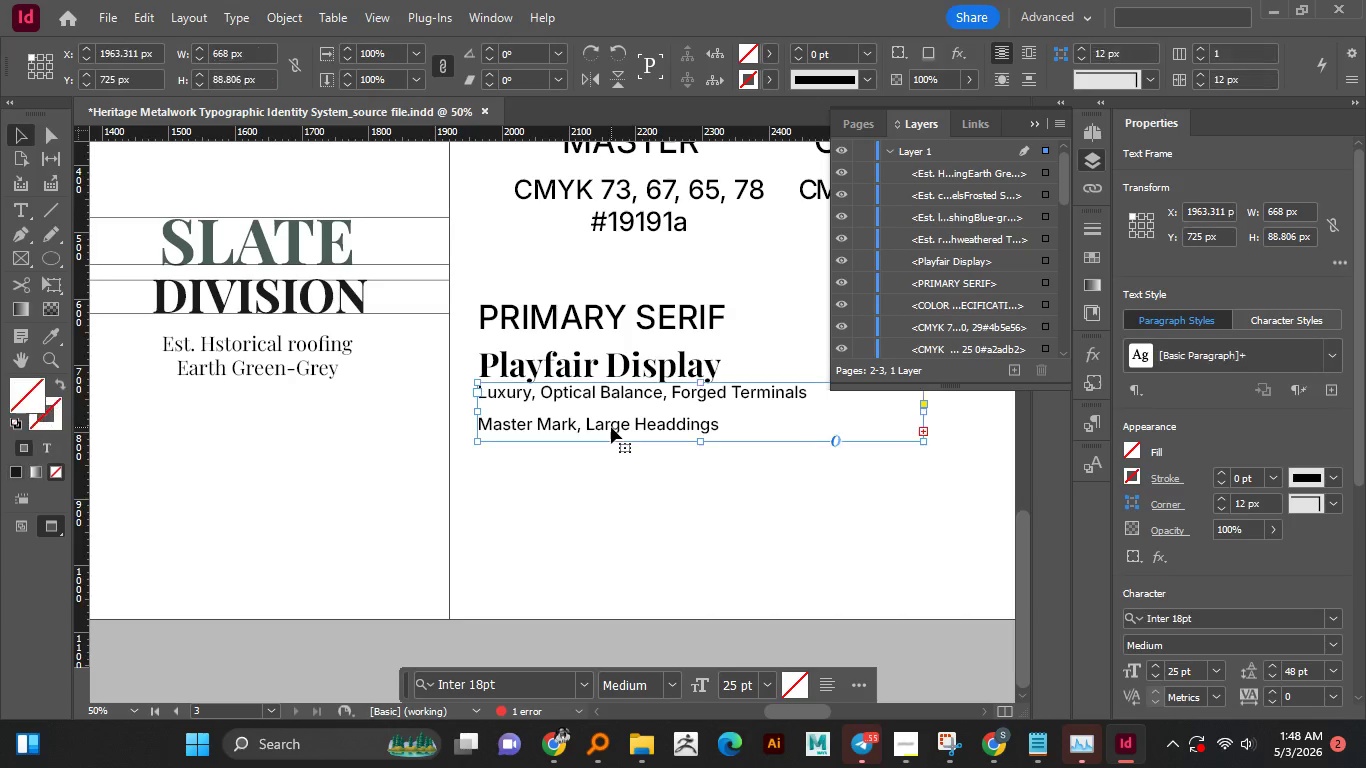 
left_click([611, 427])
 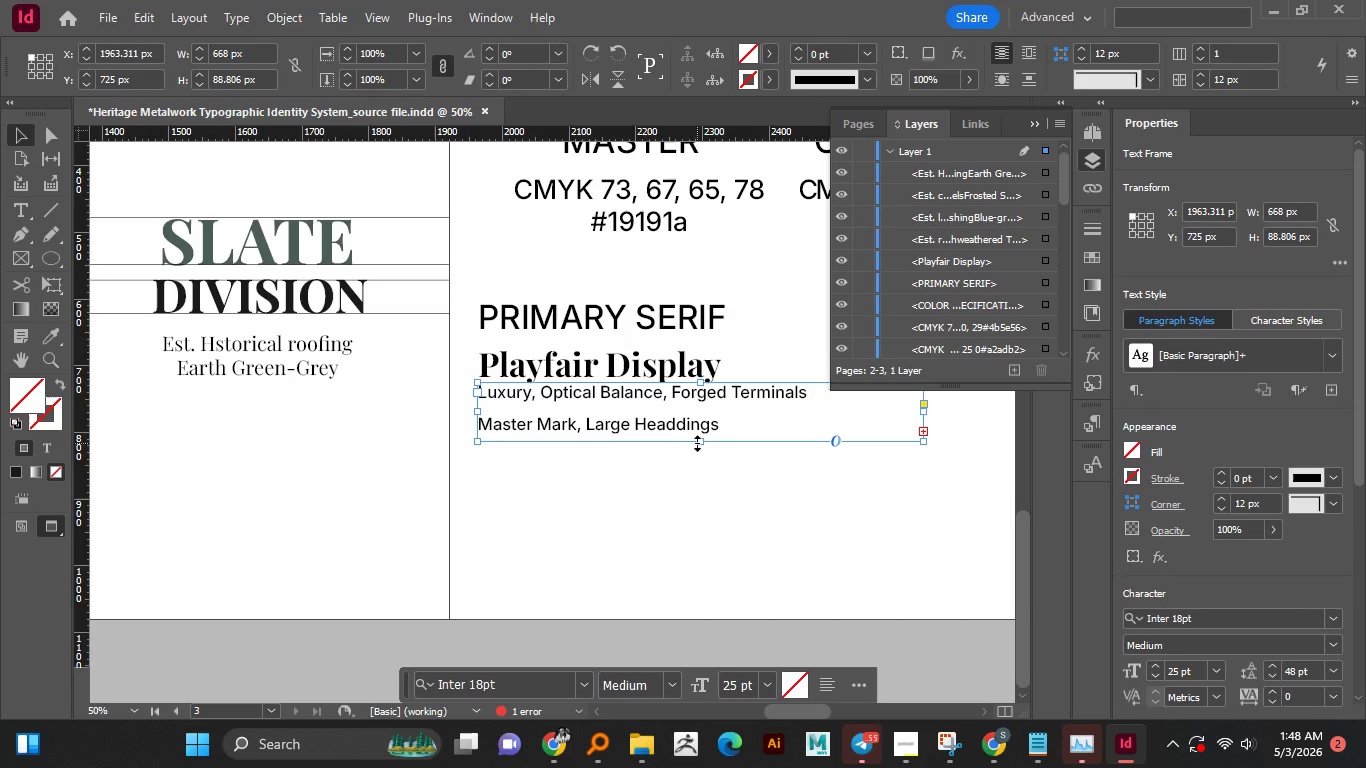 
left_click_drag(start_coordinate=[697, 443], to_coordinate=[700, 494])
 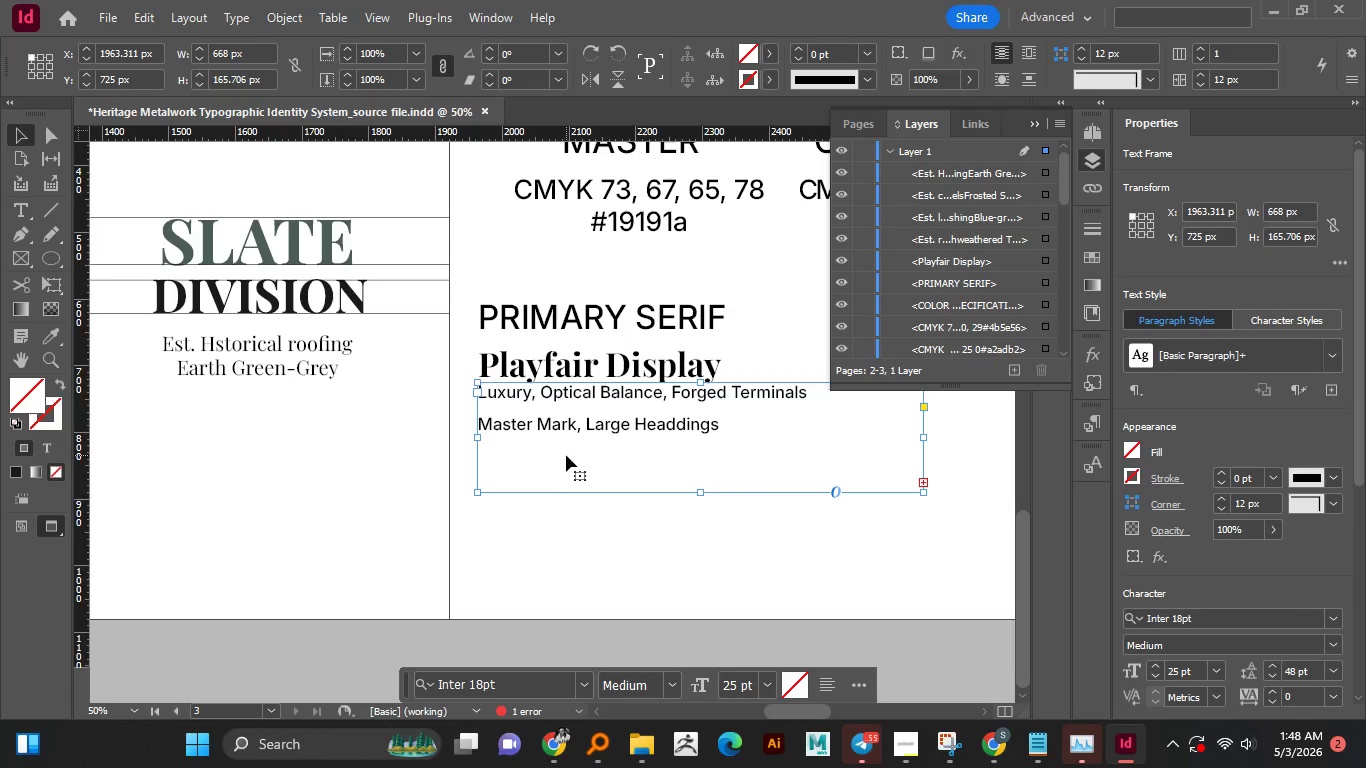 
double_click([566, 455])
 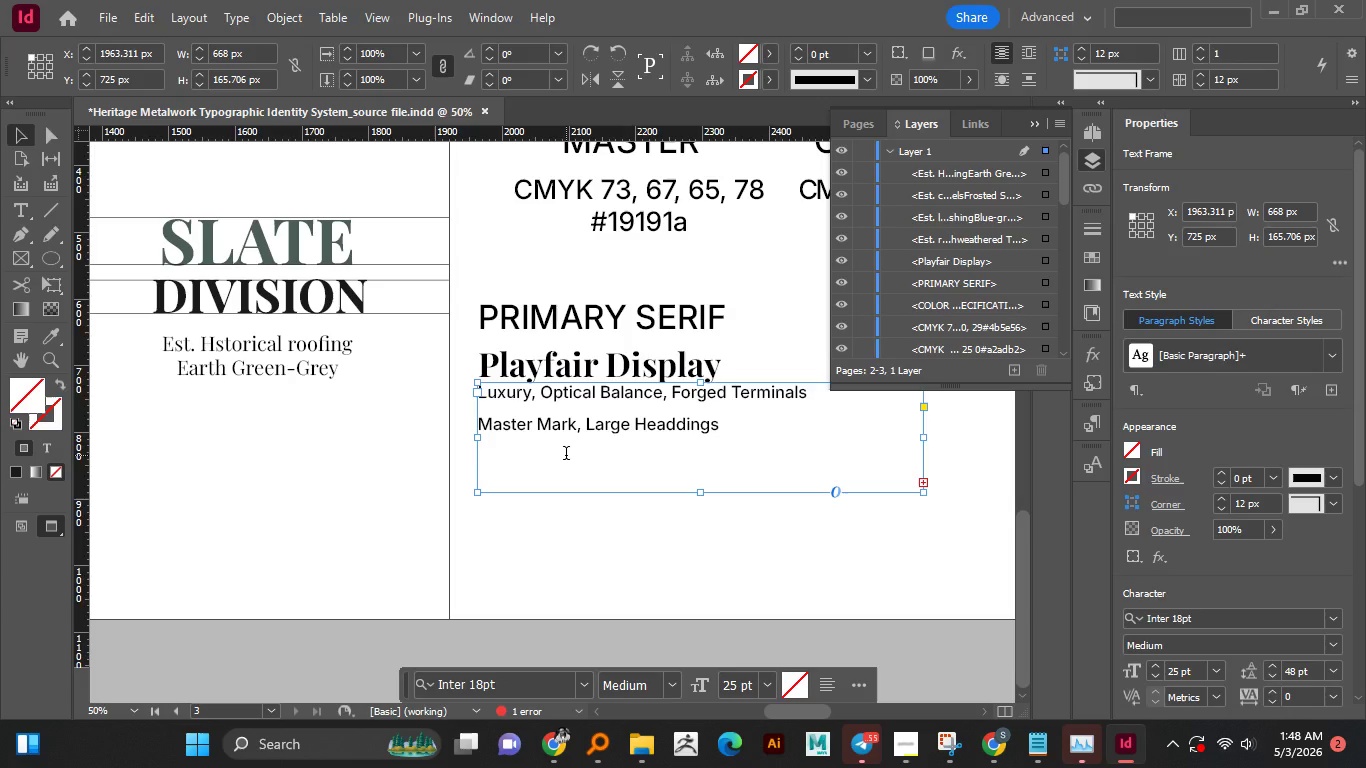 
triple_click([566, 455])
 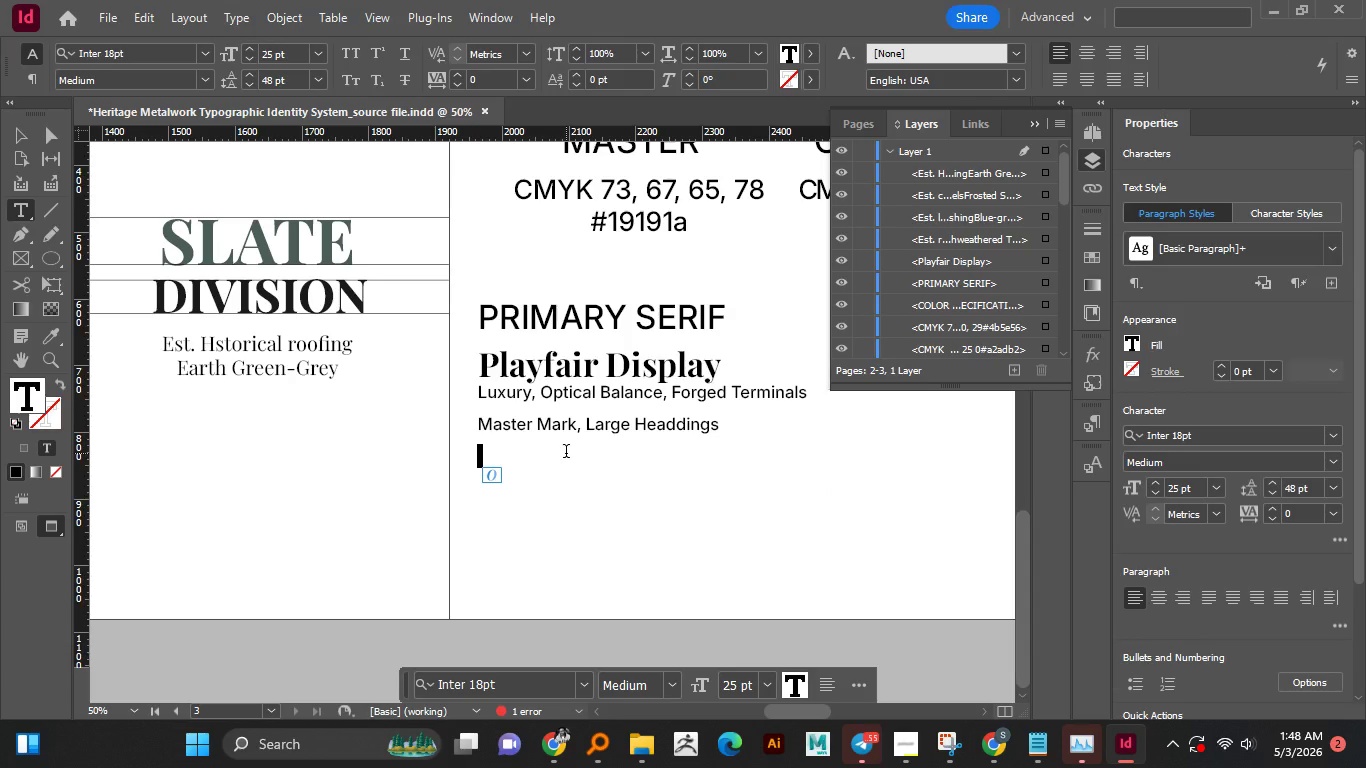 
key(S)
 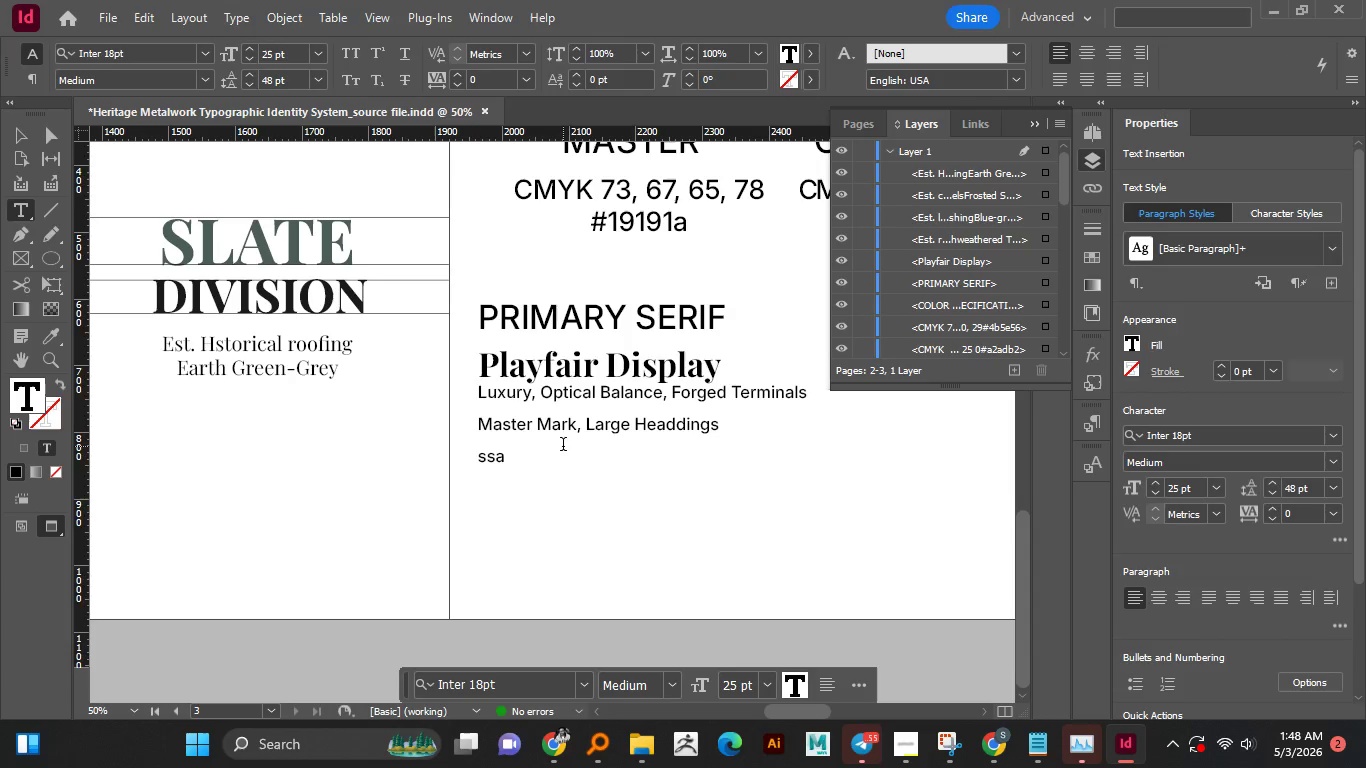 
key(Control+A)
 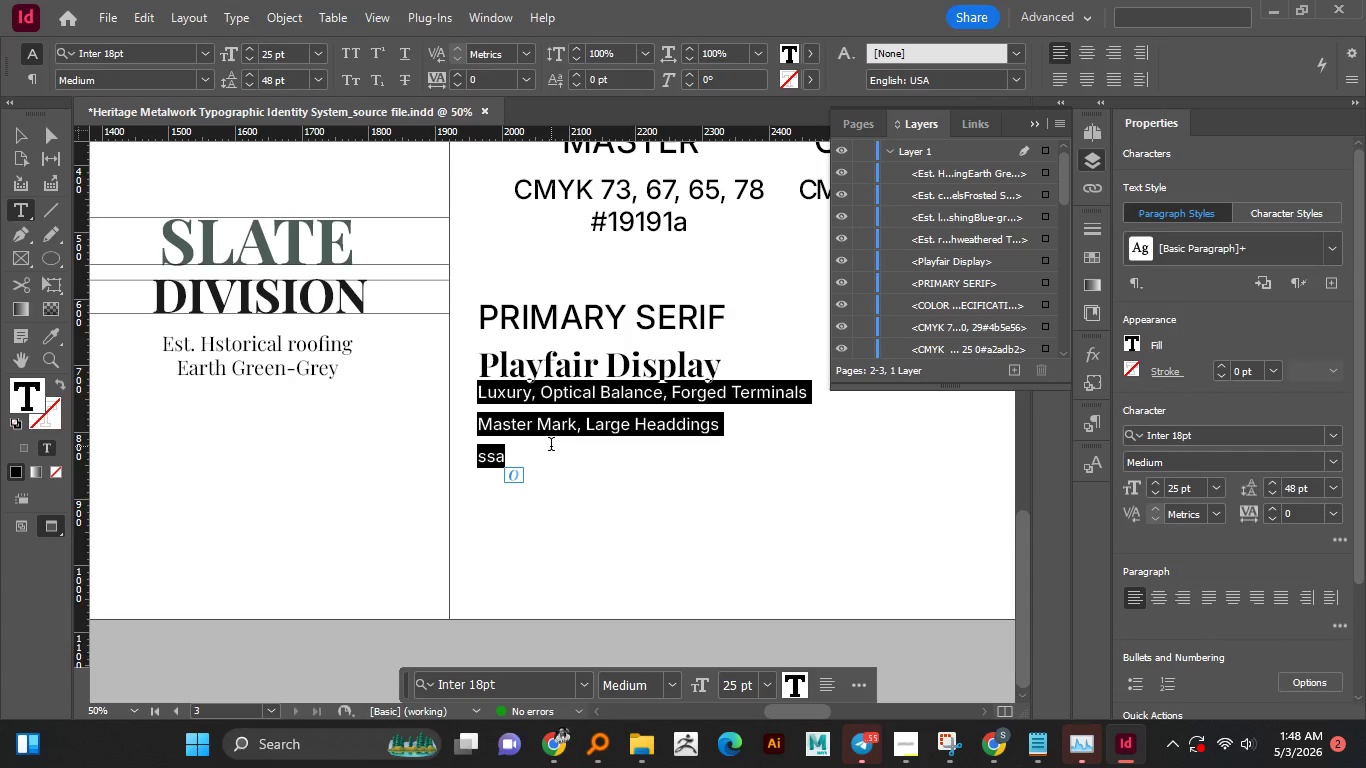 
left_click_drag(start_coordinate=[551, 459], to_coordinate=[457, 459])
 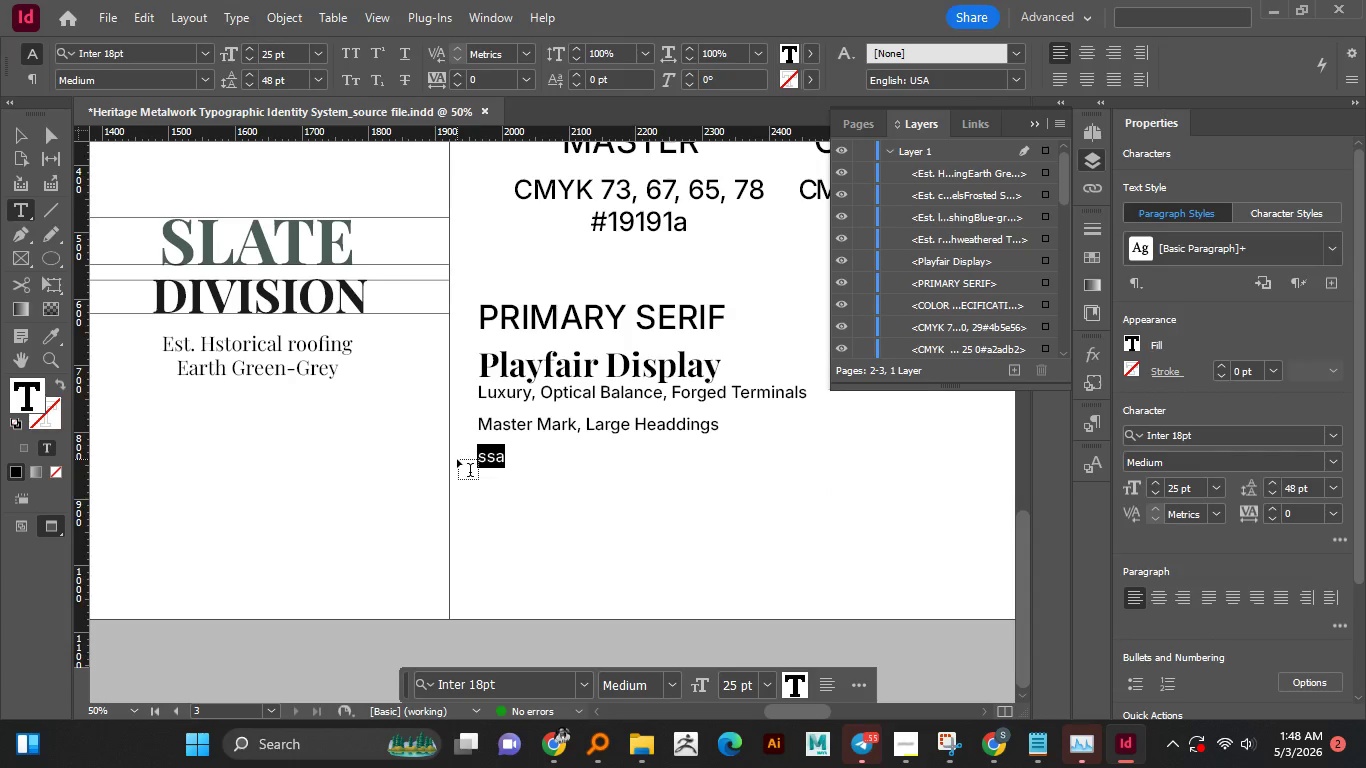 
key(Shift+S)
 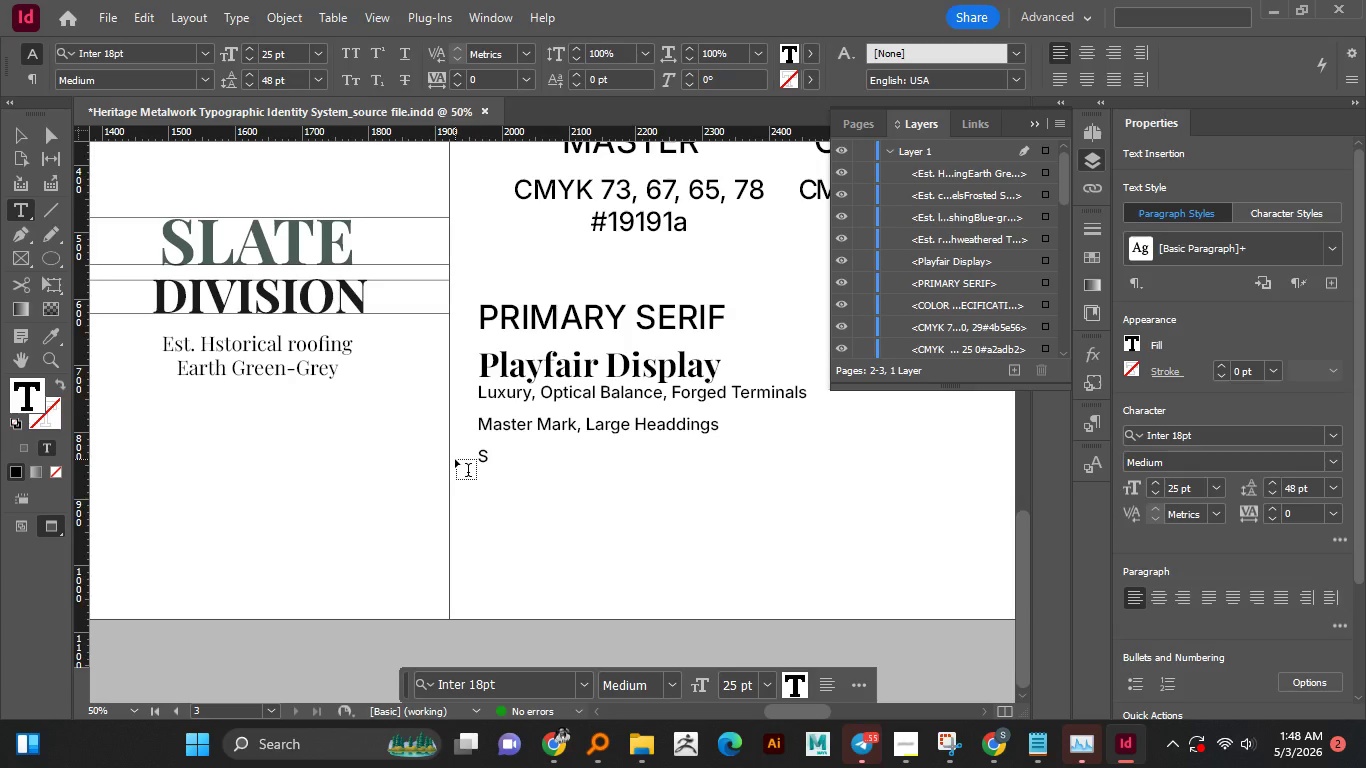 
wait(8.88)
 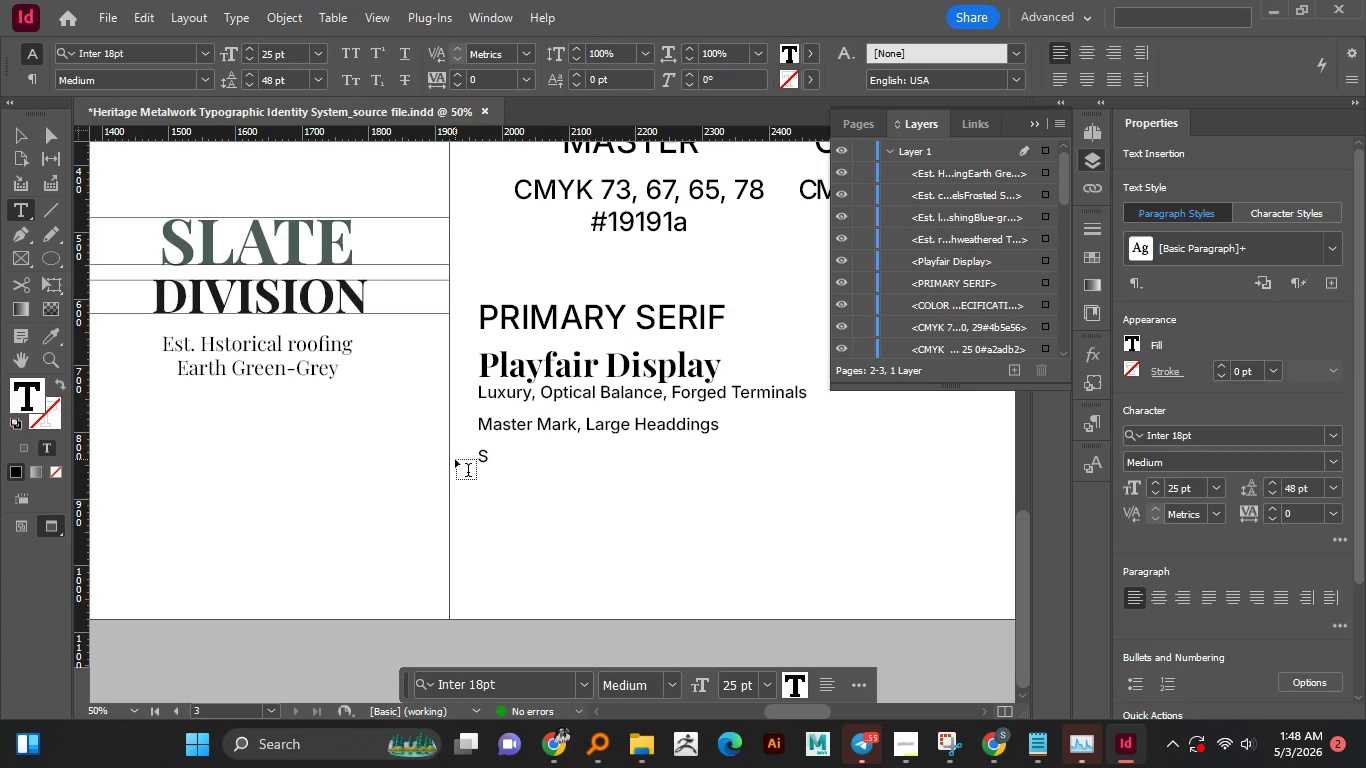 
key(Backspace)
 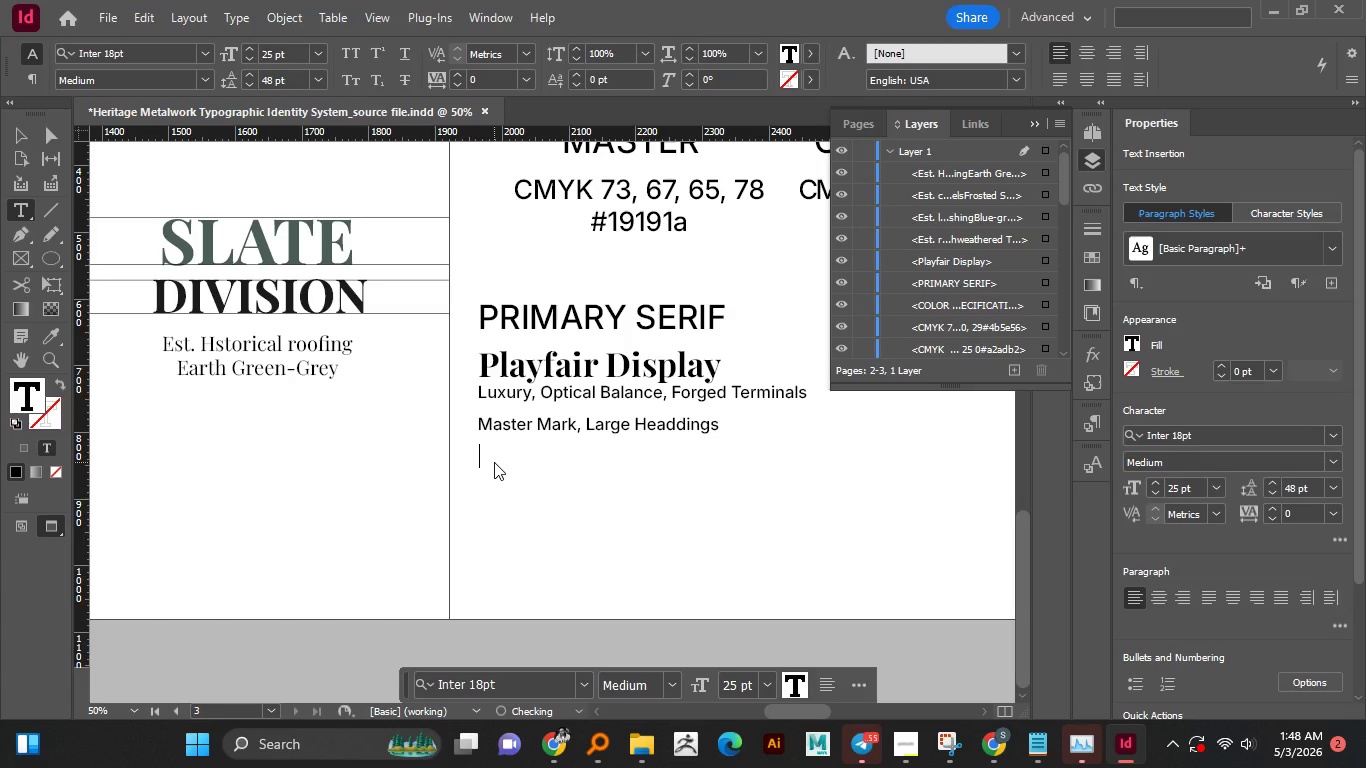 
key(Backspace)
 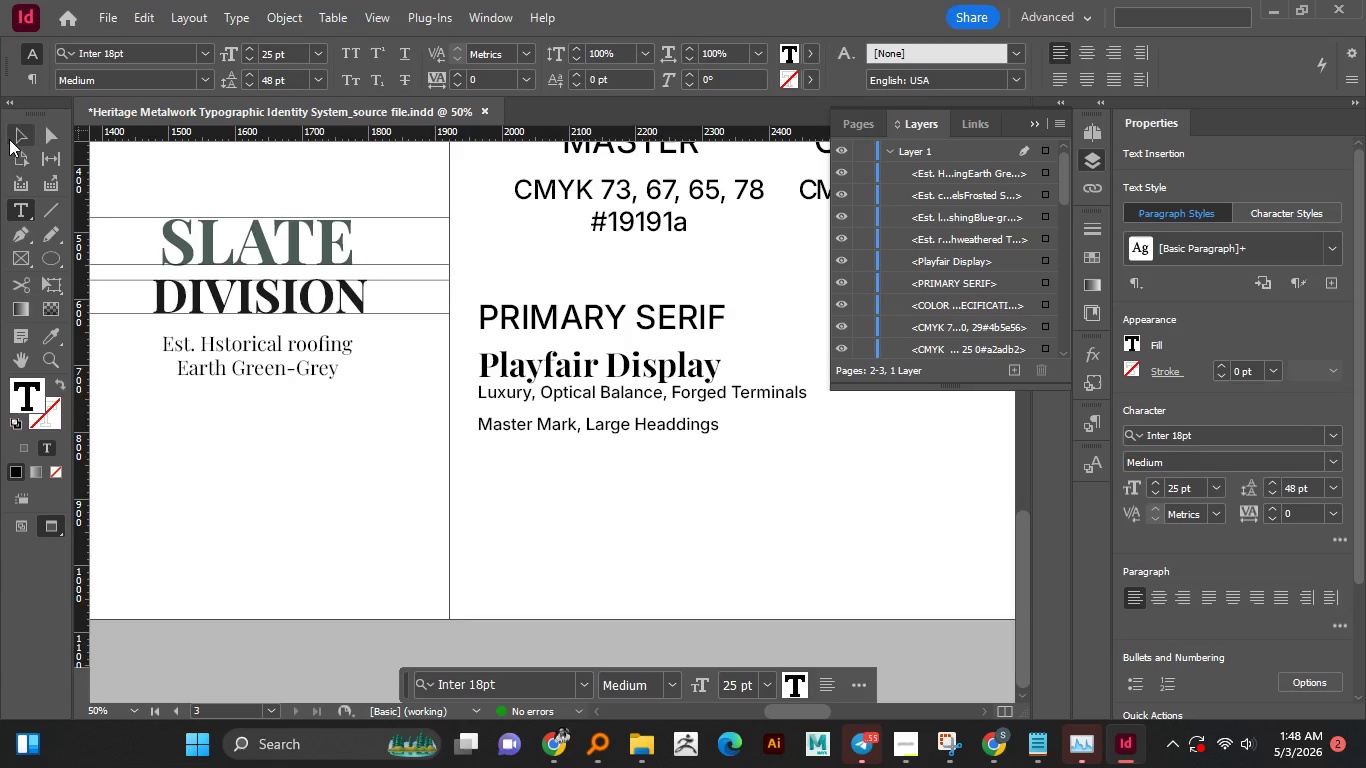 
left_click([13, 138])
 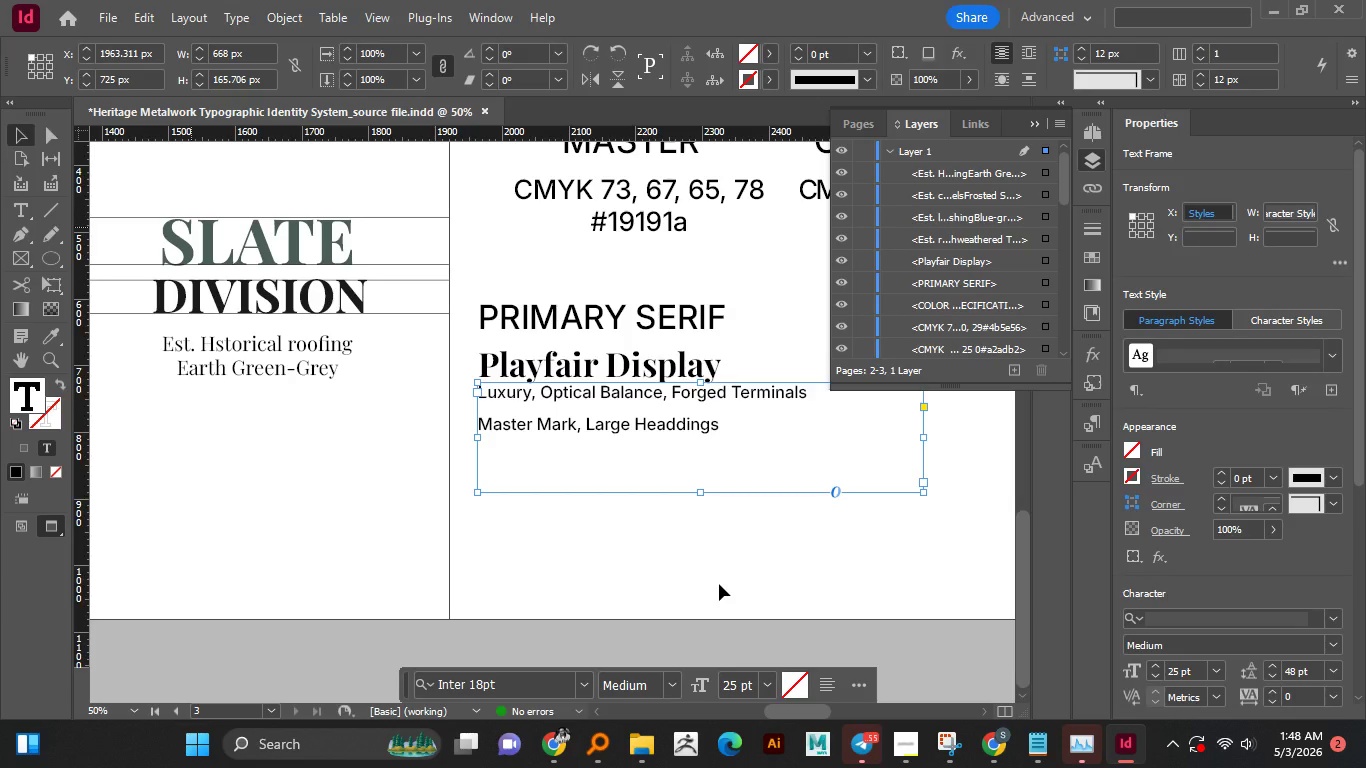 
left_click([718, 570])
 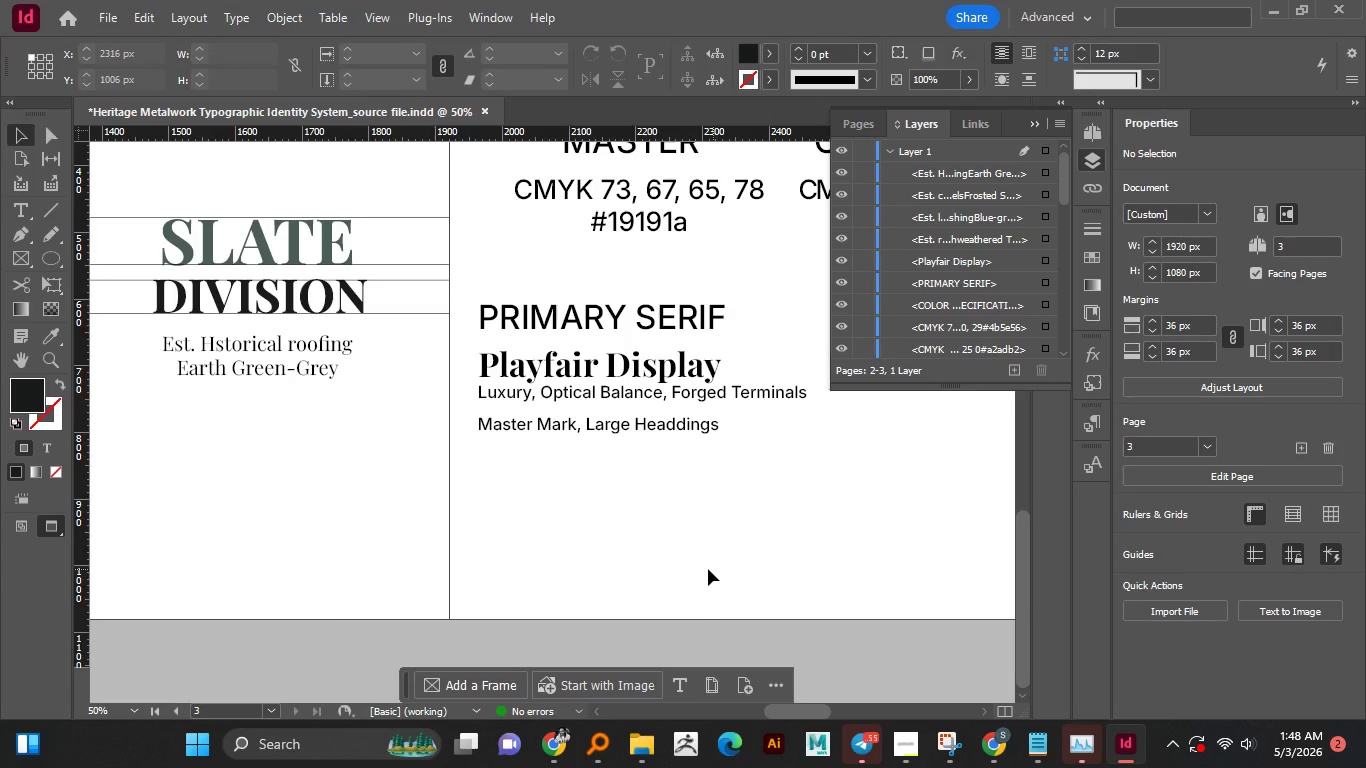 
hold_key(key=AltLeft, duration=0.81)
scroll: coordinate [621, 530], scroll_direction: down, amount: 7.0
 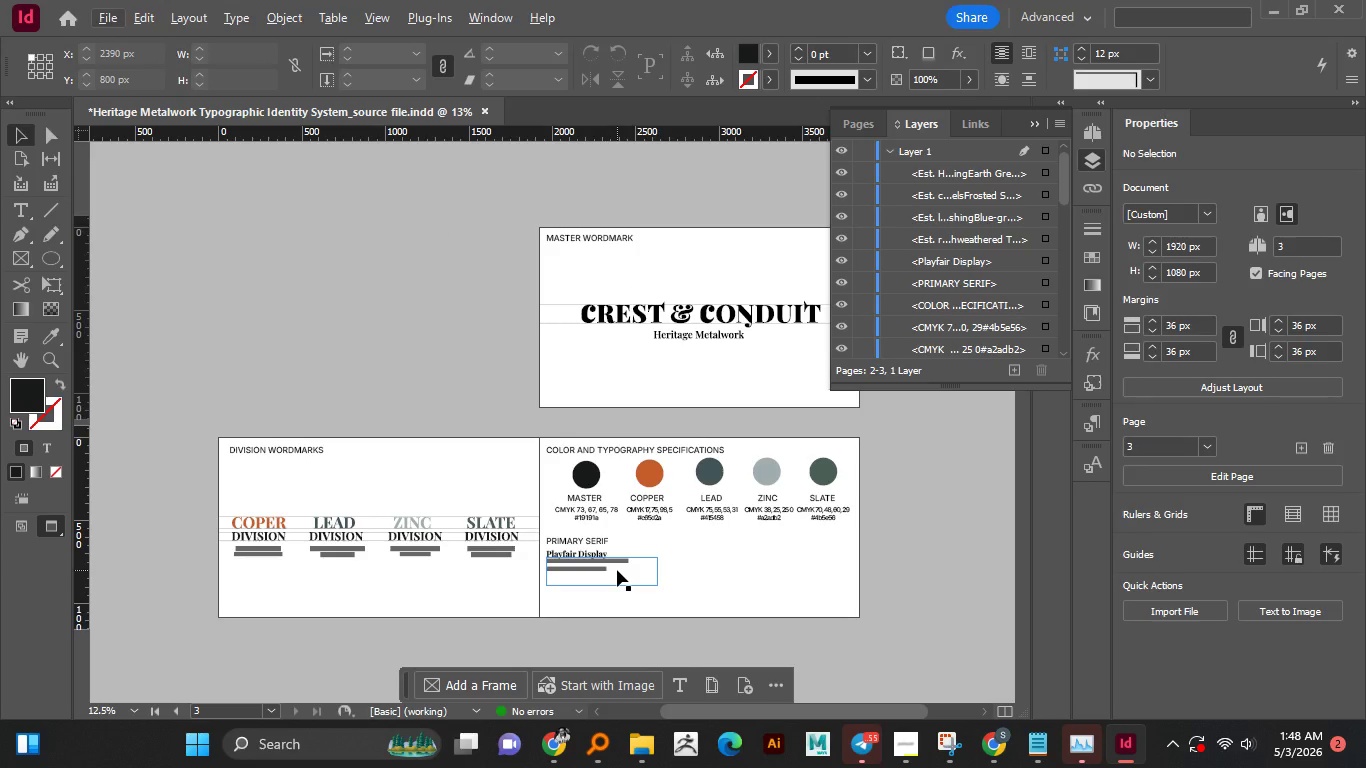 
hold_key(key=AltLeft, duration=0.42)
scroll: coordinate [617, 570], scroll_direction: up, amount: 1.0
 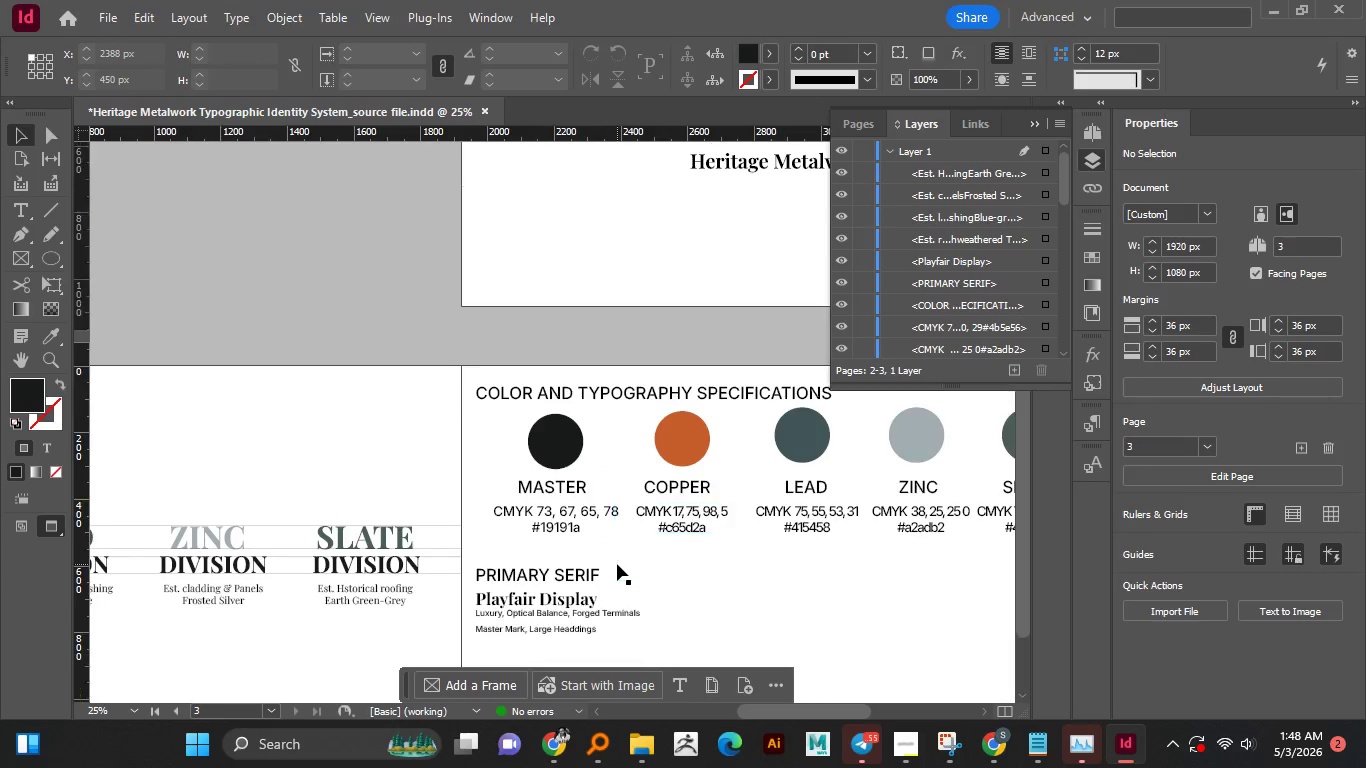 
scroll: coordinate [617, 563], scroll_direction: down, amount: 4.0
 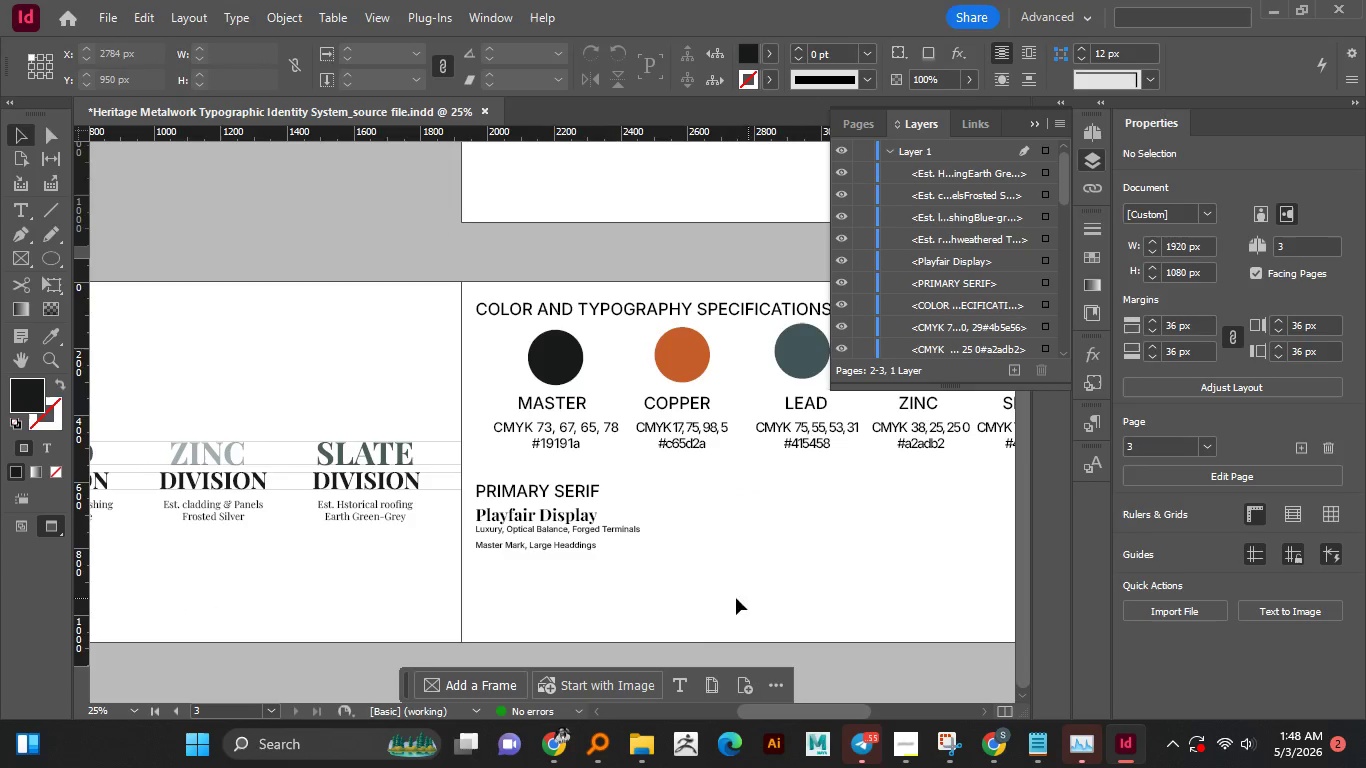 
left_click_drag(start_coordinate=[727, 598], to_coordinate=[525, 481])
 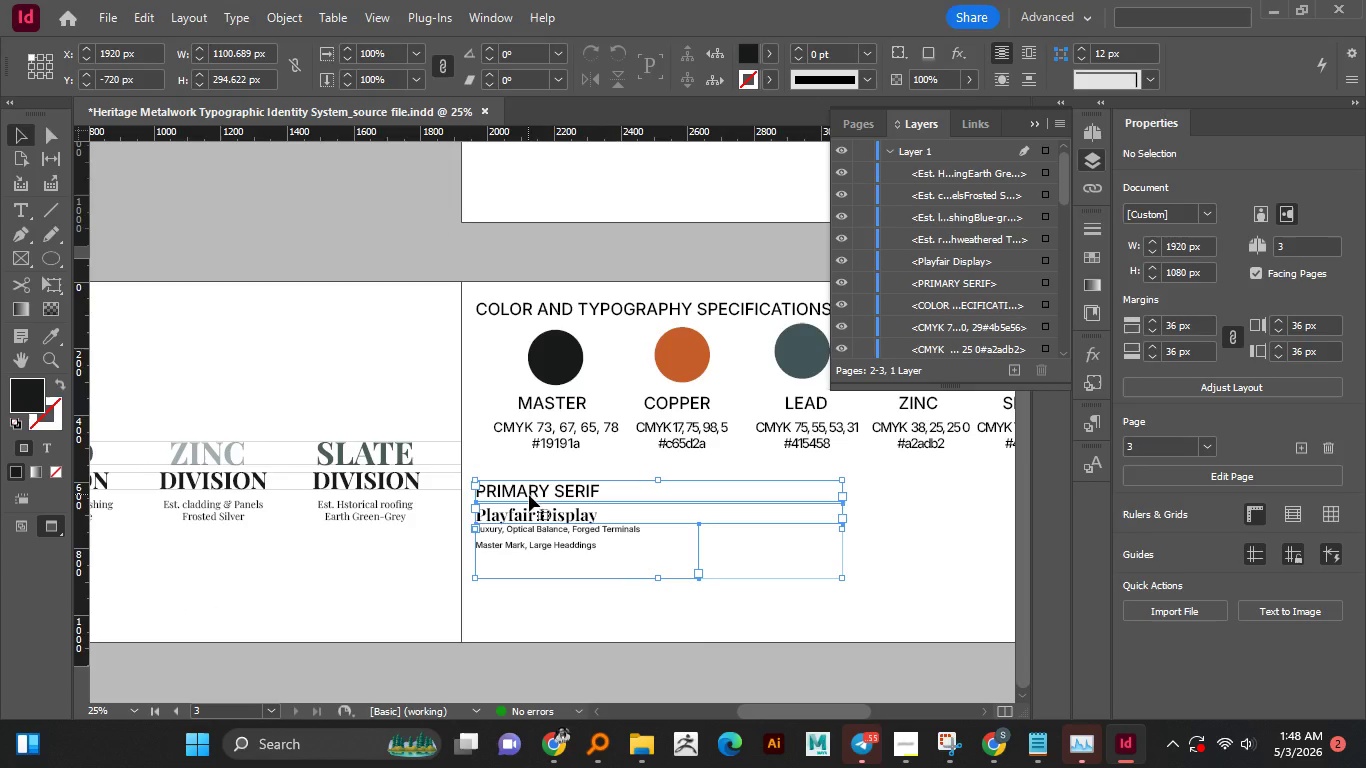 
hold_key(key=AltLeft, duration=2.16)
left_click_drag(start_coordinate=[530, 494], to_coordinate=[768, 523])
 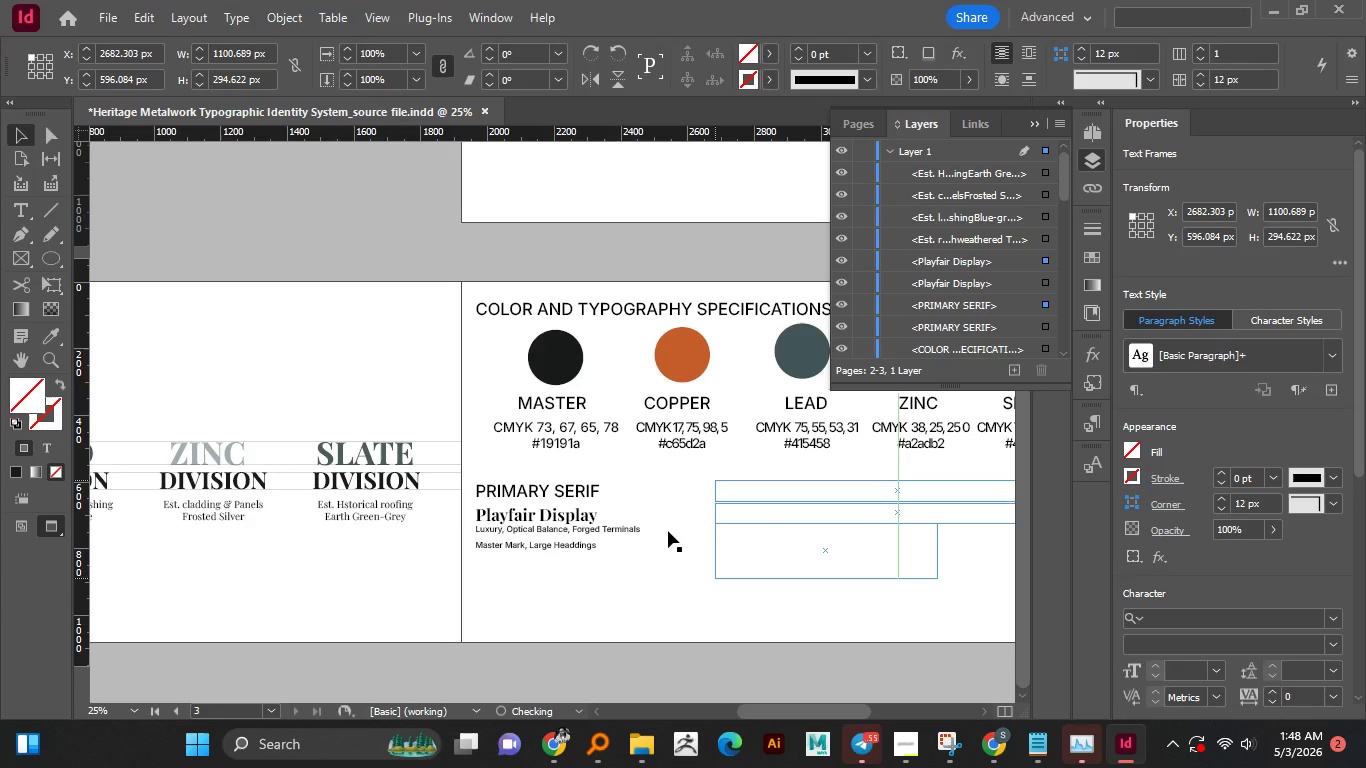 
hold_key(key=ShiftLeft, duration=1.52)
 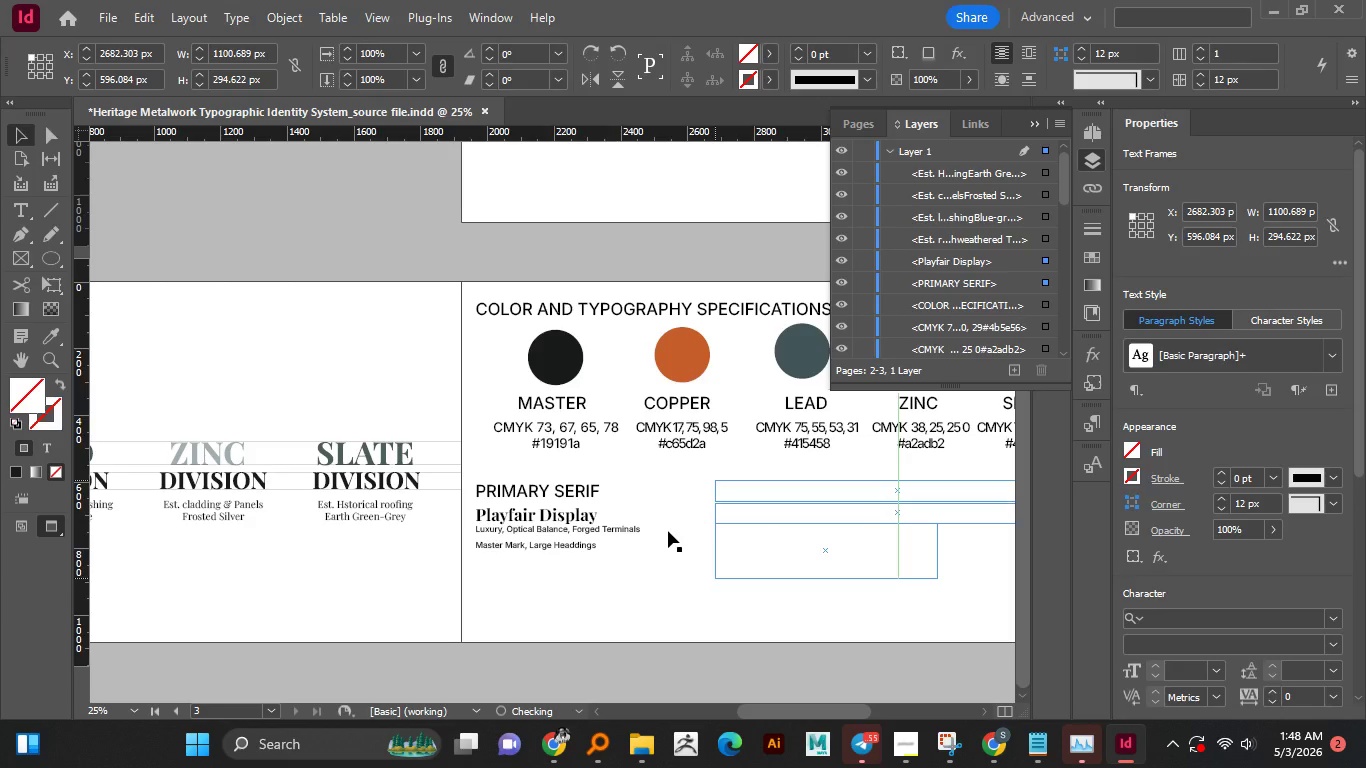 
hold_key(key=ShiftLeft, duration=0.34)
 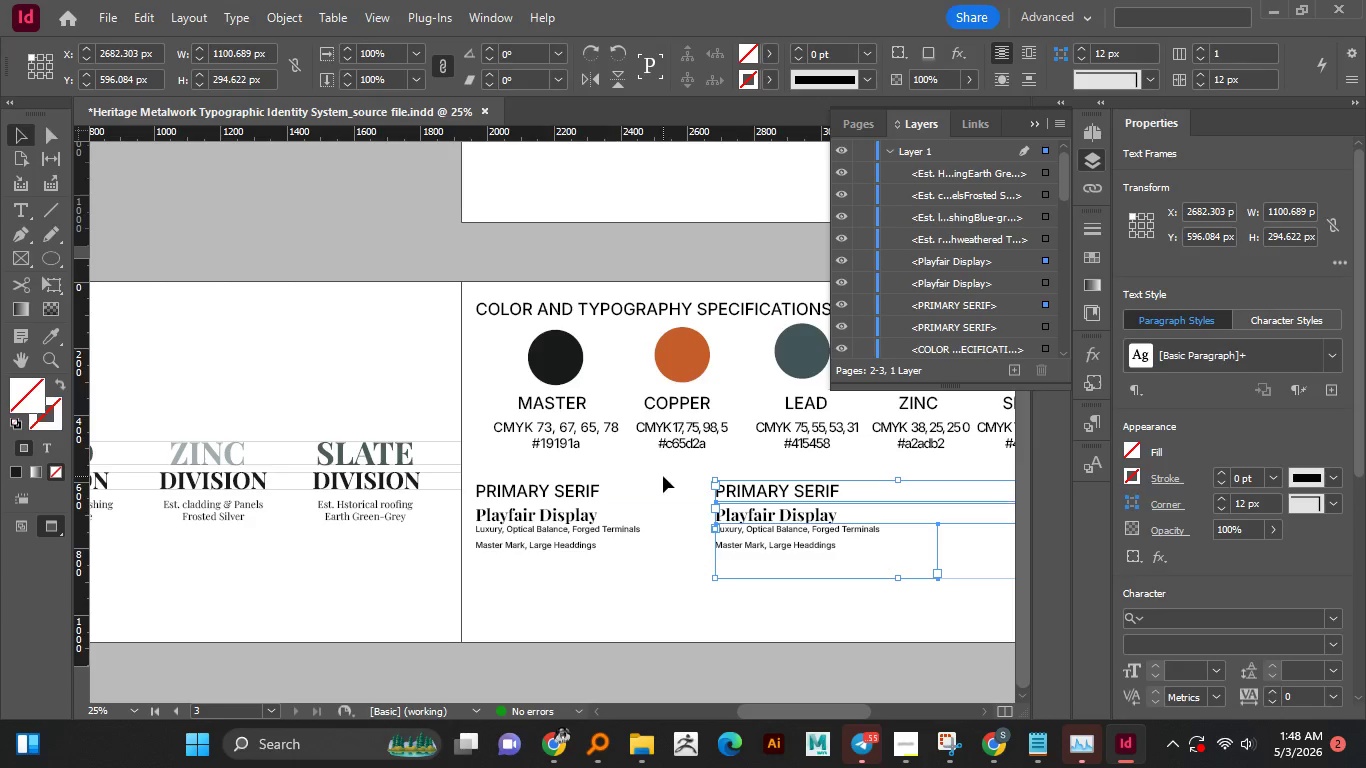 
left_click([644, 499])
 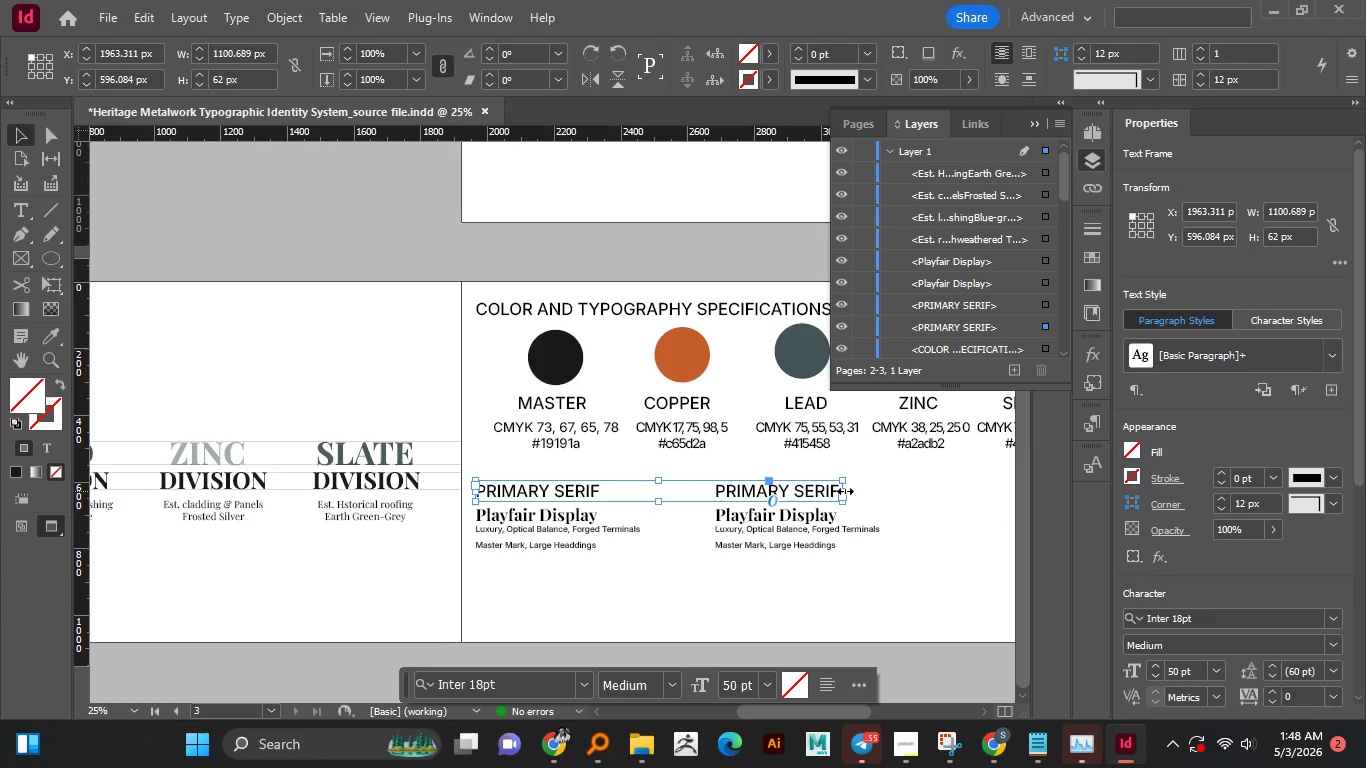 
left_click_drag(start_coordinate=[845, 489], to_coordinate=[600, 502])
 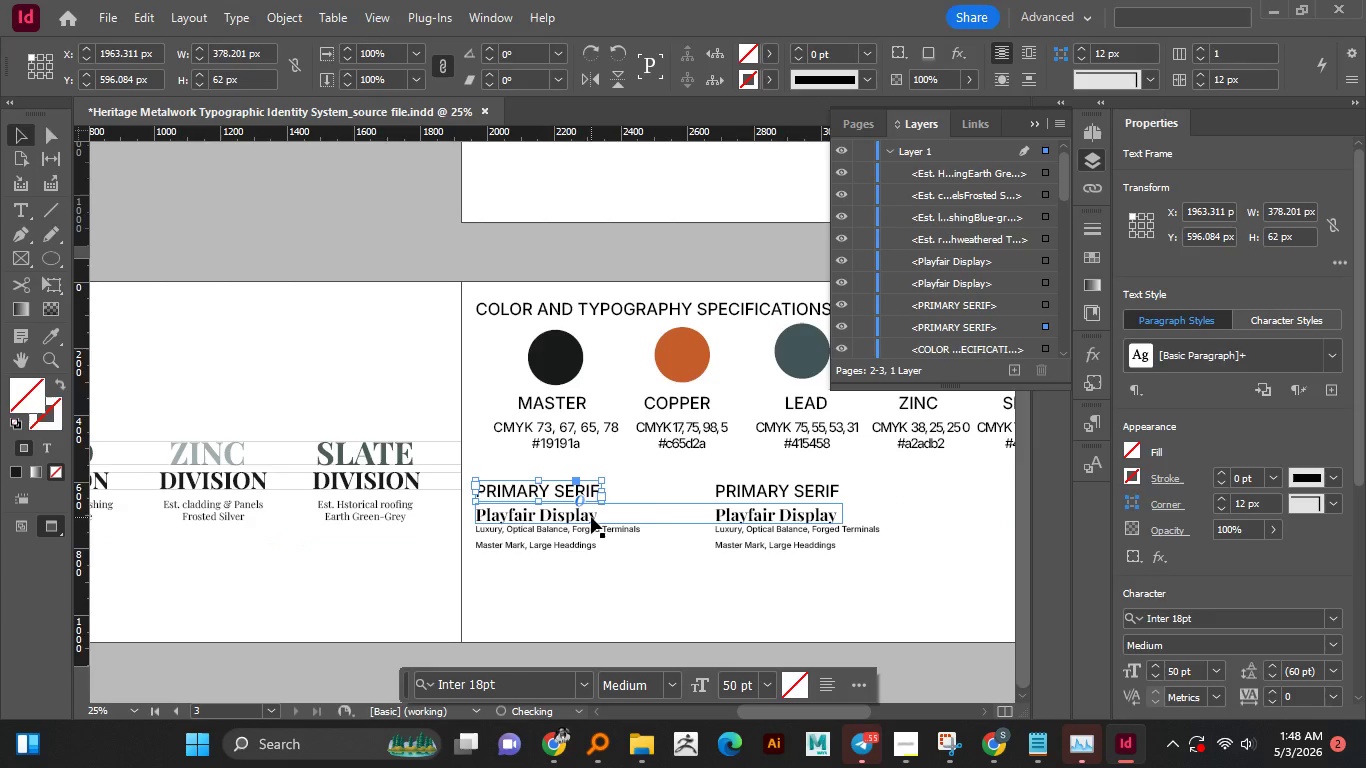 
left_click([591, 517])
 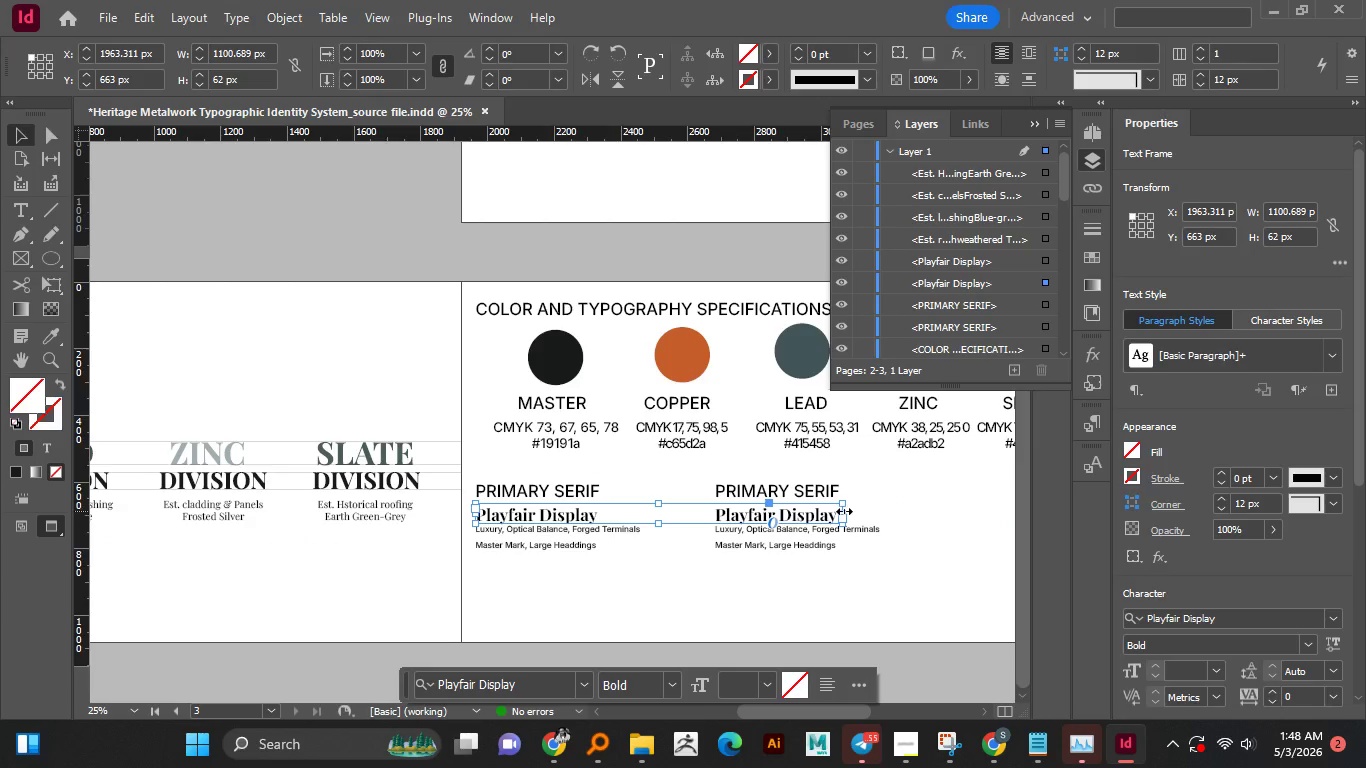 
left_click_drag(start_coordinate=[844, 511], to_coordinate=[601, 524])
 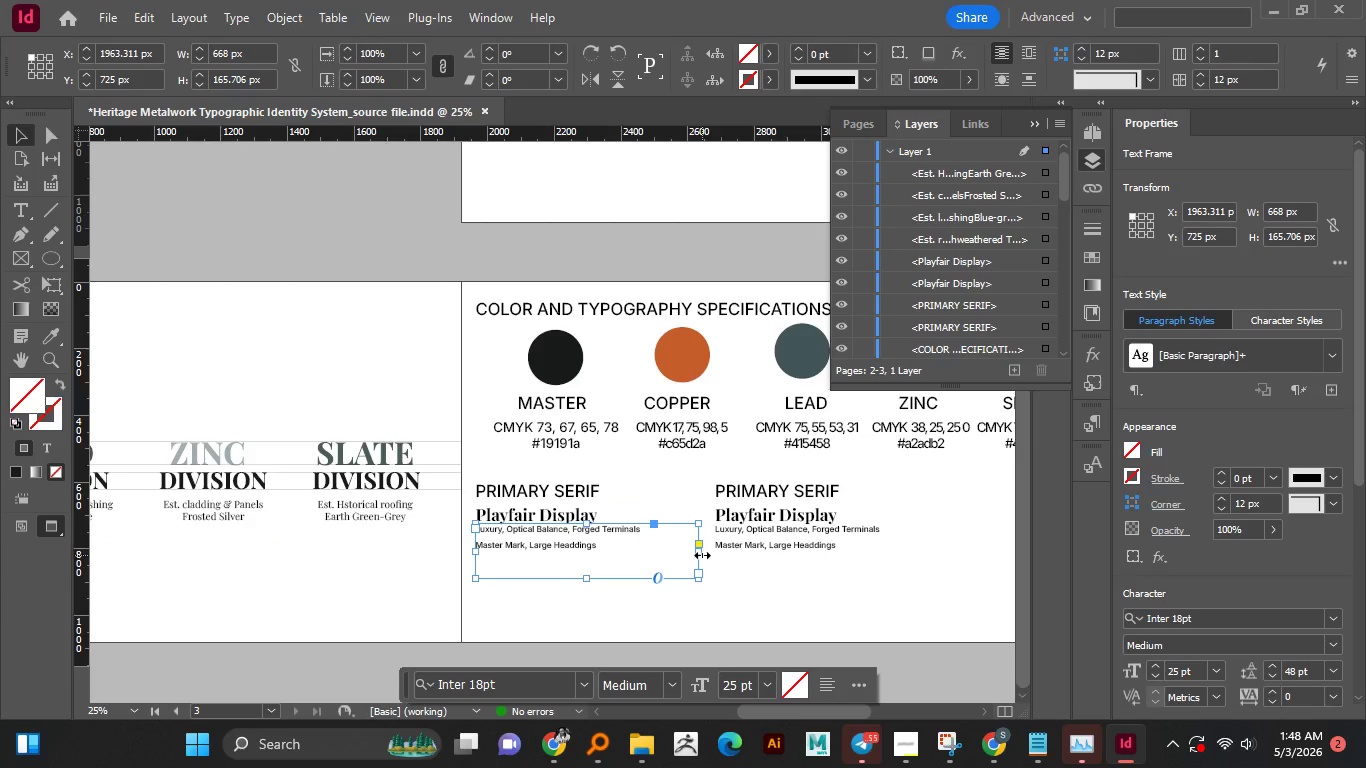 
left_click_drag(start_coordinate=[701, 553], to_coordinate=[645, 552])
 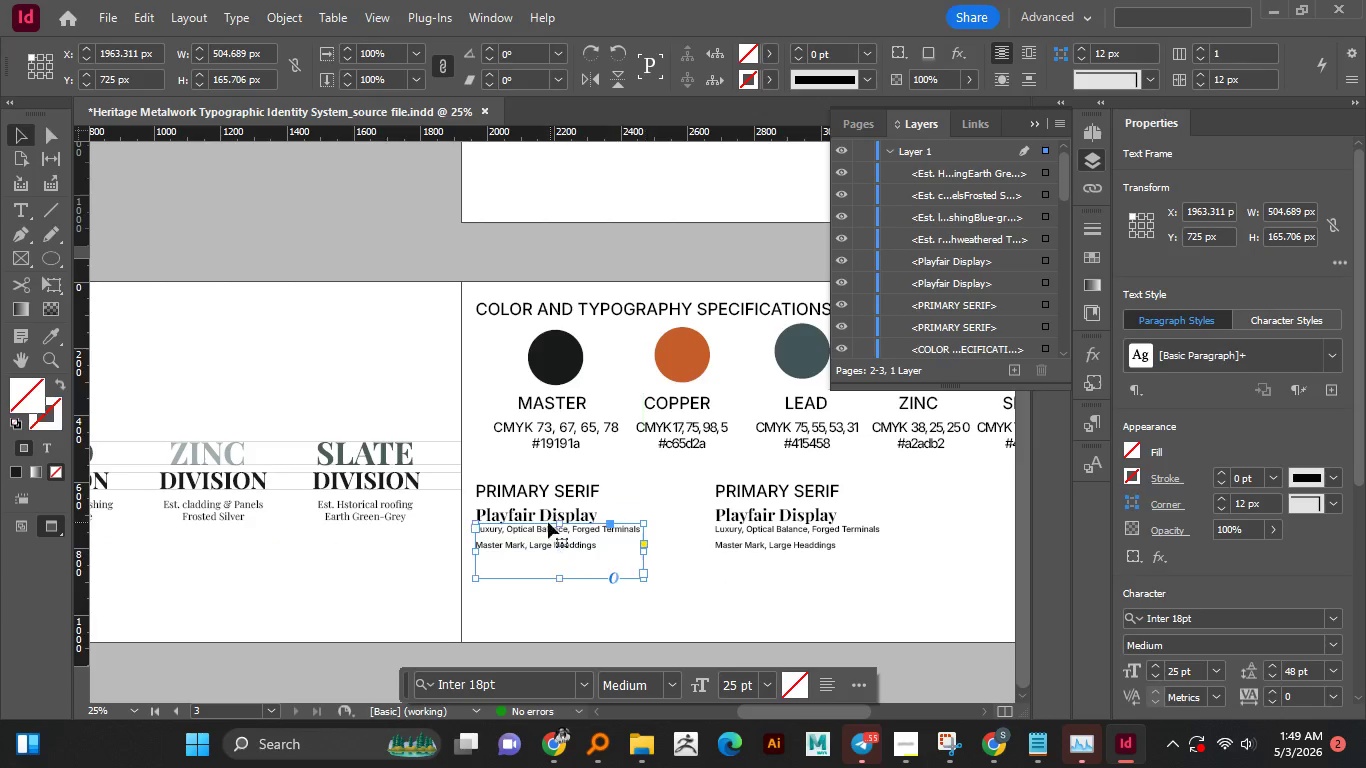 
scroll: coordinate [540, 520], scroll_direction: down, amount: 5.0
 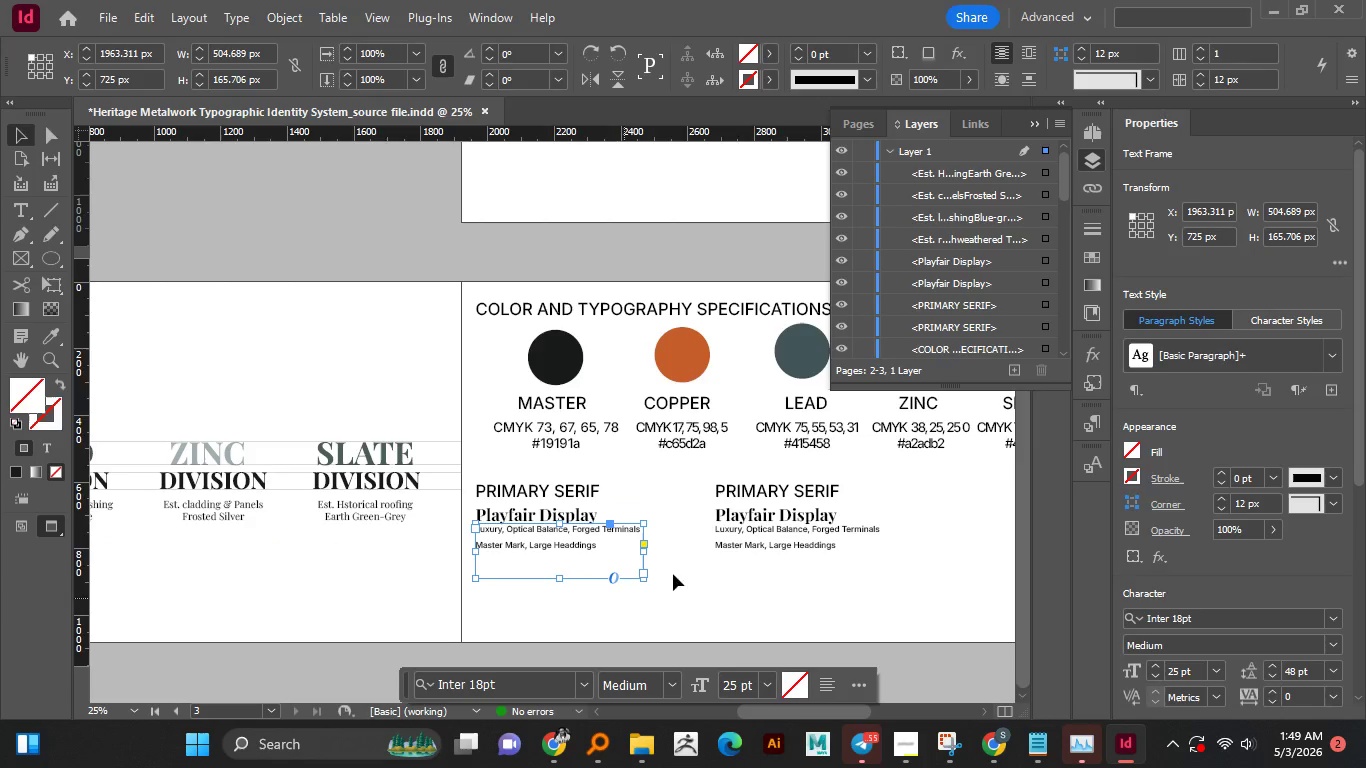 
hold_key(key=AltLeft, duration=0.83)
scroll: coordinate [739, 566], scroll_direction: down, amount: 1.0
 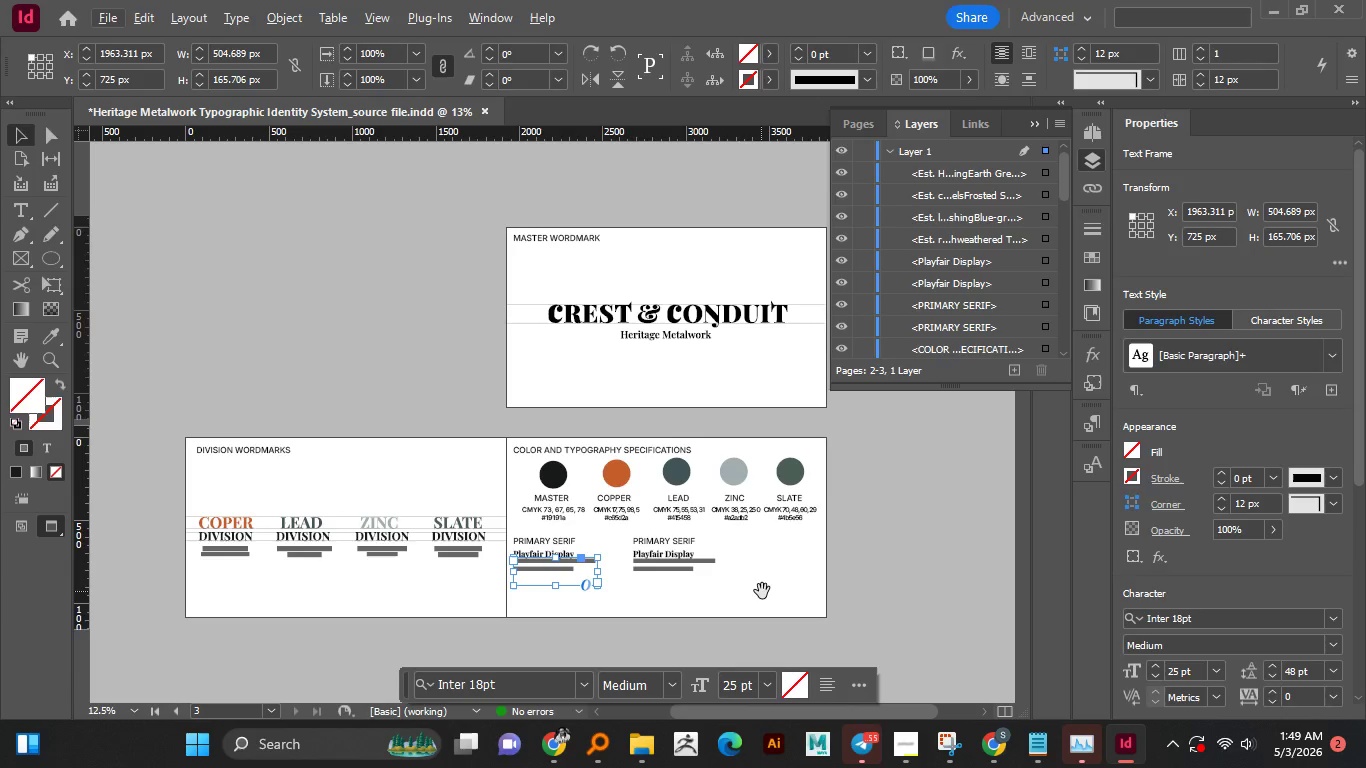 
hold_key(key=Space, duration=1.51)
 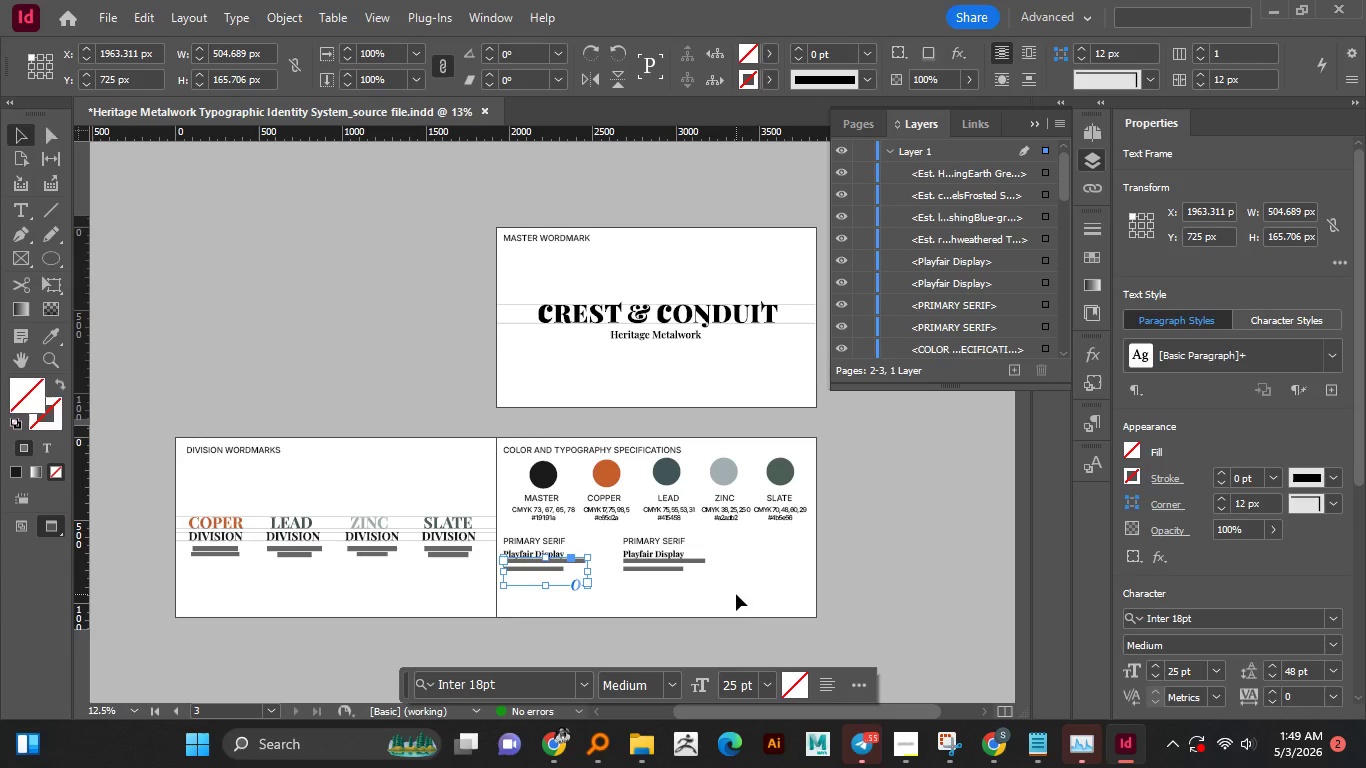 
left_click_drag(start_coordinate=[761, 592], to_coordinate=[752, 592])
 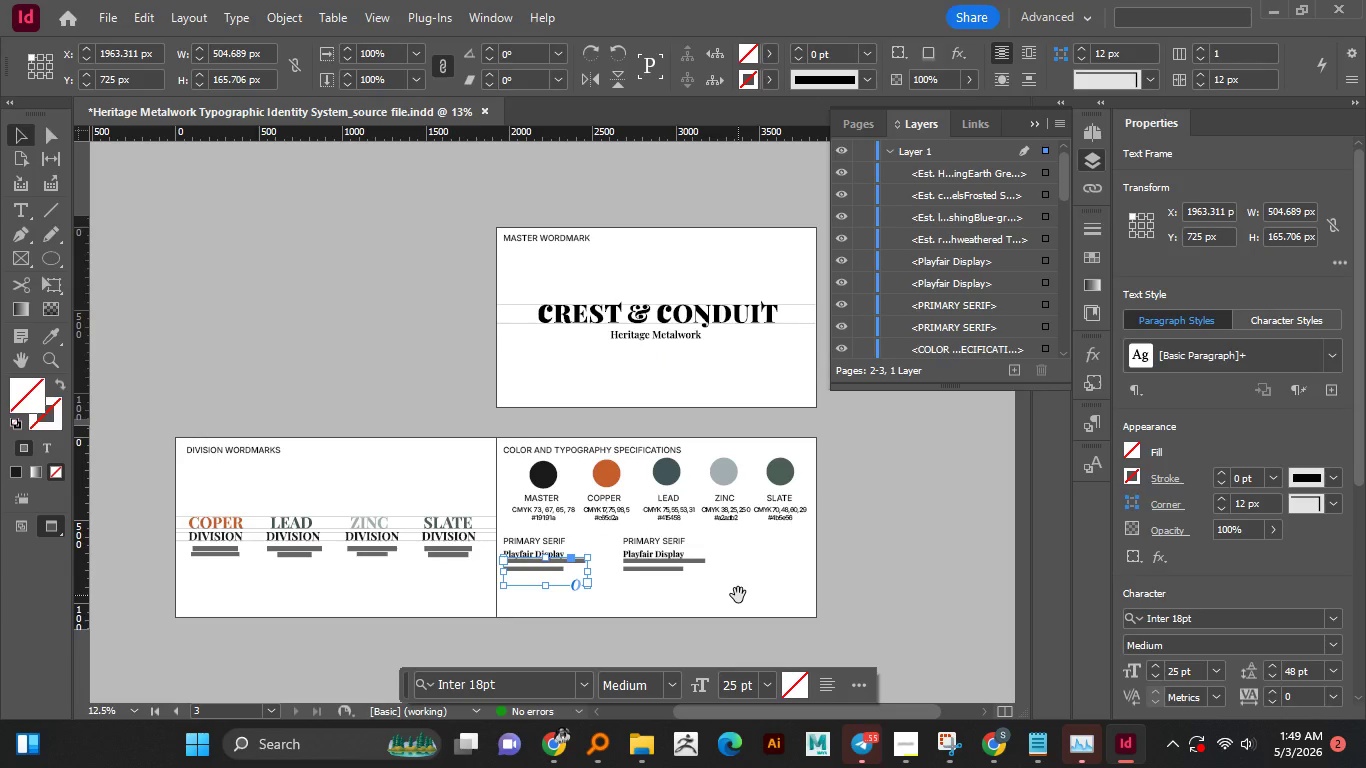 
double_click([752, 592])
 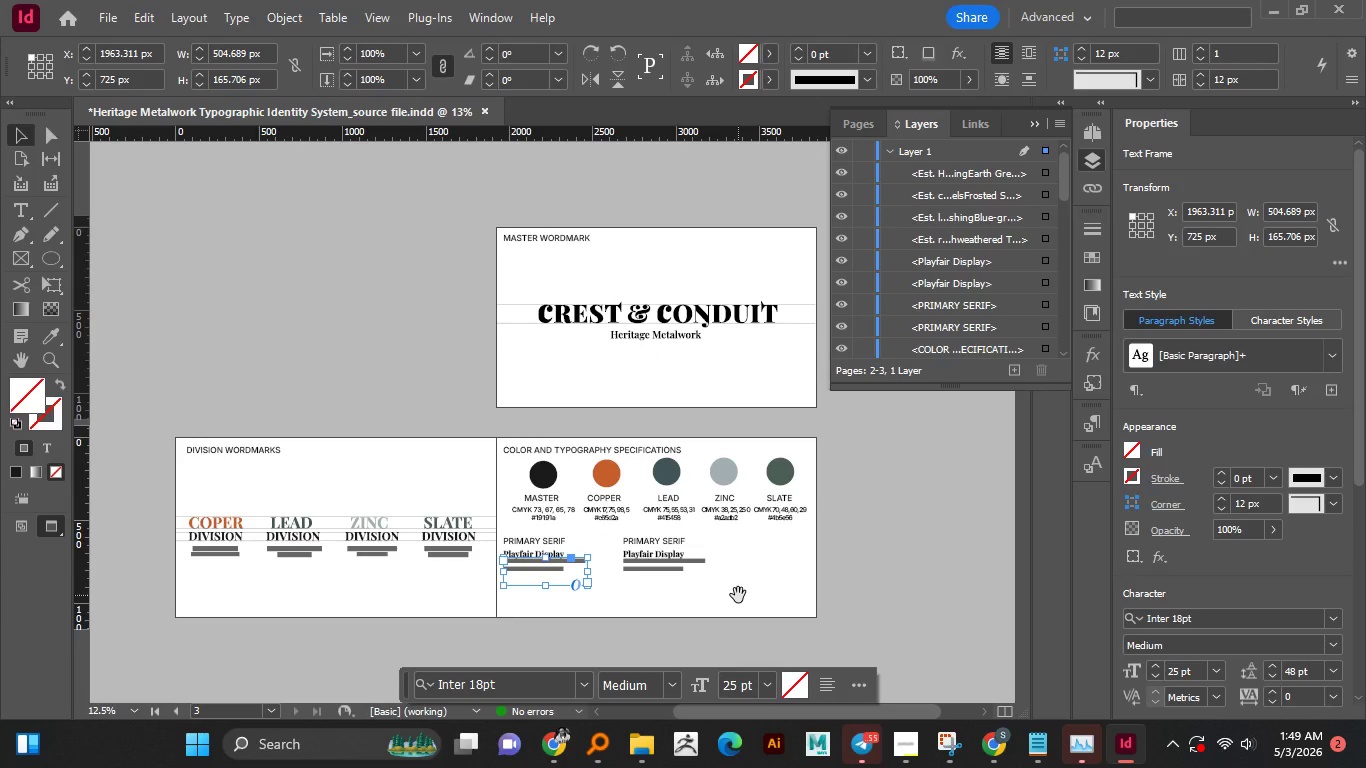 
hold_key(key=Space, duration=0.33)
 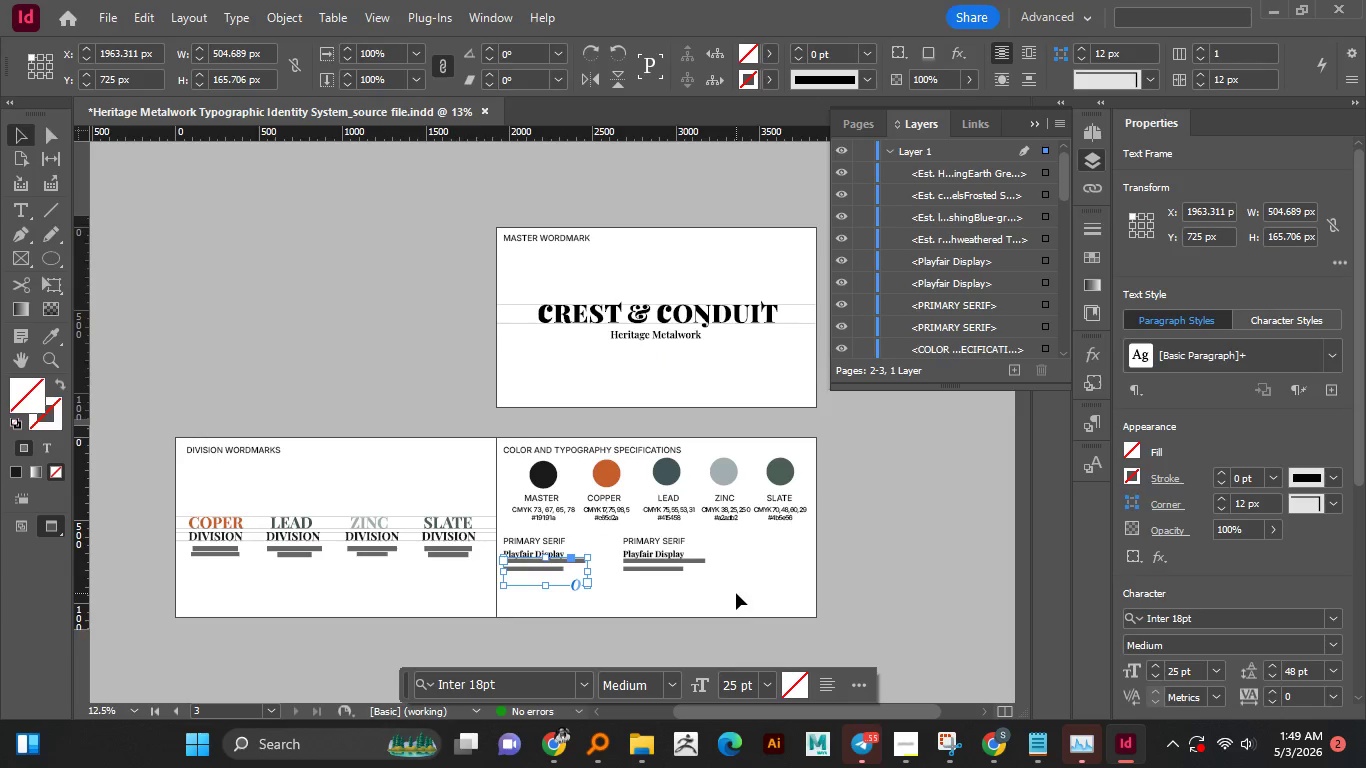 
scroll: coordinate [736, 594], scroll_direction: up, amount: 2.0
 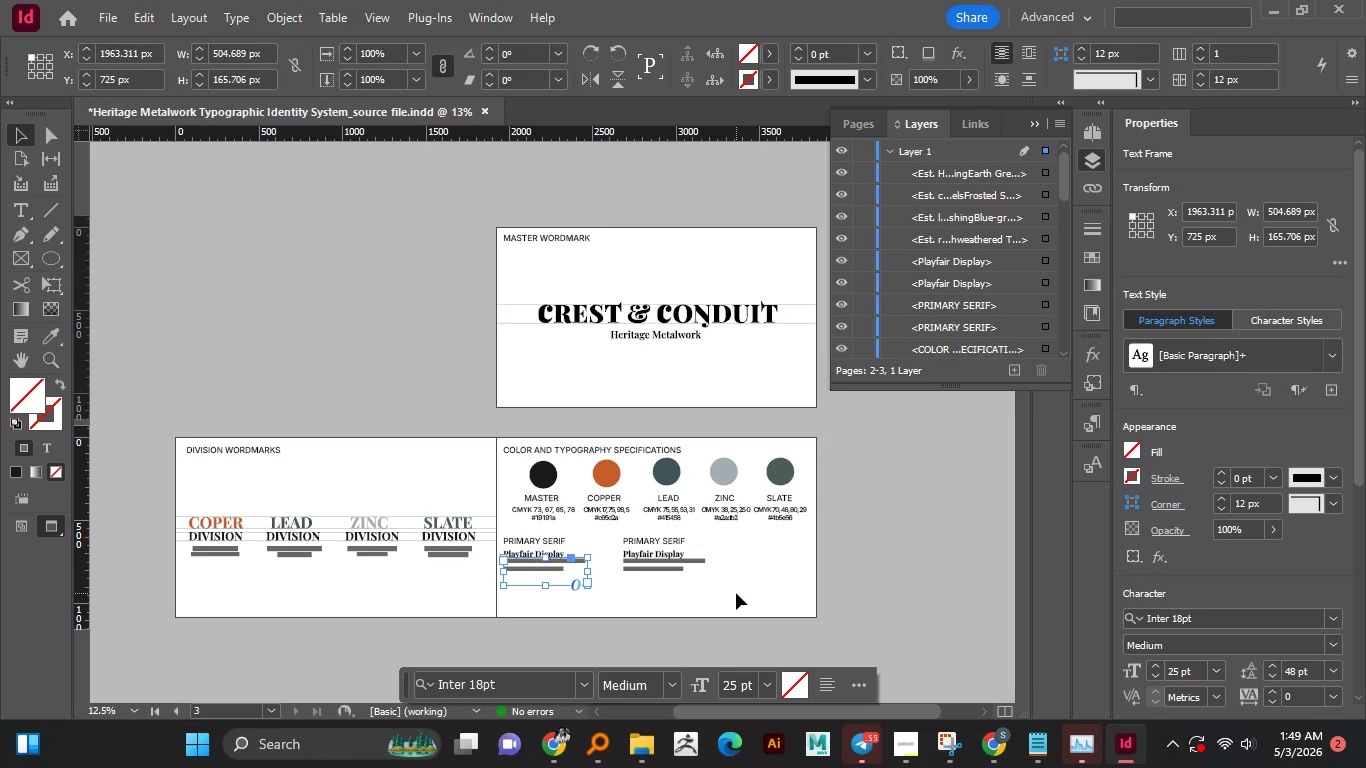 
hold_key(key=AltLeft, duration=0.66)
scroll: coordinate [736, 593], scroll_direction: up, amount: 1.0
 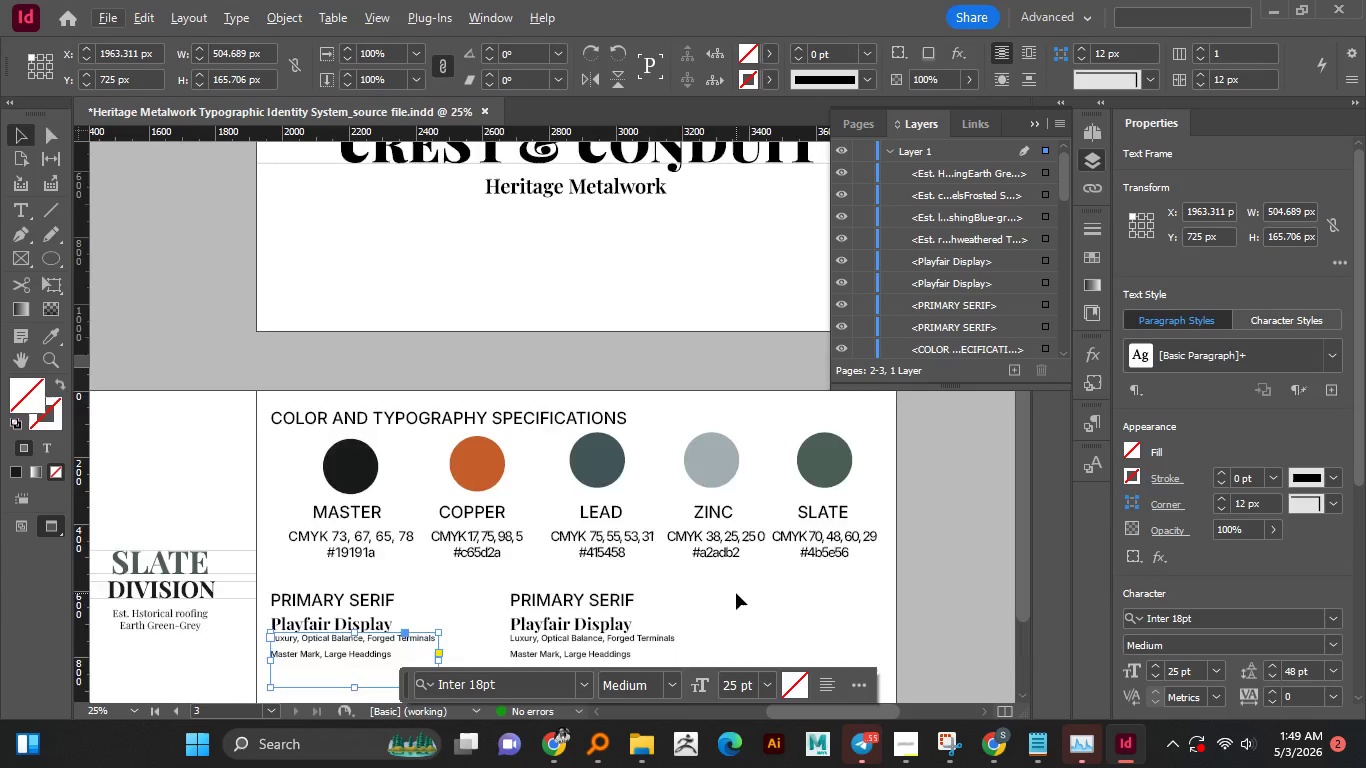 
hold_key(key=AltLeft, duration=0.66)
 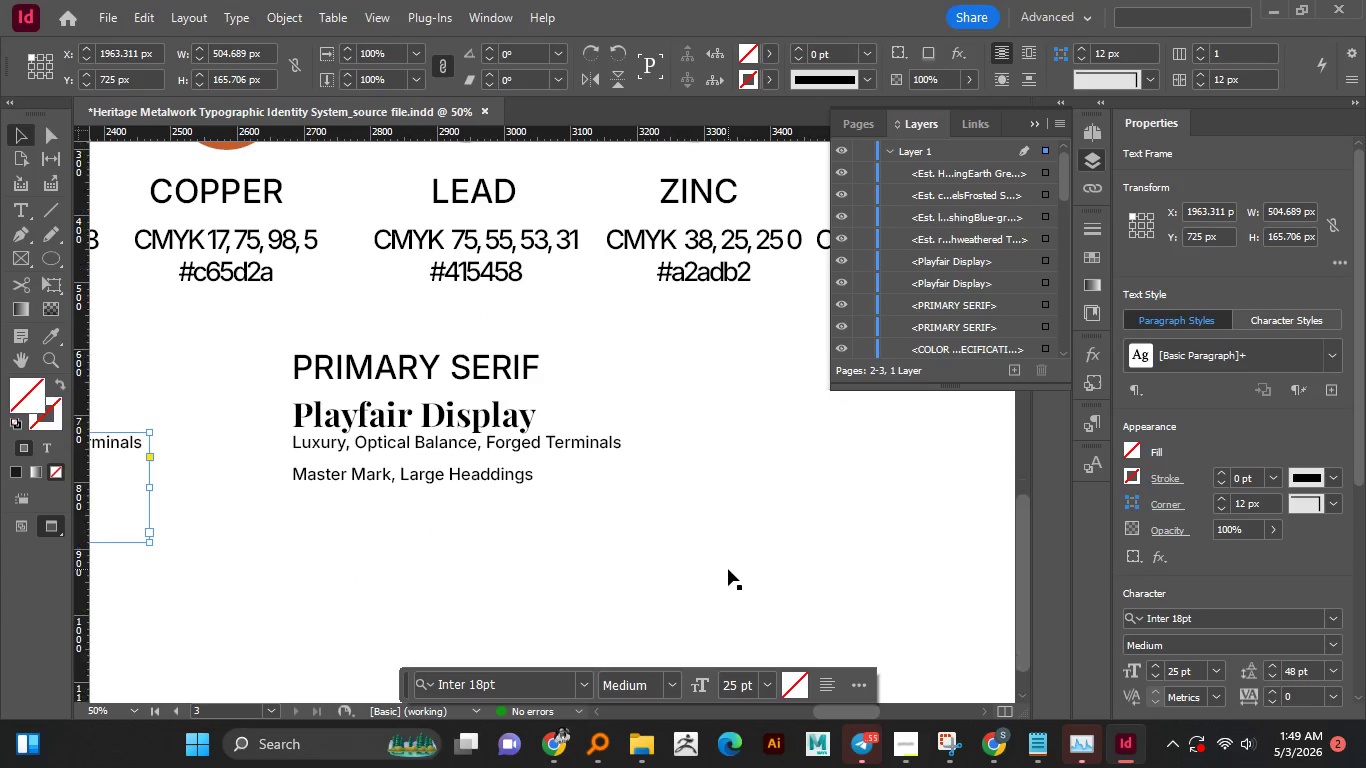 
scroll: coordinate [735, 593], scroll_direction: down, amount: 4.0
 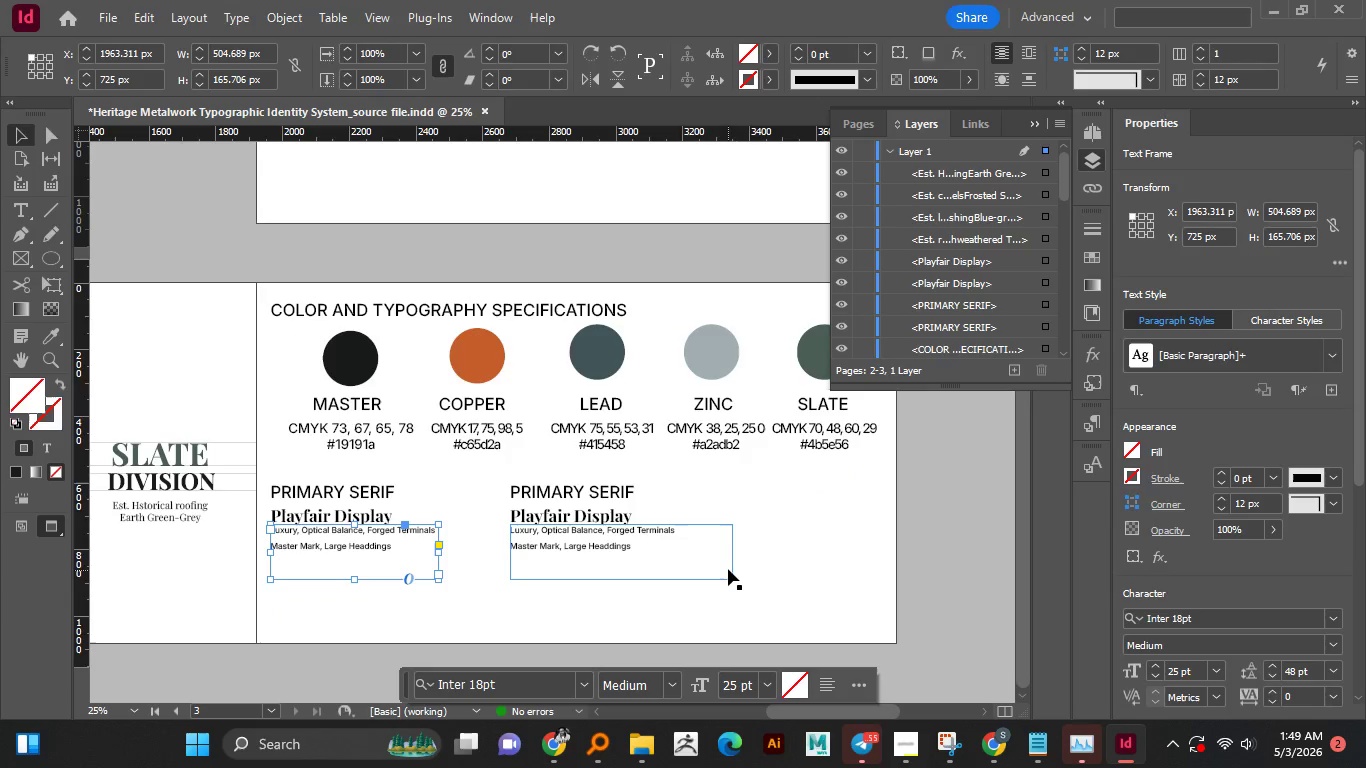 
scroll: coordinate [728, 569], scroll_direction: up, amount: 1.0
 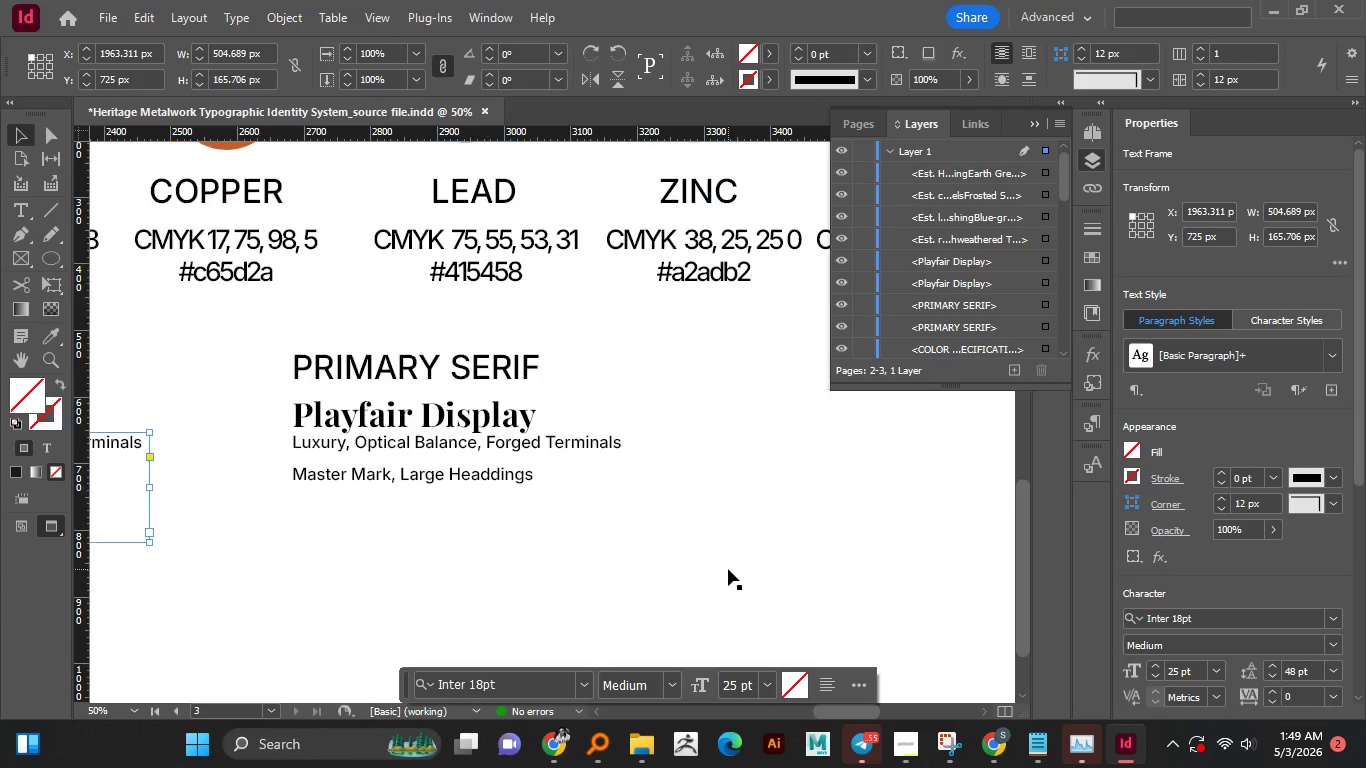 
scroll: coordinate [728, 569], scroll_direction: down, amount: 2.0
 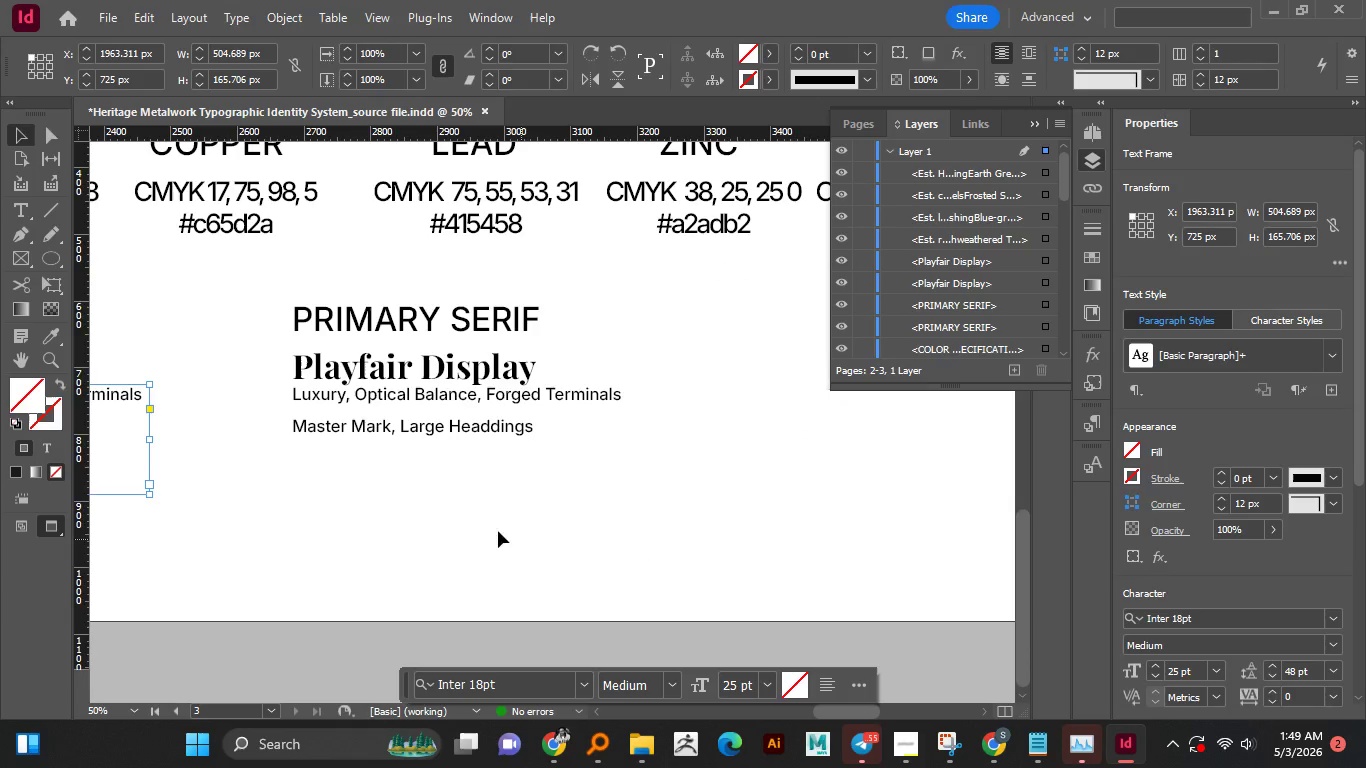 
left_click_drag(start_coordinate=[477, 519], to_coordinate=[356, 303])
 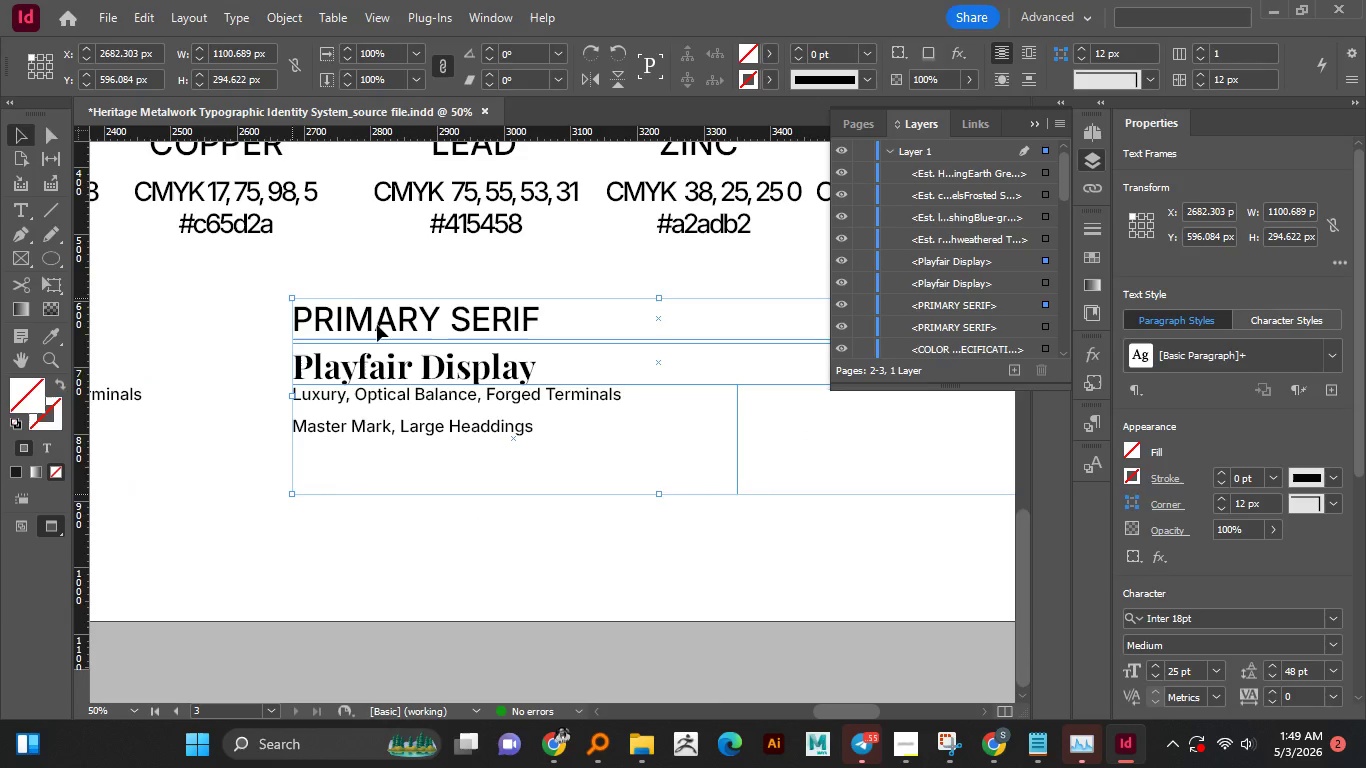 
left_click_drag(start_coordinate=[351, 325], to_coordinate=[455, 331])
 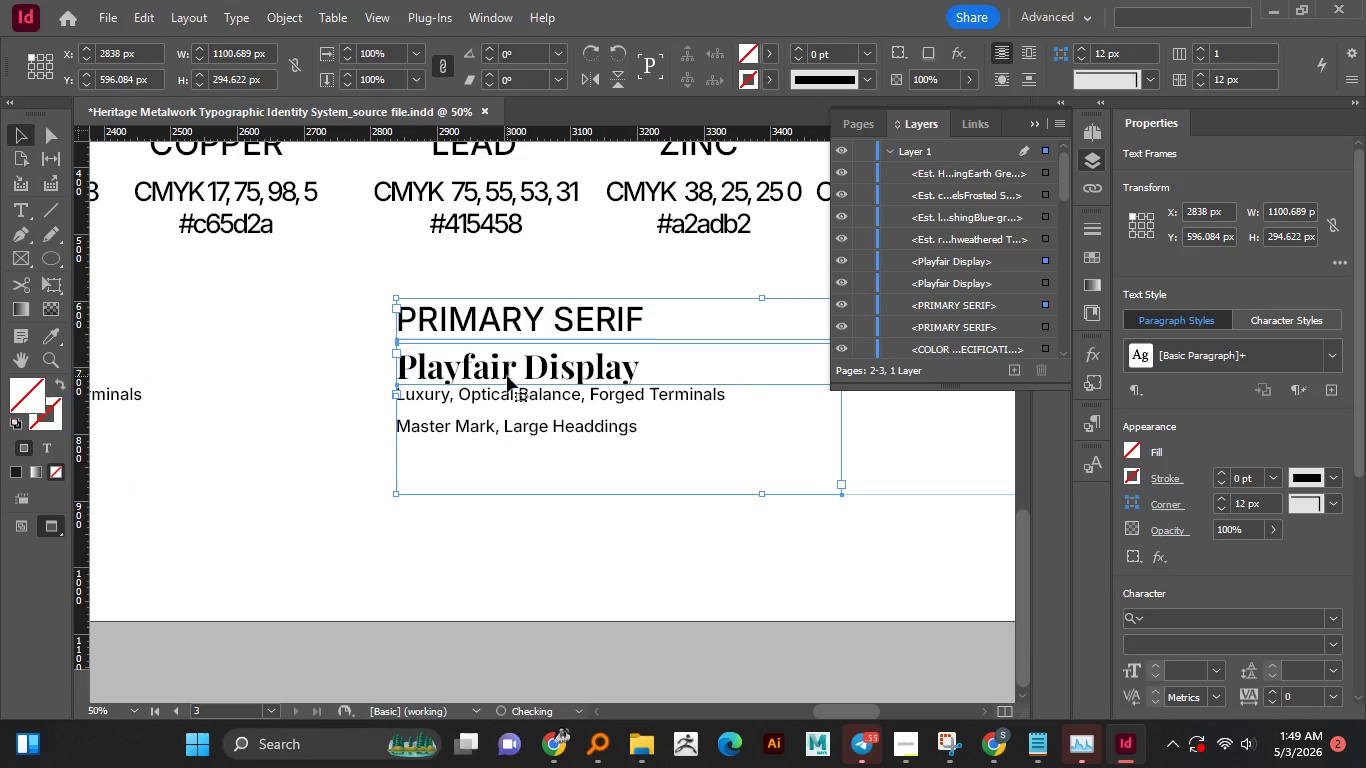 
hold_key(key=ShiftLeft, duration=0.94)
 